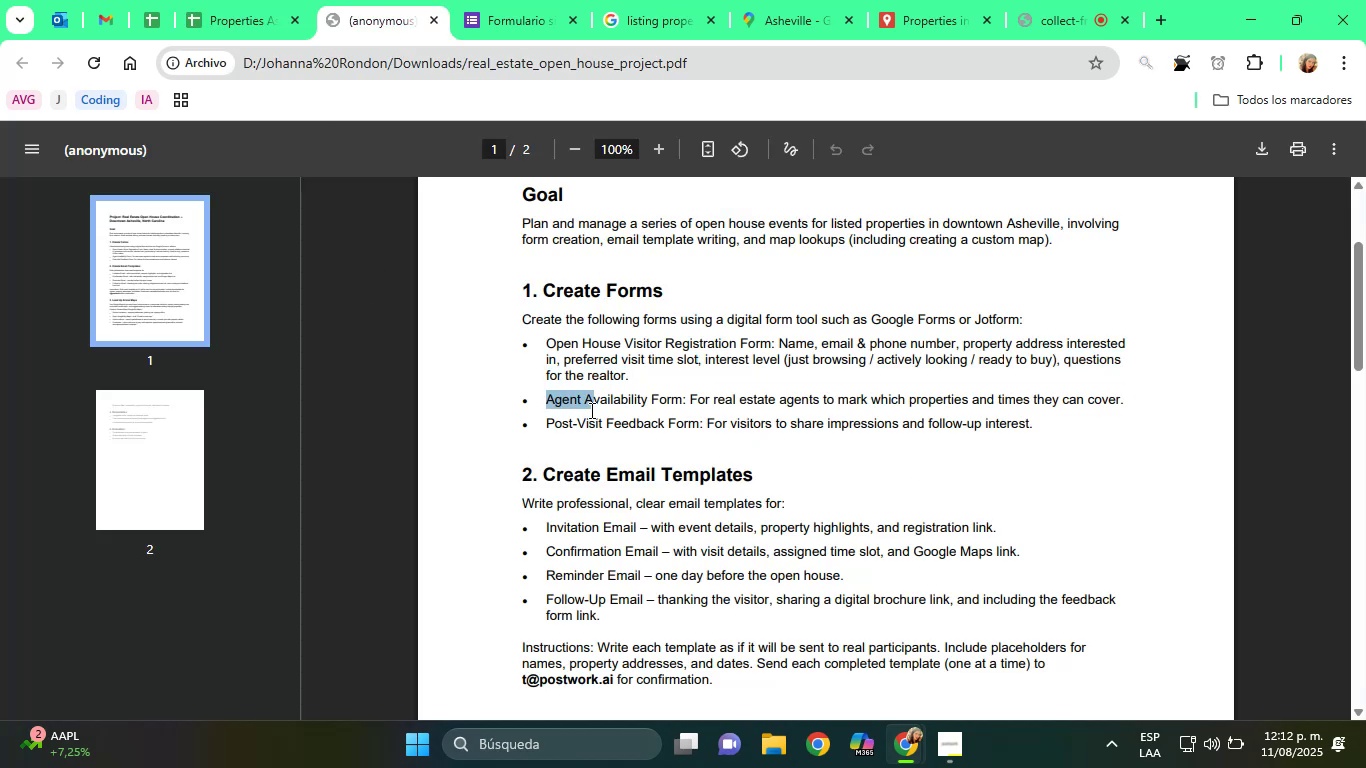 
wait(10.33)
 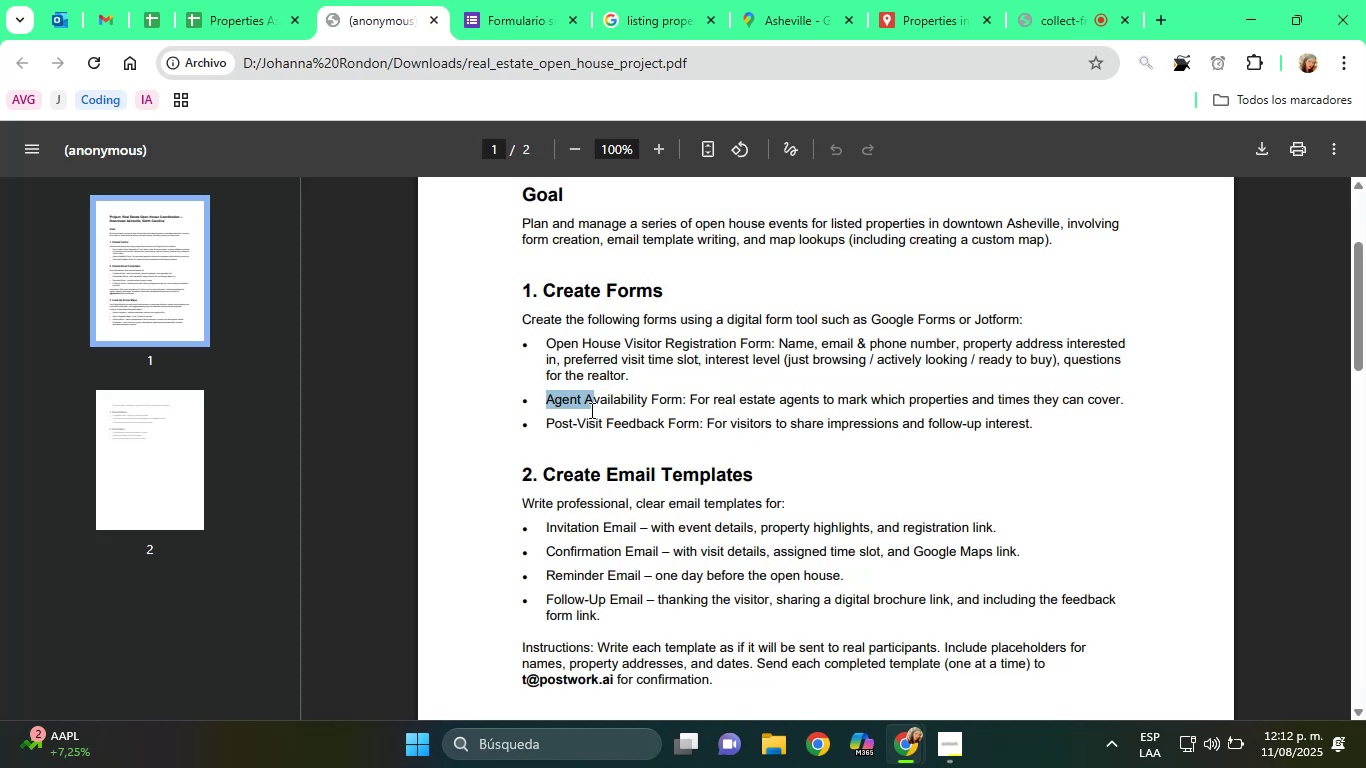 
left_click([752, 100])
 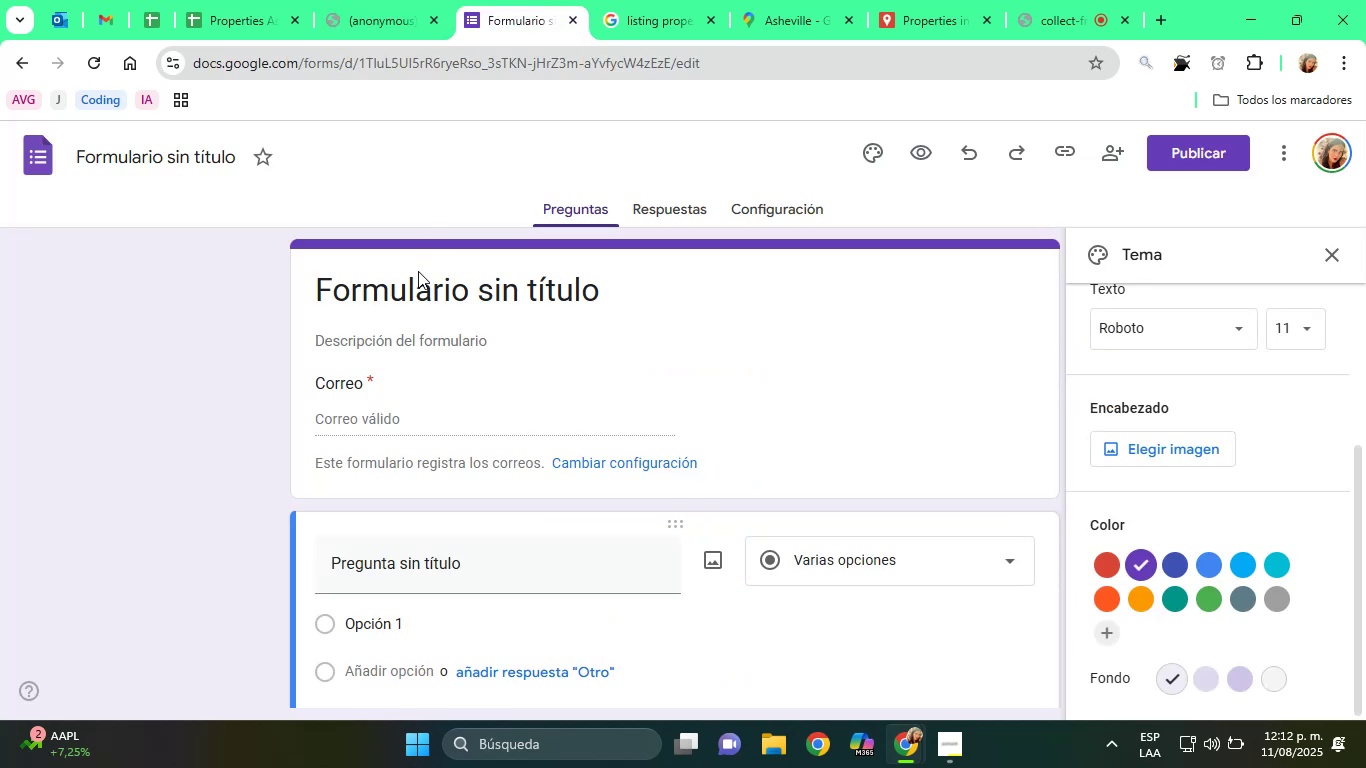 
left_click([418, 291])
 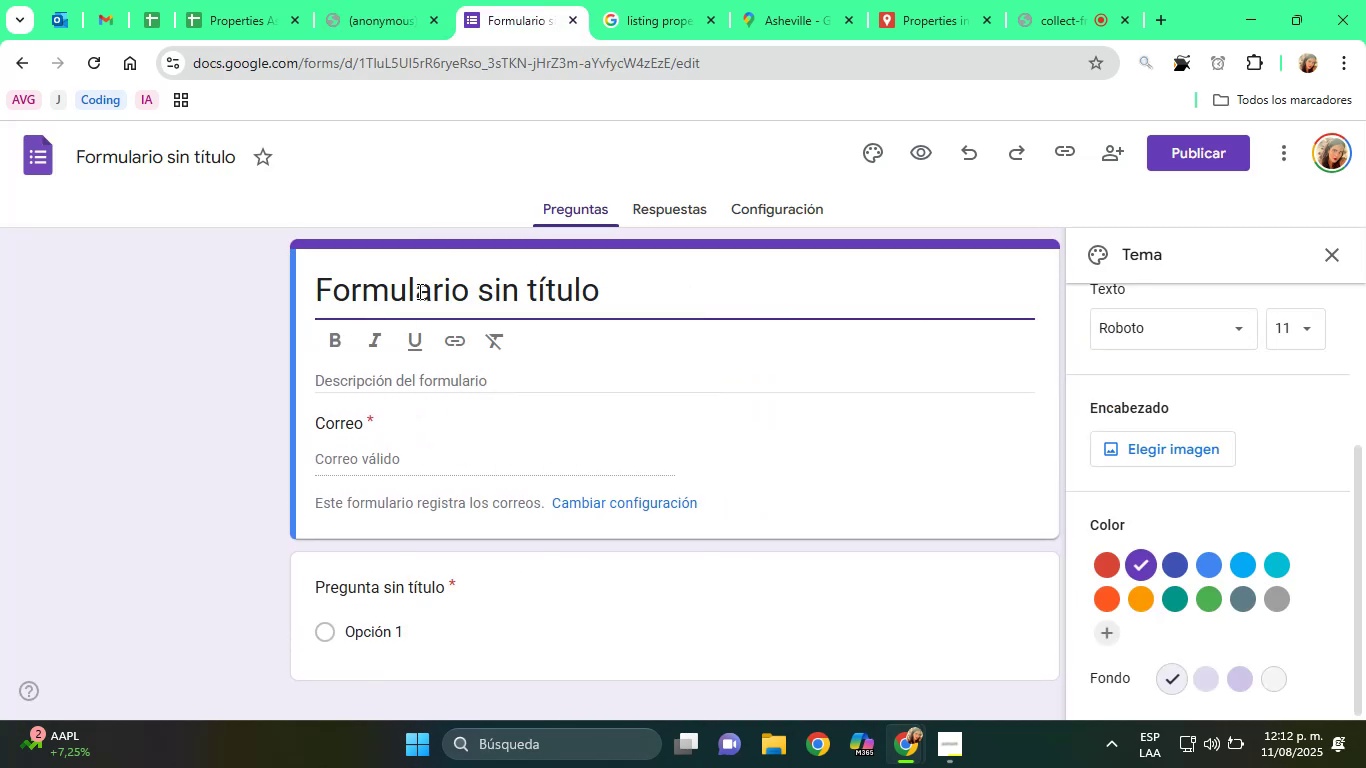 
triple_click([418, 291])
 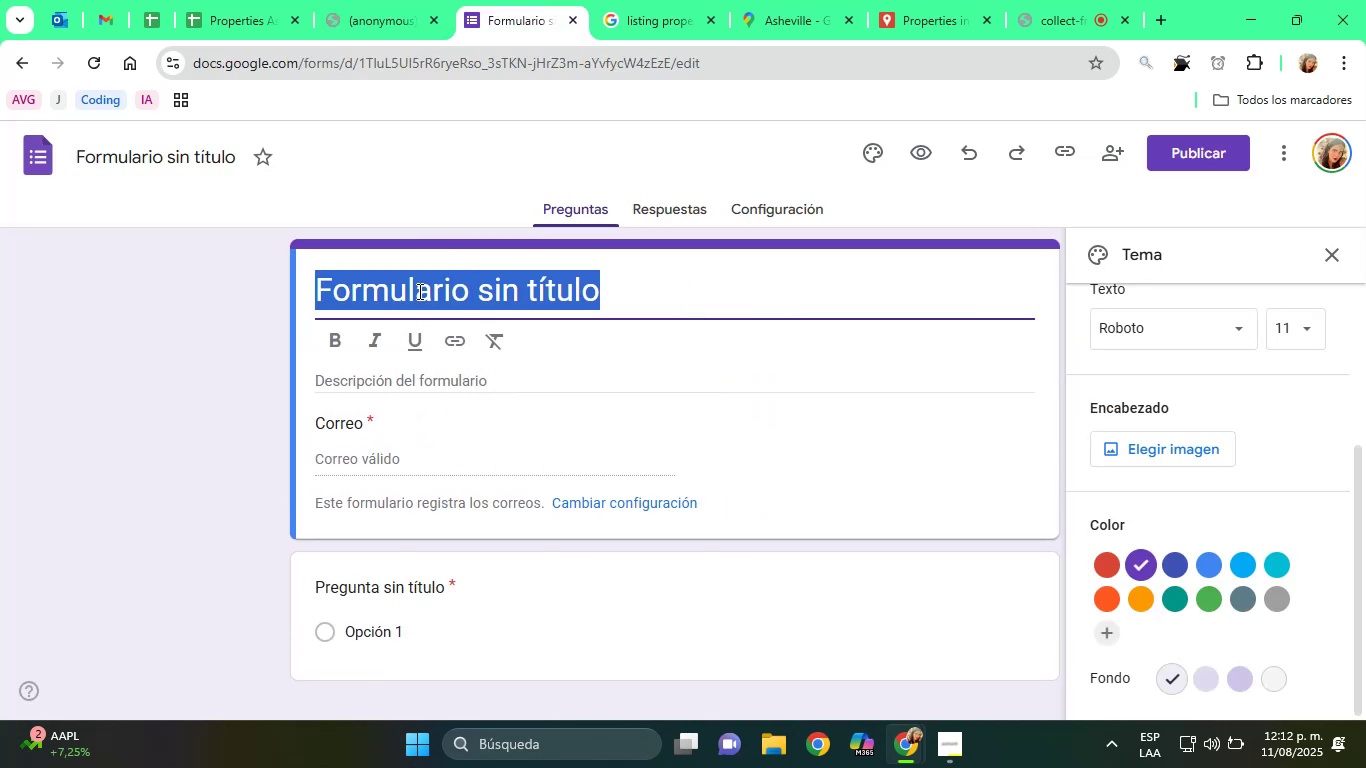 
right_click([418, 291])
 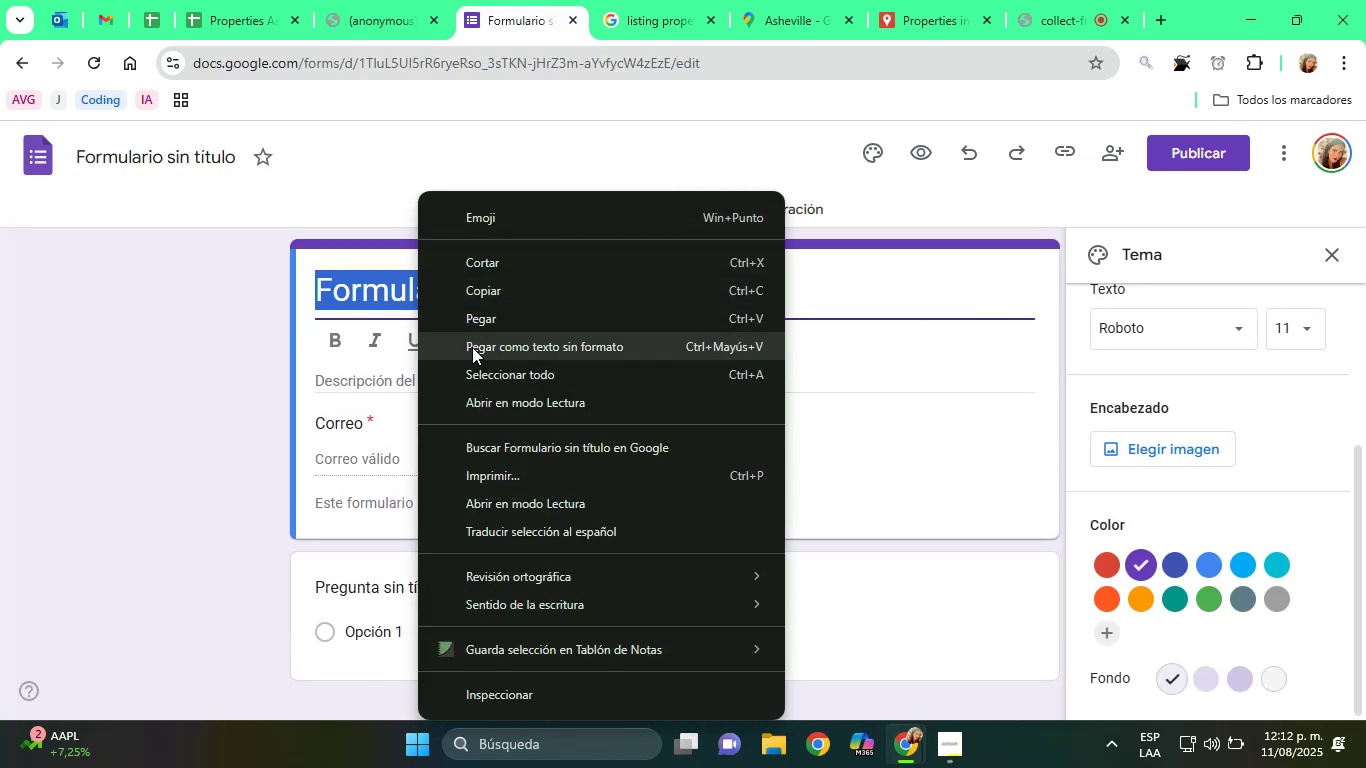 
left_click([489, 315])
 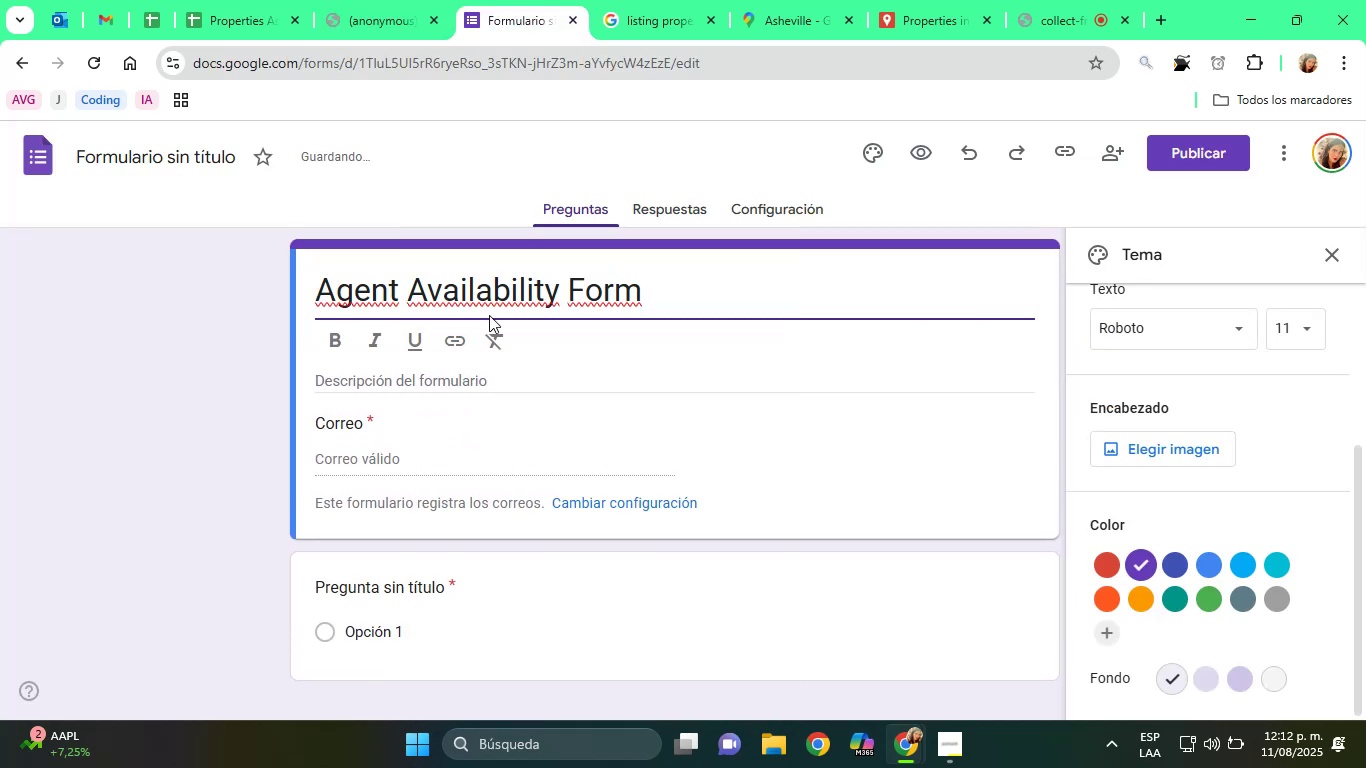 
key(Backspace)
 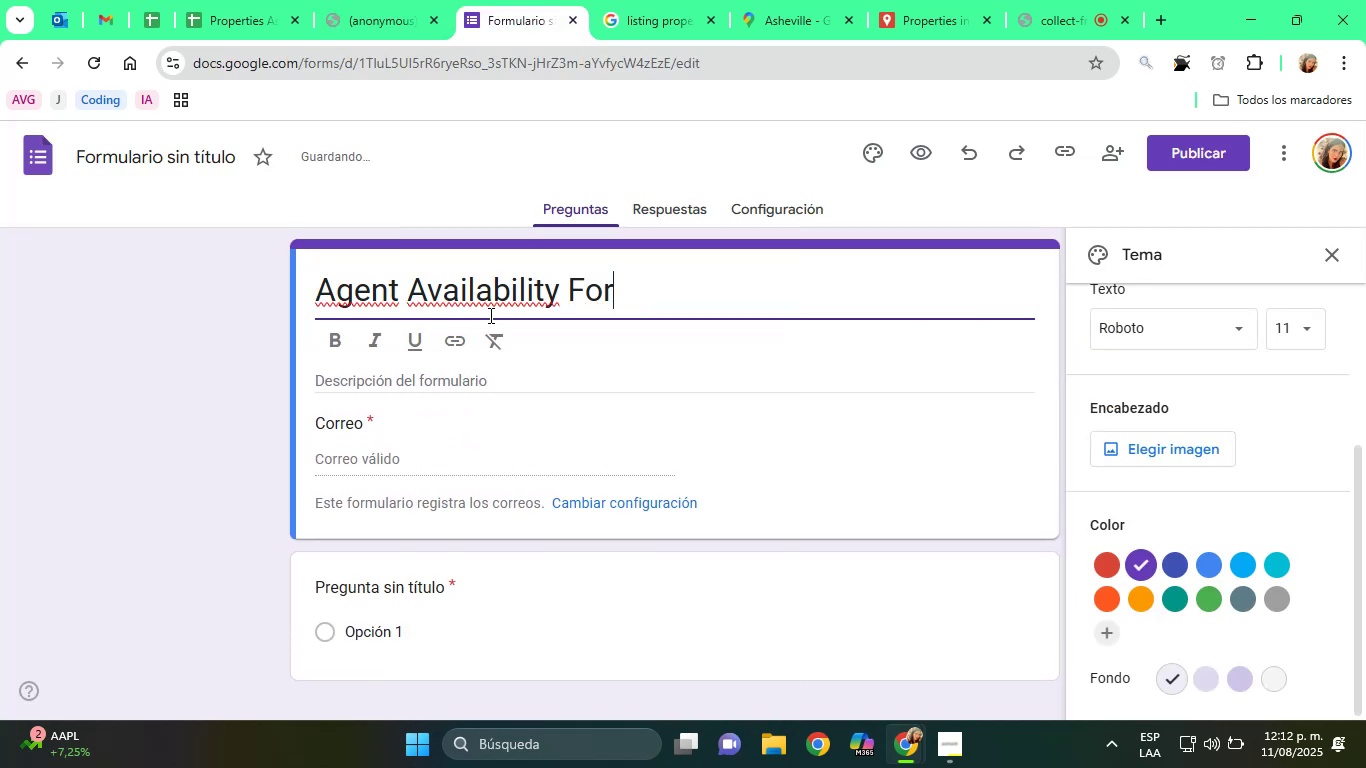 
key(Backspace)
 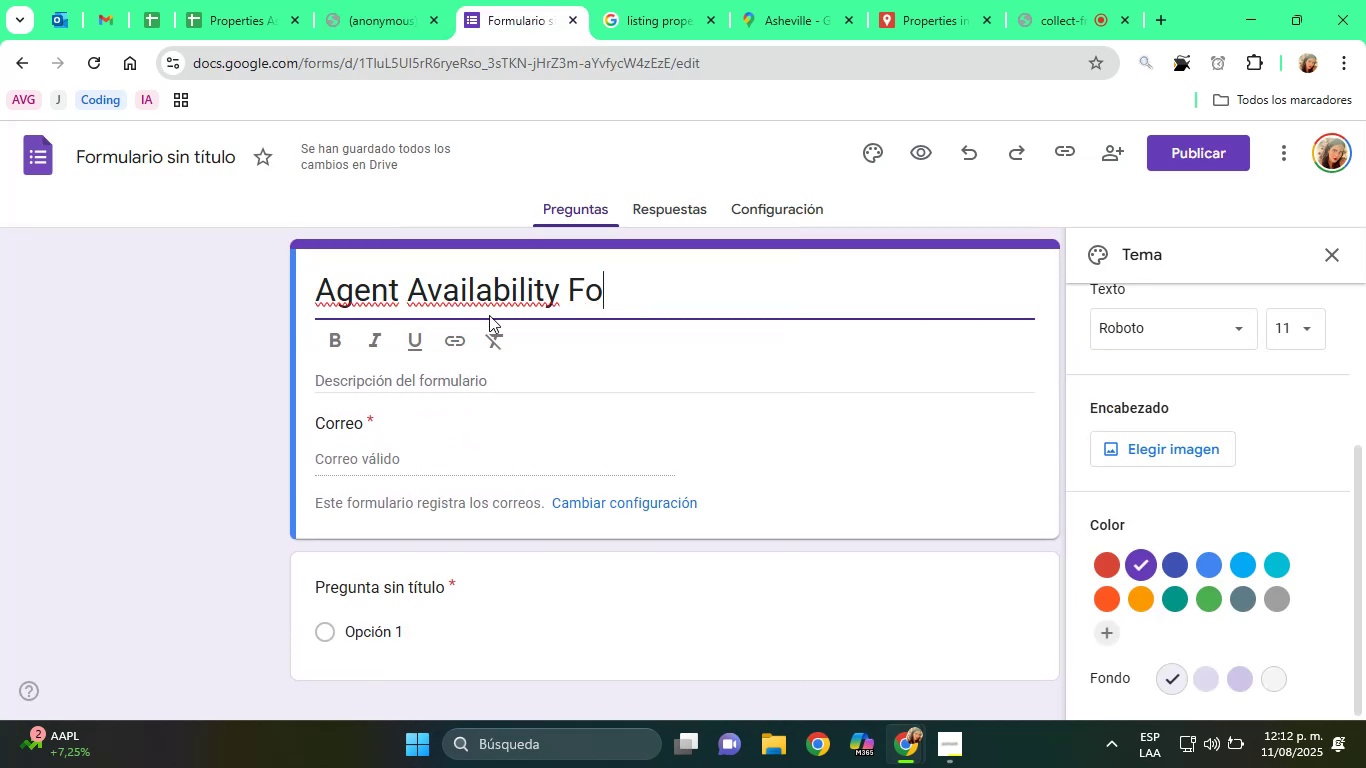 
key(Backspace)
 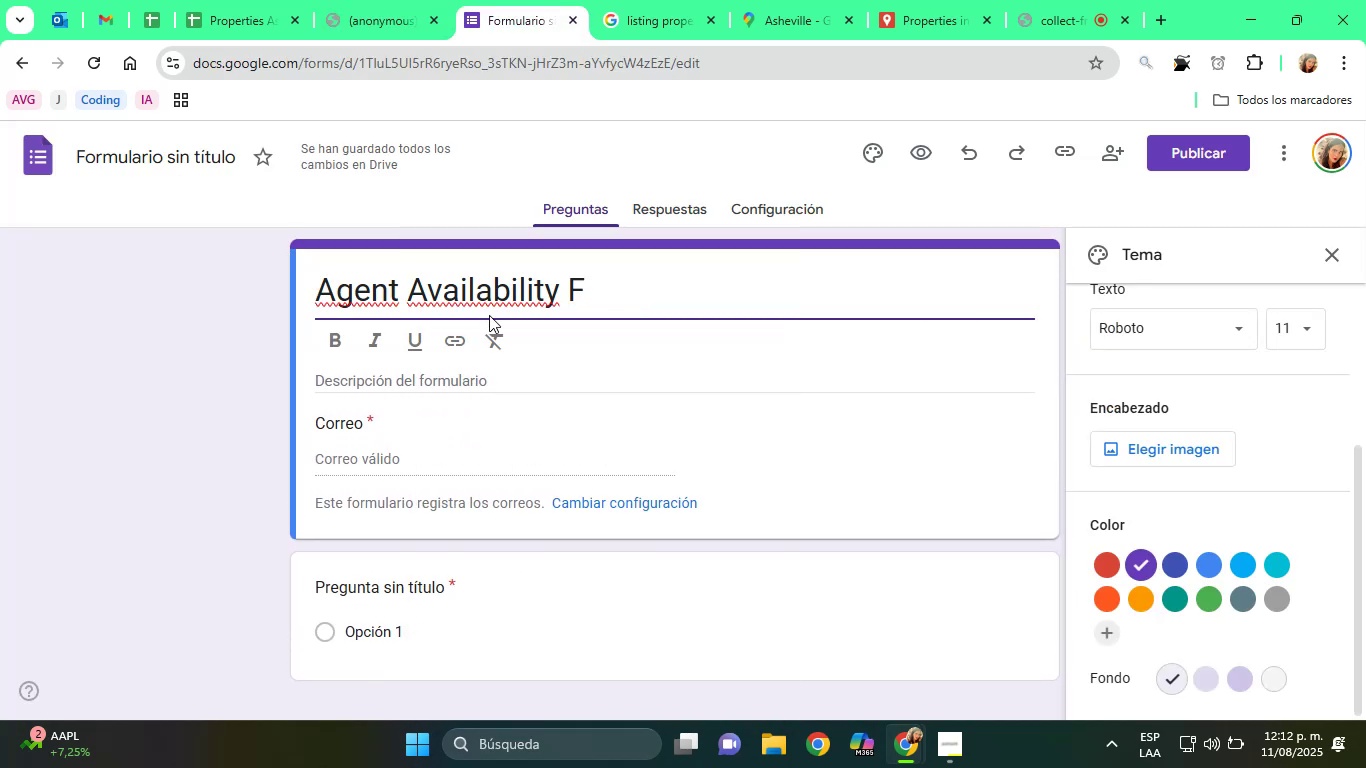 
key(Backspace)
 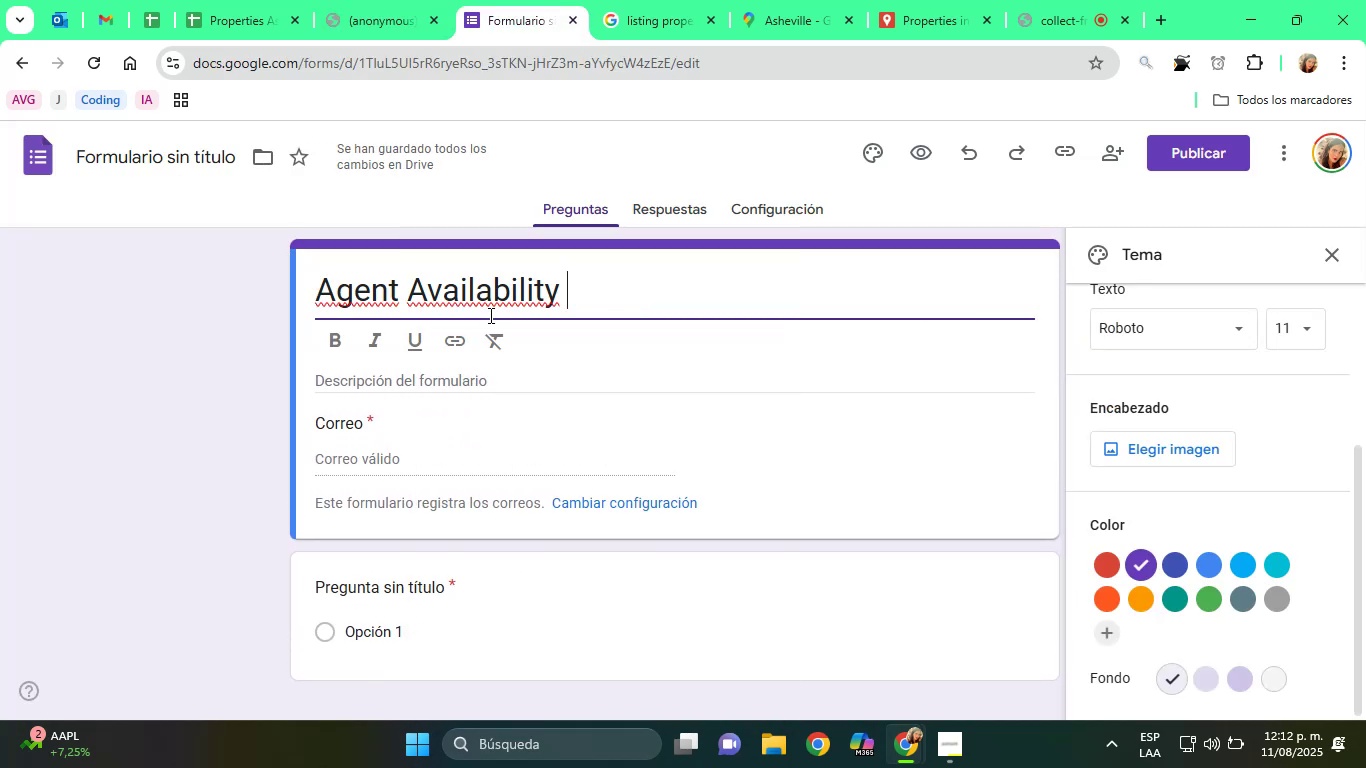 
key(Backspace)
 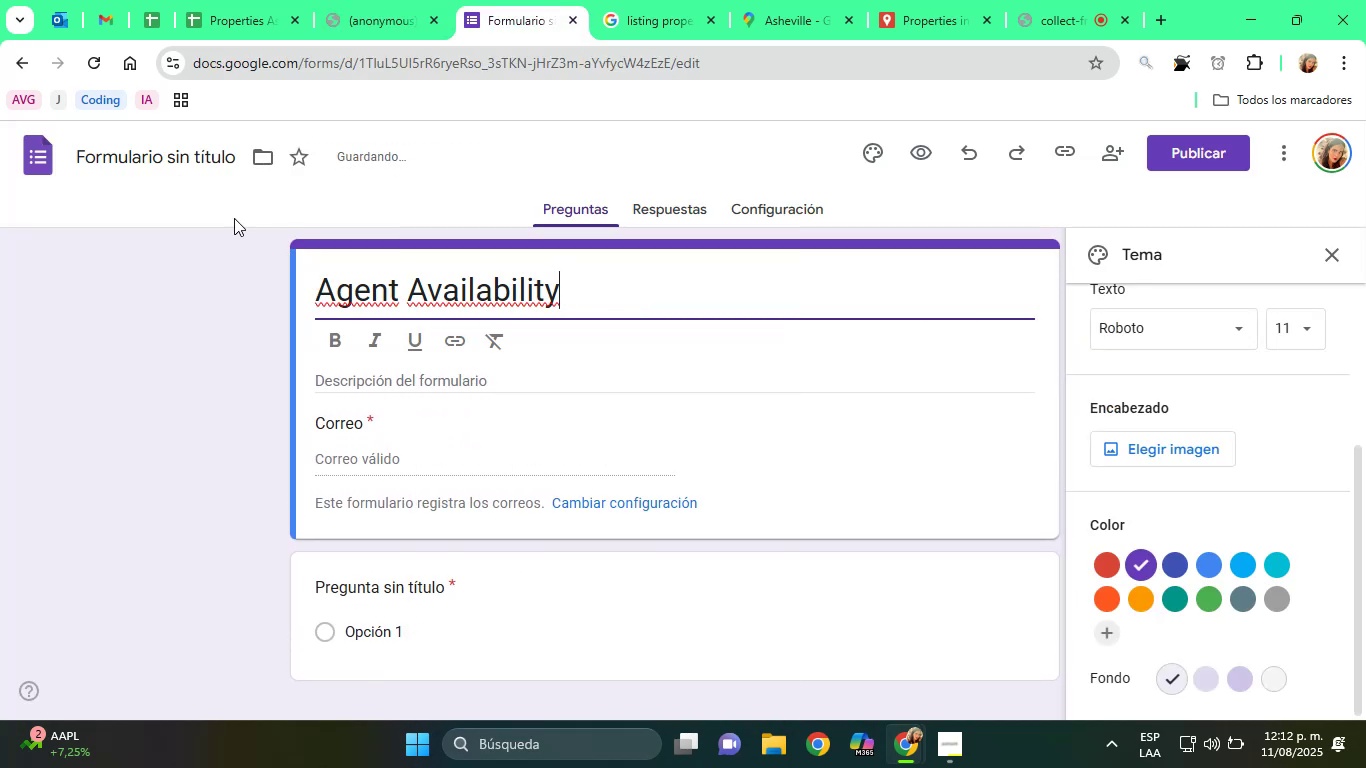 
left_click([153, 153])
 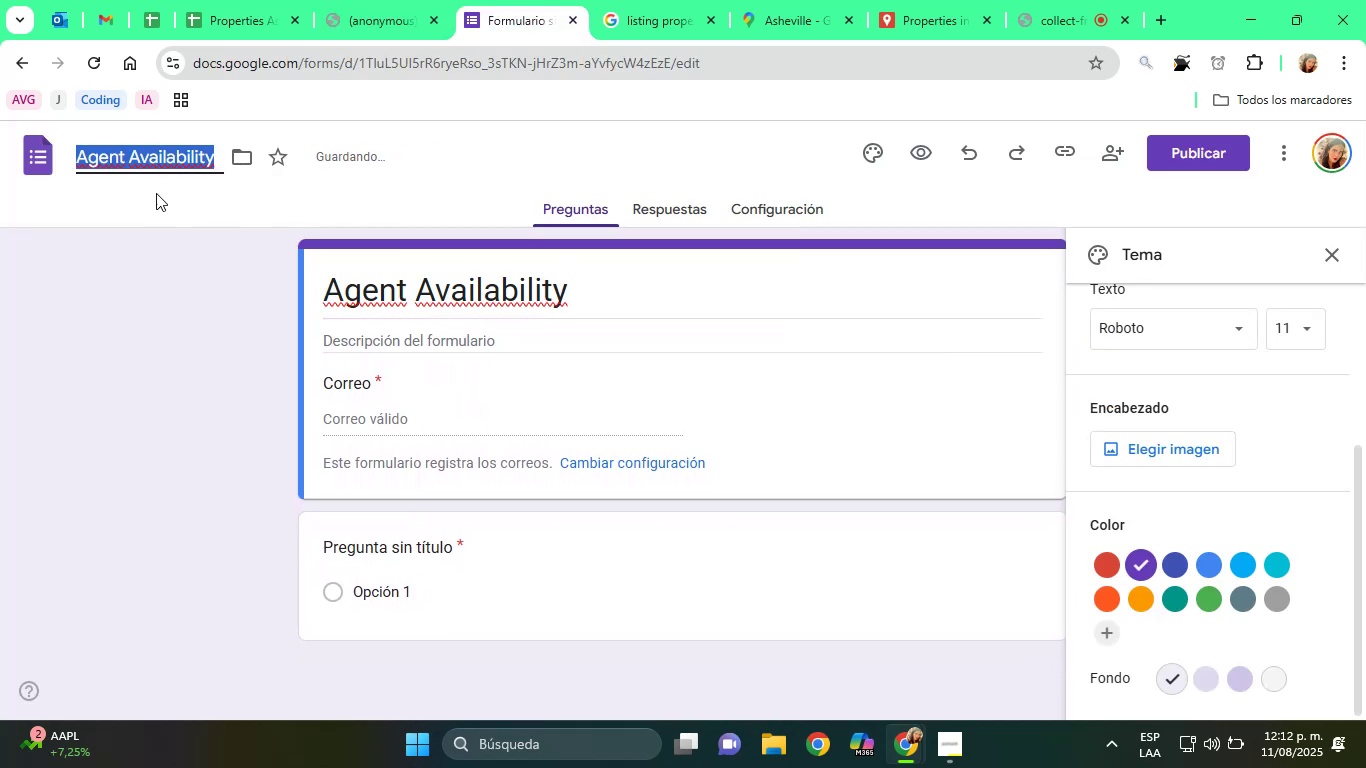 
left_click([123, 306])
 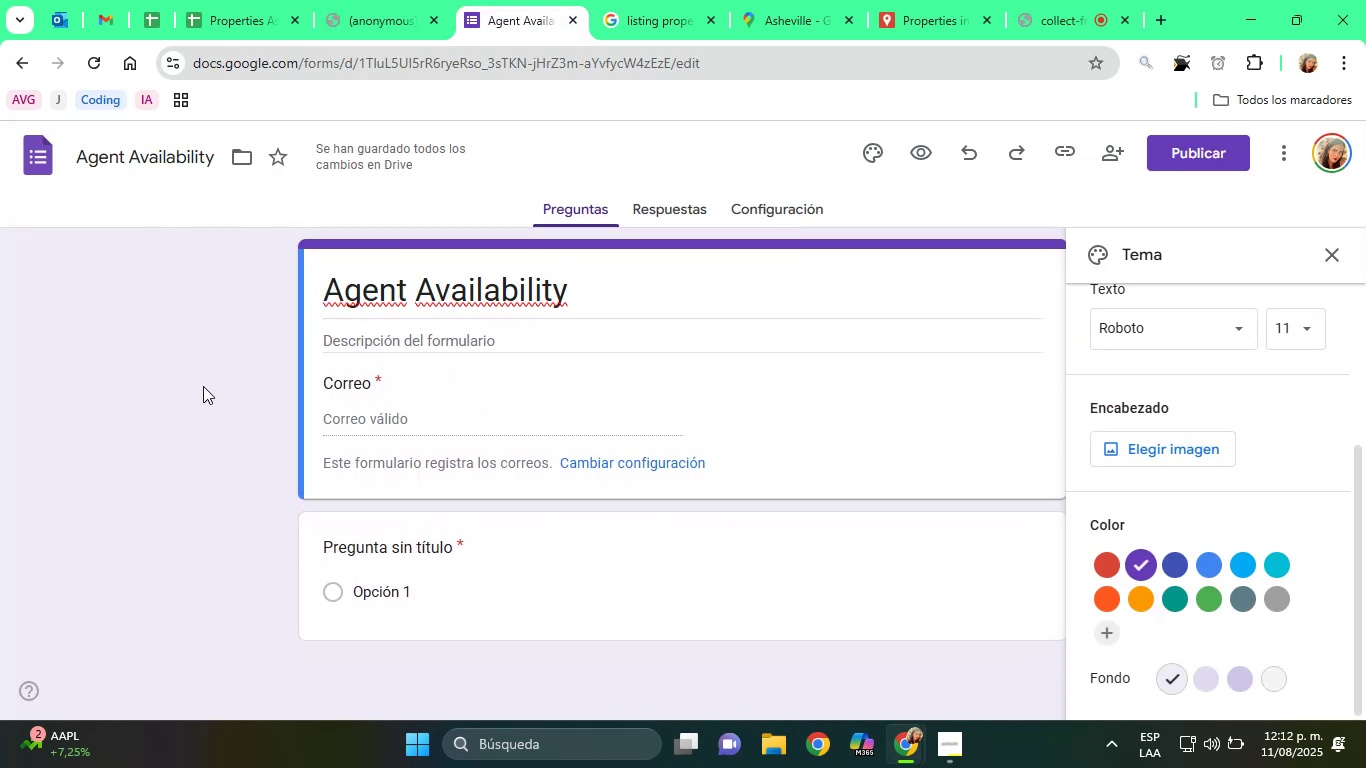 
left_click([386, 354])
 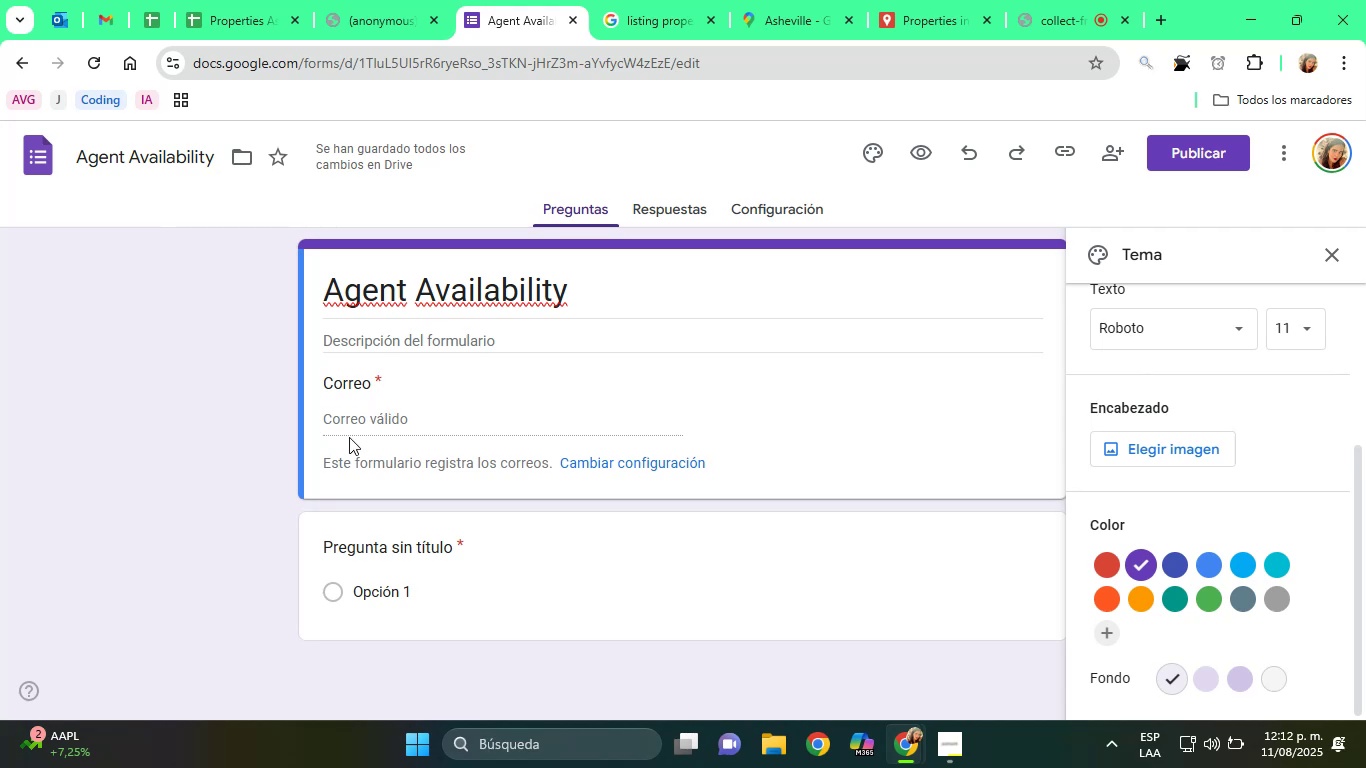 
scroll: coordinate [246, 438], scroll_direction: down, amount: 1.0
 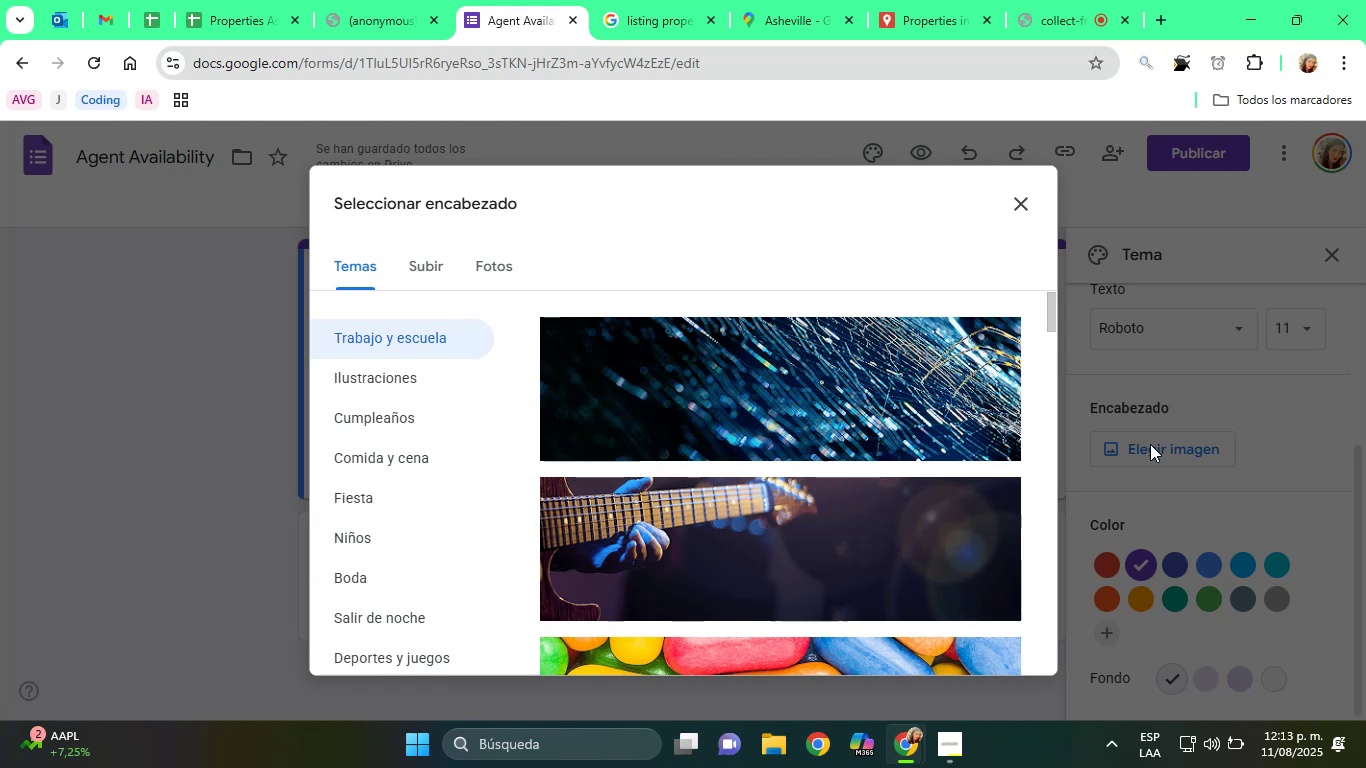 
wait(65.73)
 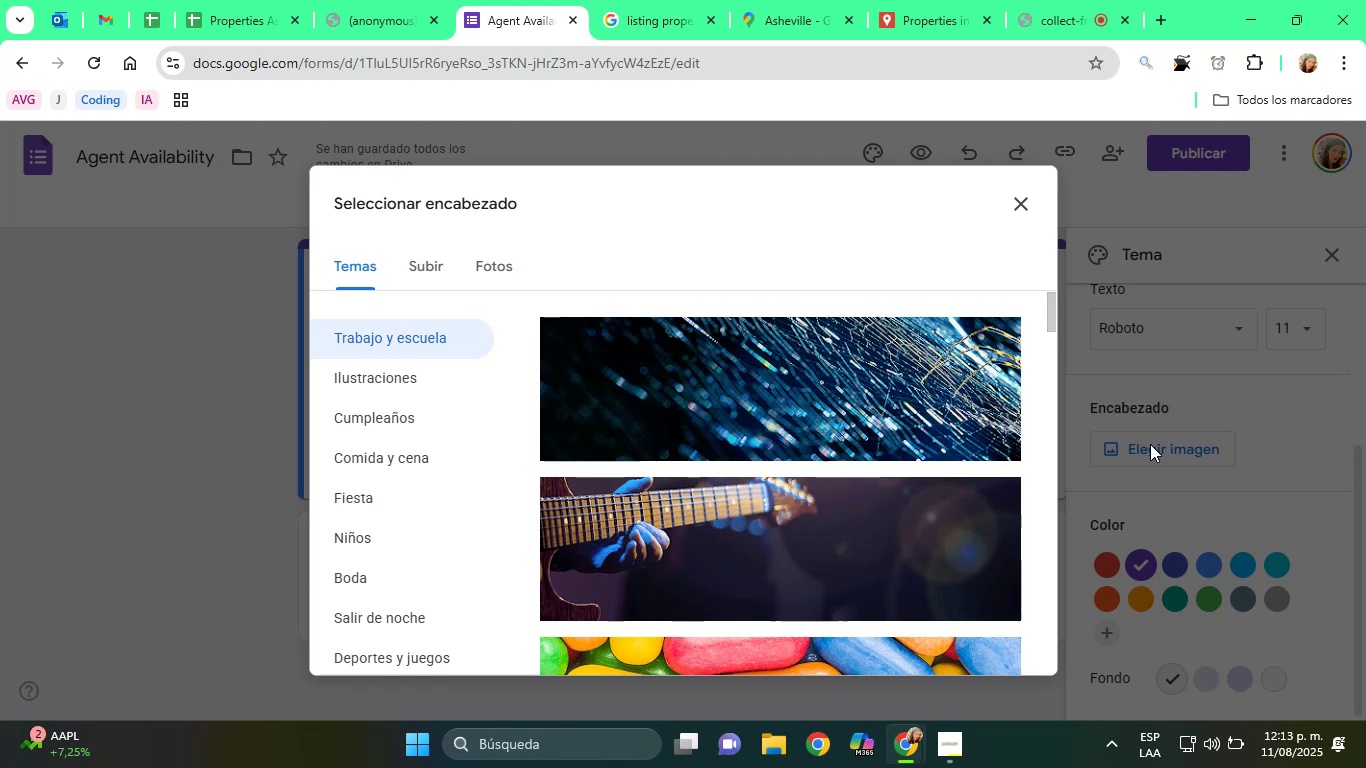 
scroll: coordinate [909, 498], scroll_direction: down, amount: 6.0
 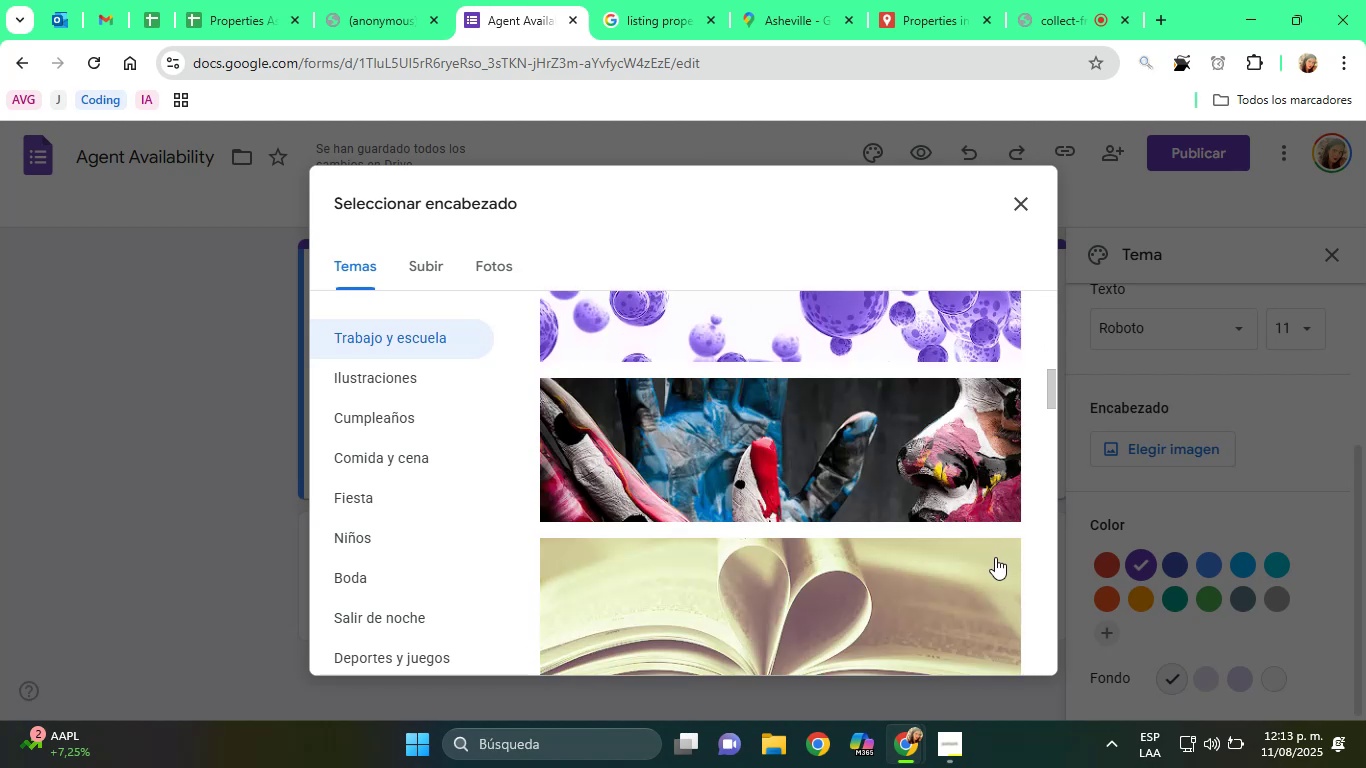 
scroll: coordinate [914, 513], scroll_direction: down, amount: 41.0
 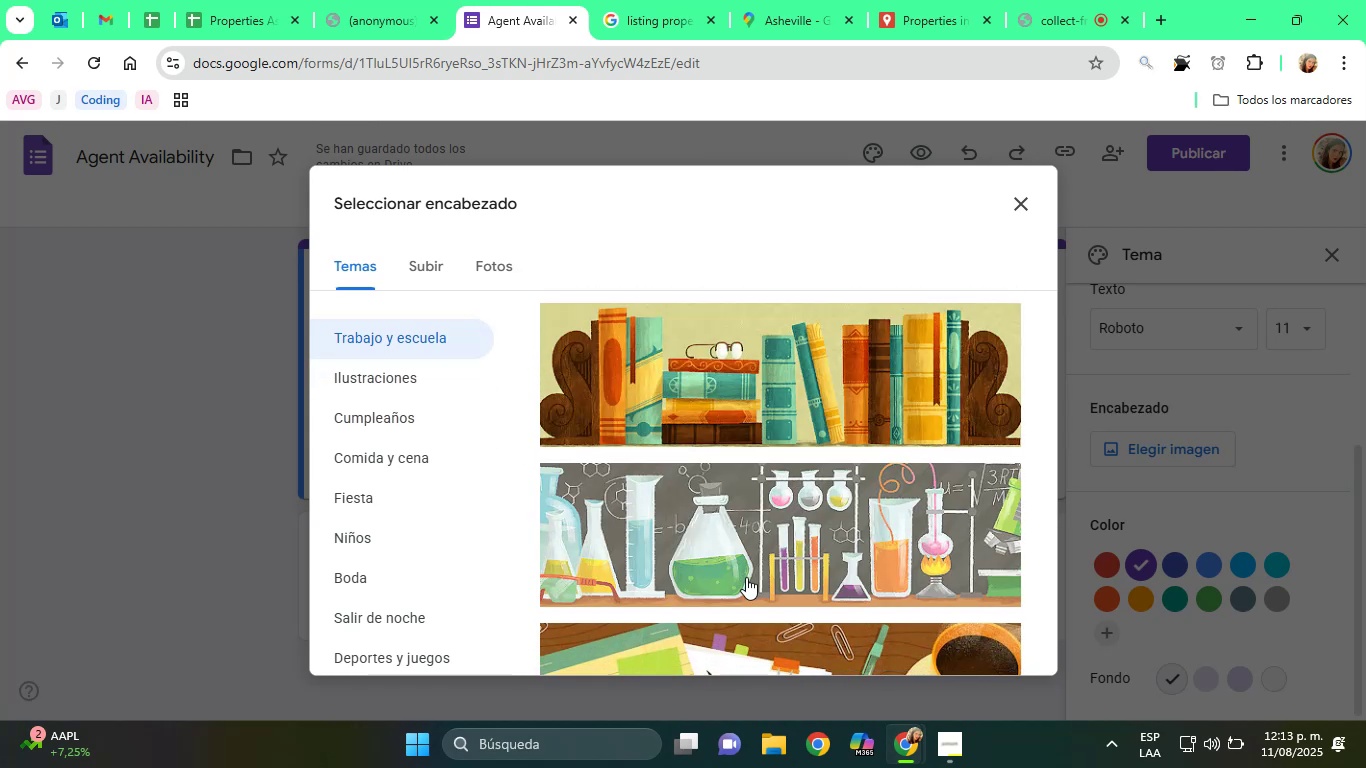 
left_click([757, 646])
 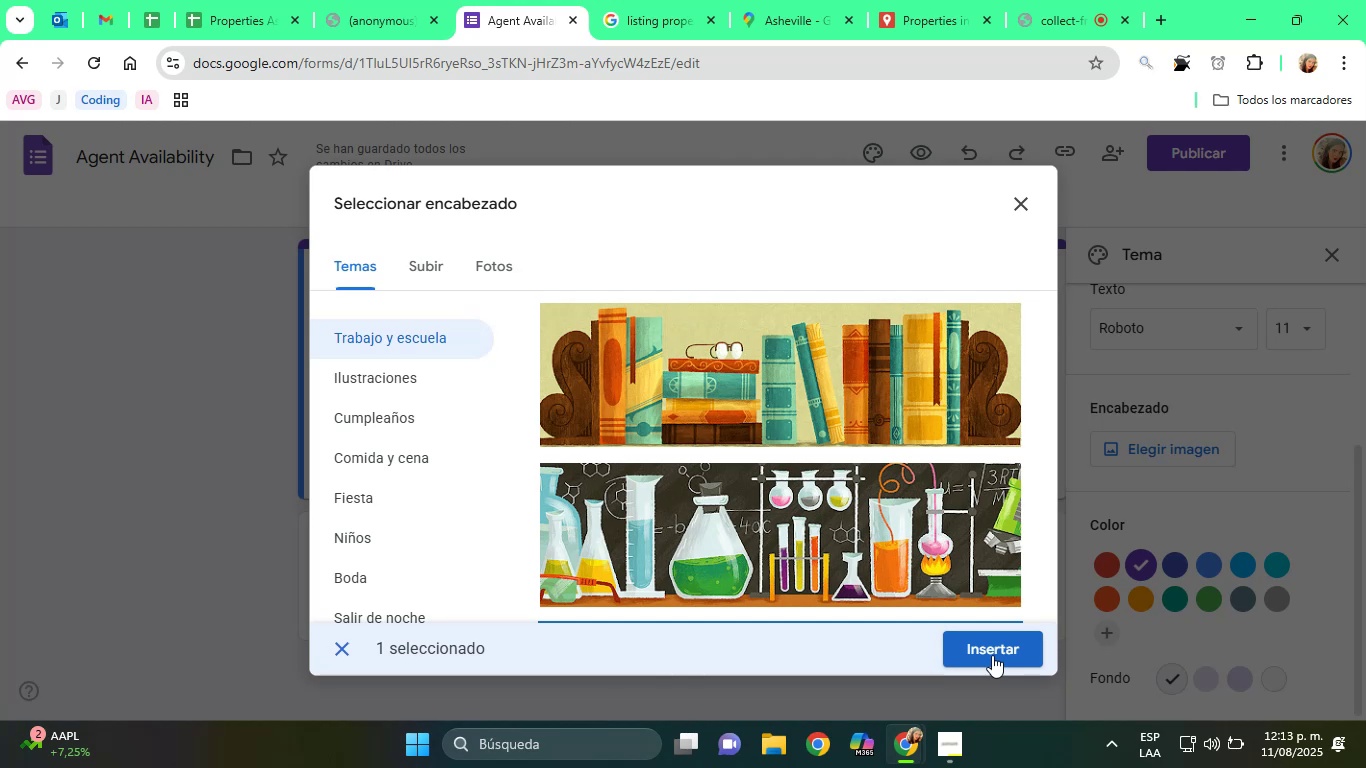 
left_click([393, 390])
 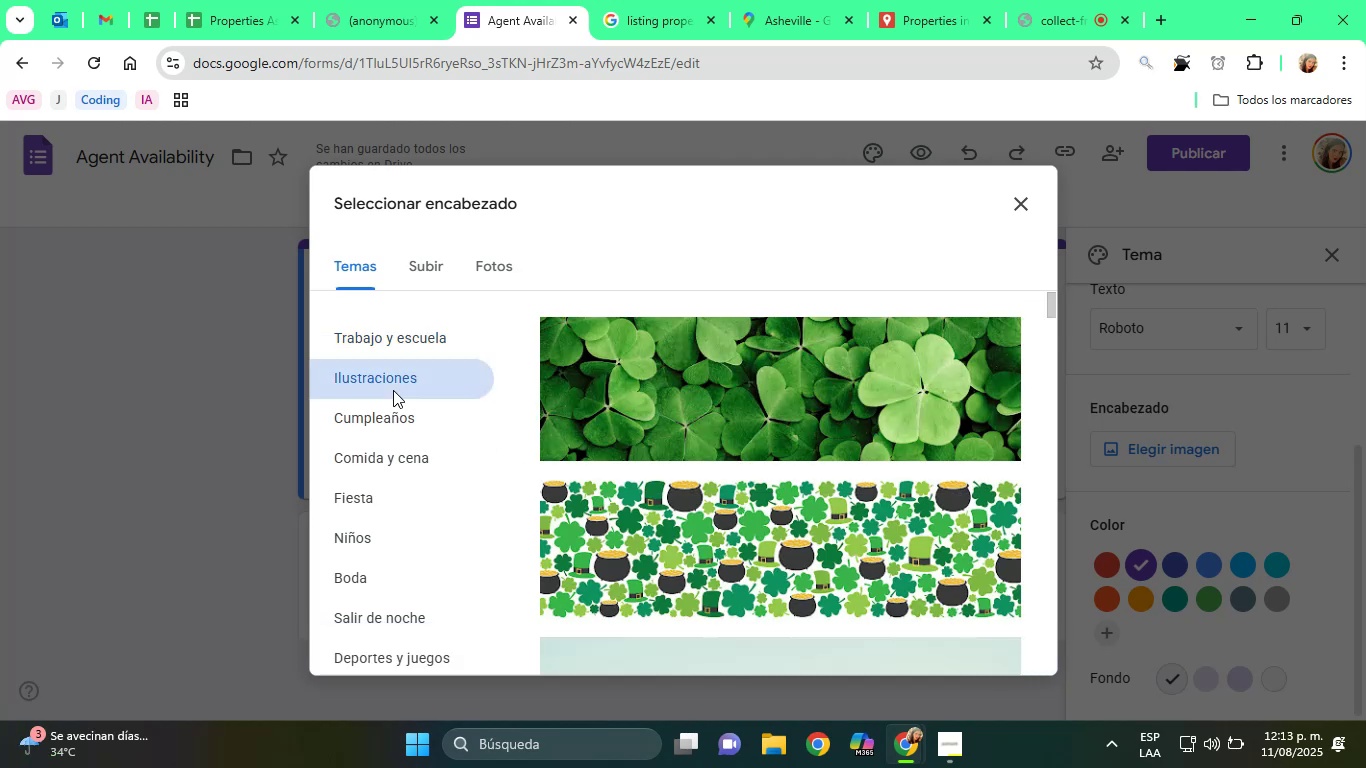 
wait(8.8)
 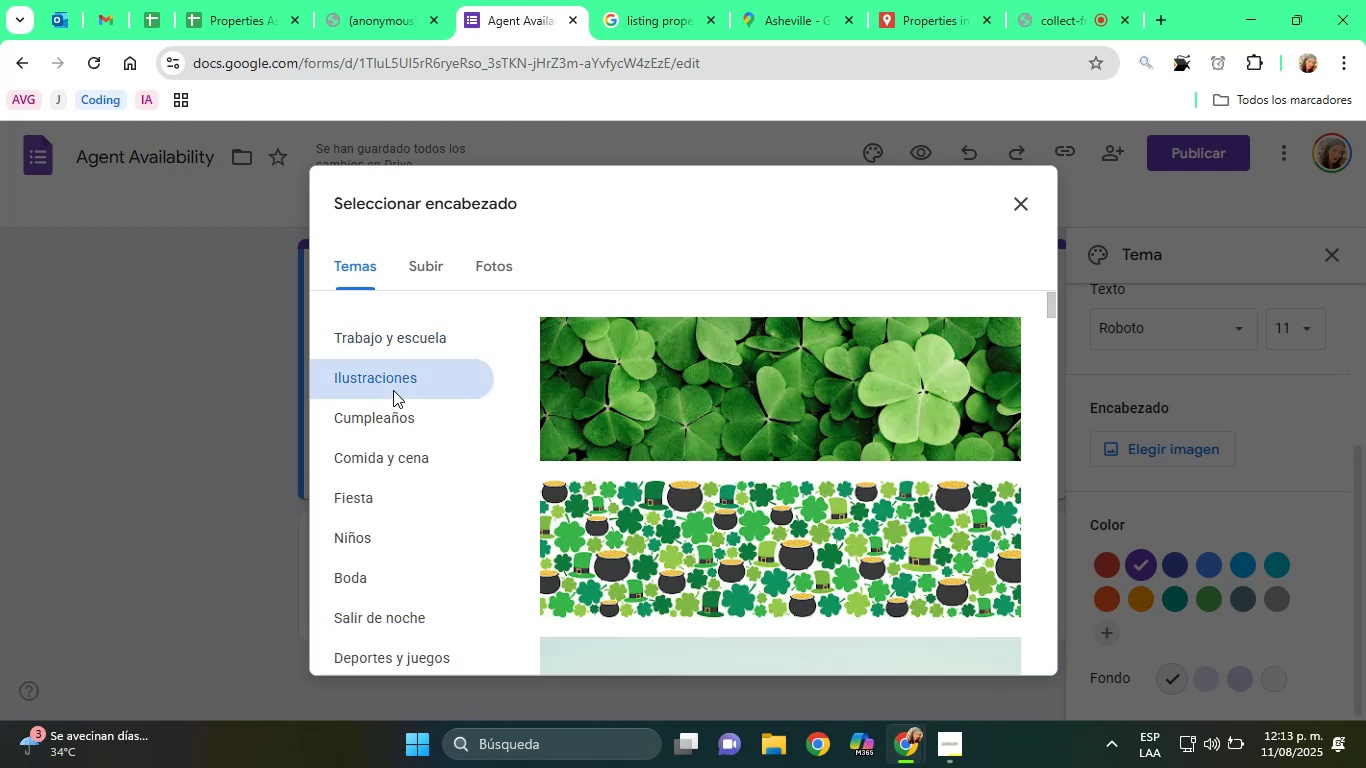 
scroll: coordinate [858, 483], scroll_direction: down, amount: 14.0
 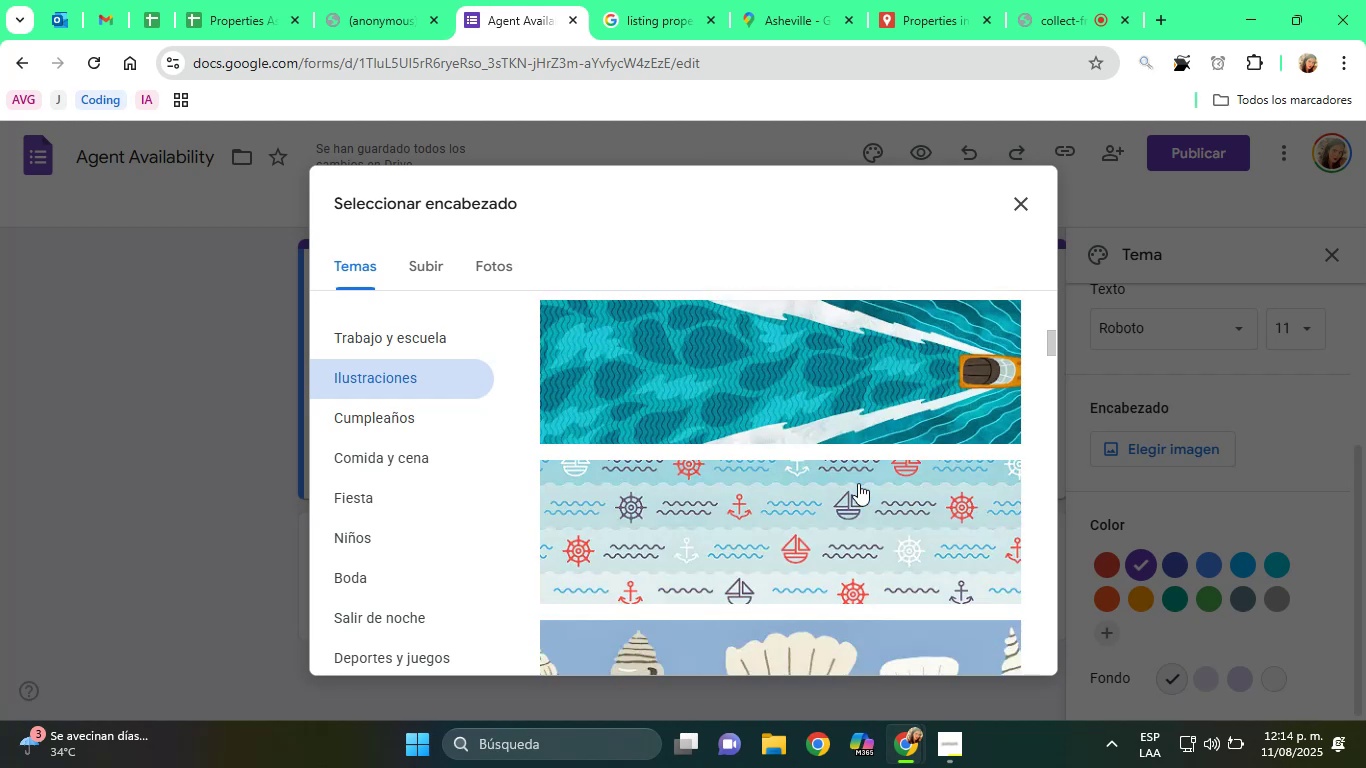 
wait(5.91)
 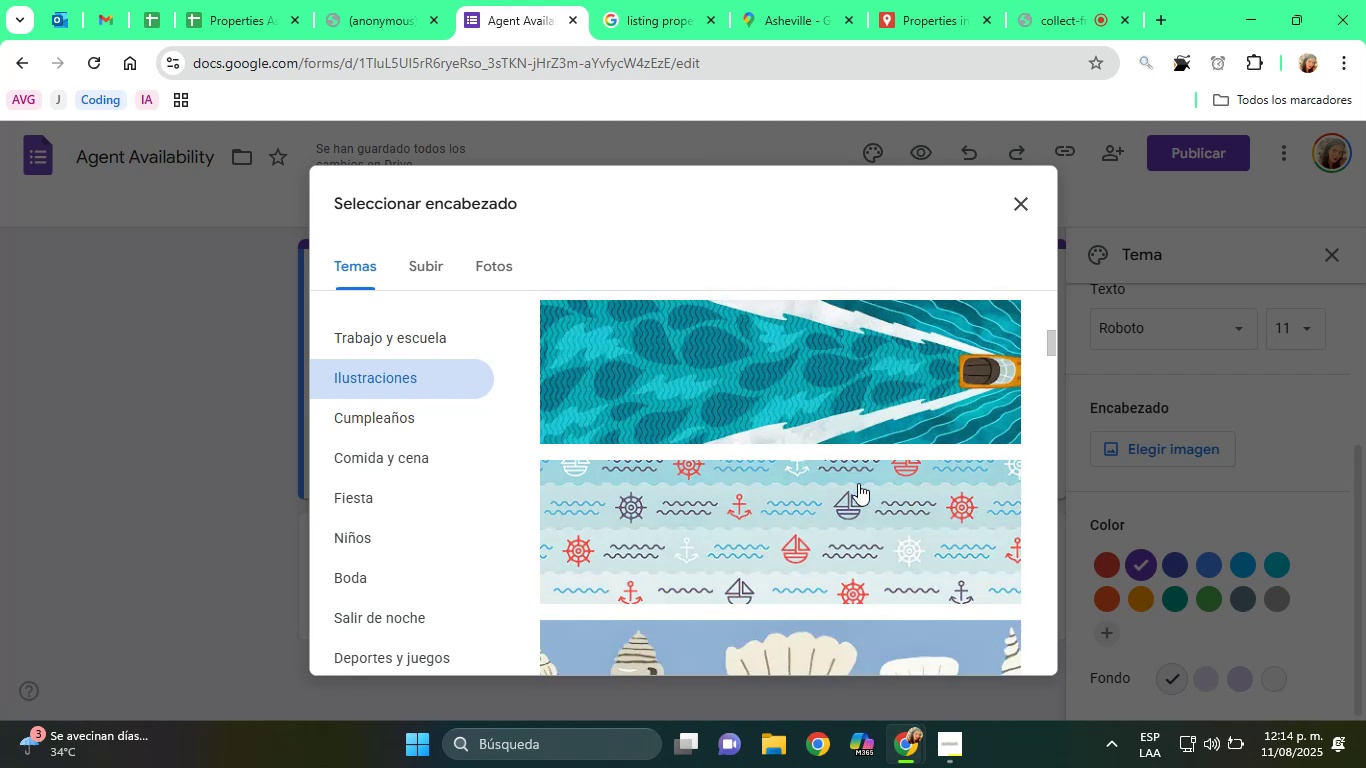 
scroll: coordinate [896, 397], scroll_direction: down, amount: 7.0
 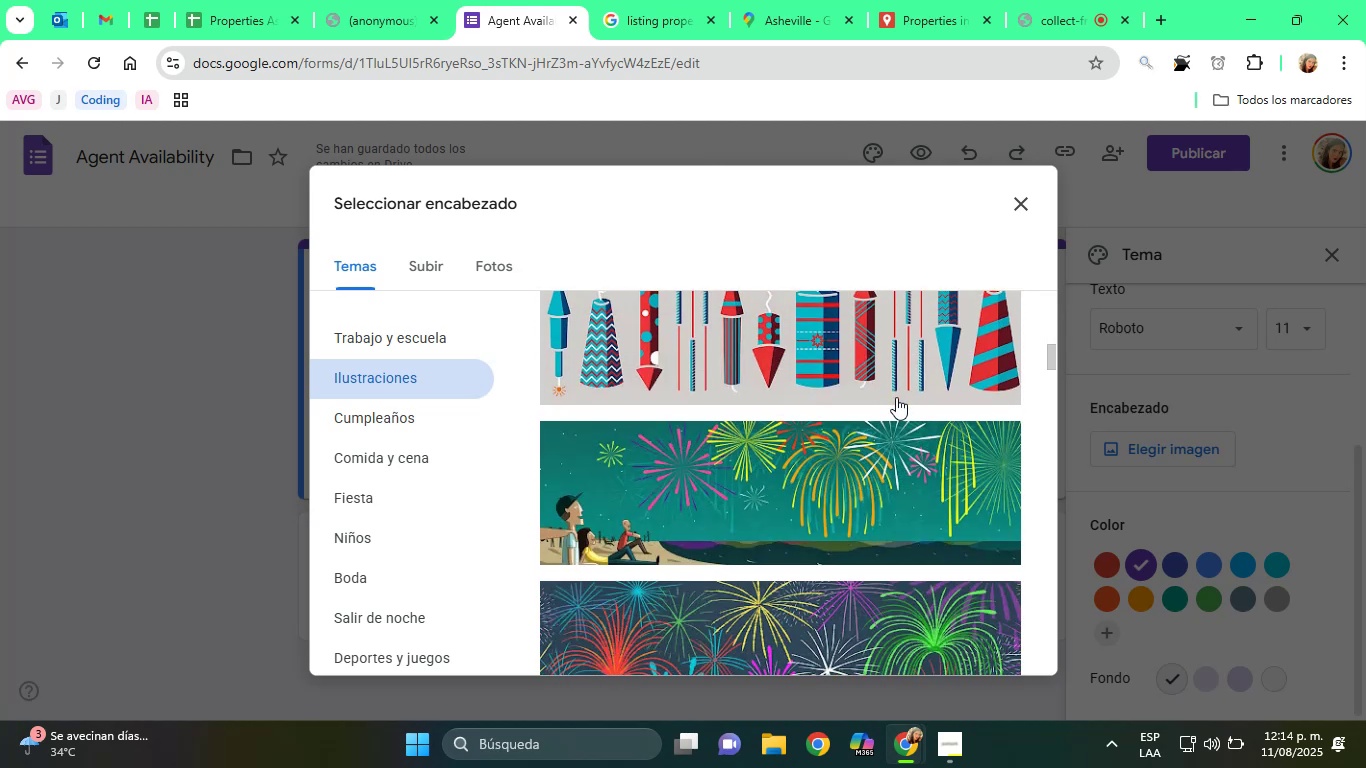 
scroll: coordinate [896, 397], scroll_direction: up, amount: 1.0
 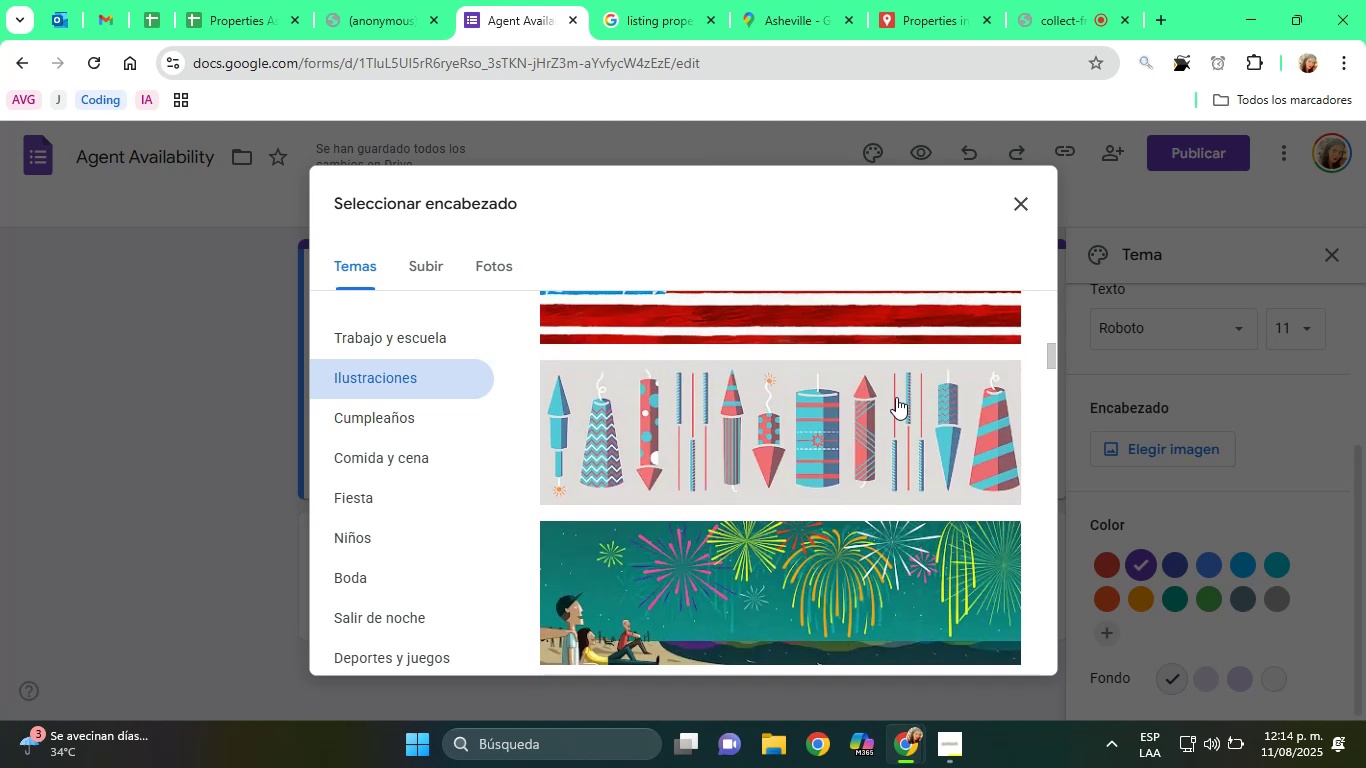 
scroll: coordinate [818, 501], scroll_direction: down, amount: 19.0
 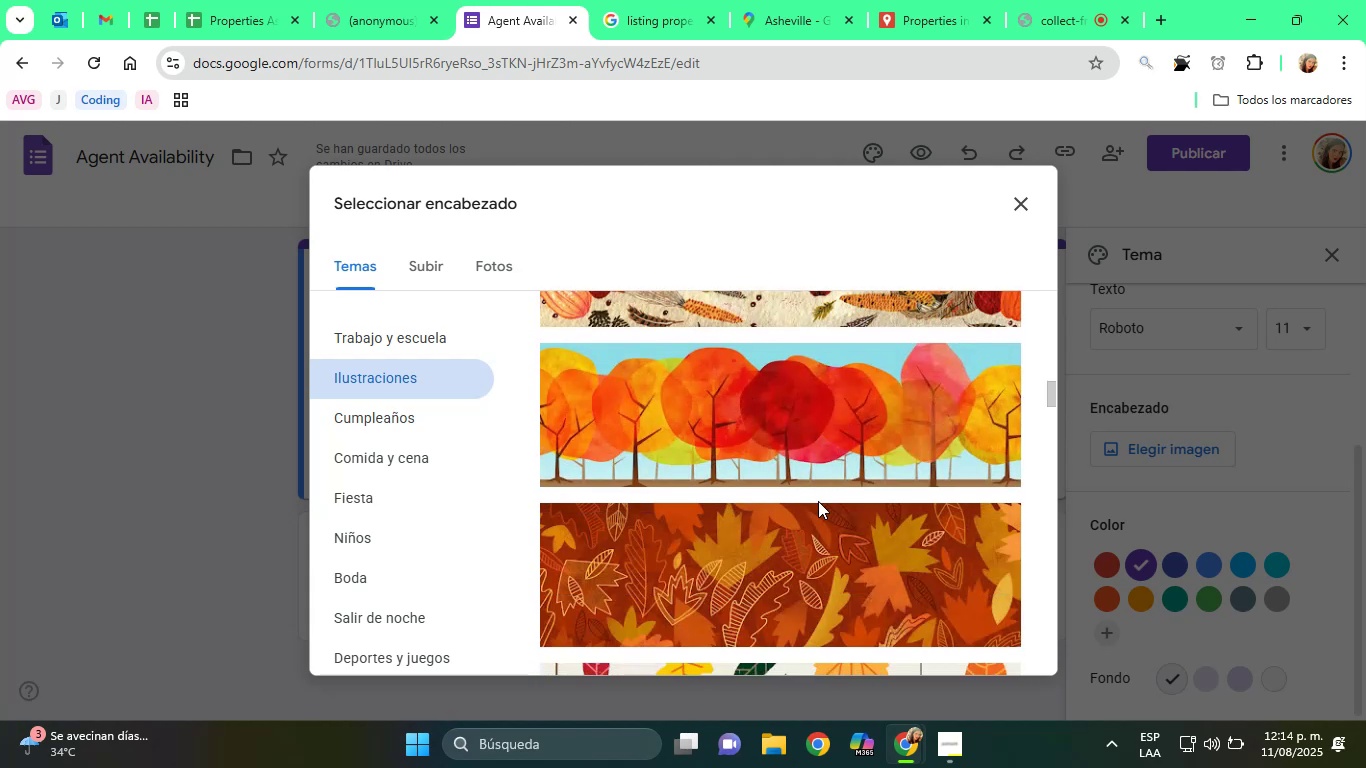 
scroll: coordinate [818, 501], scroll_direction: down, amount: 3.0
 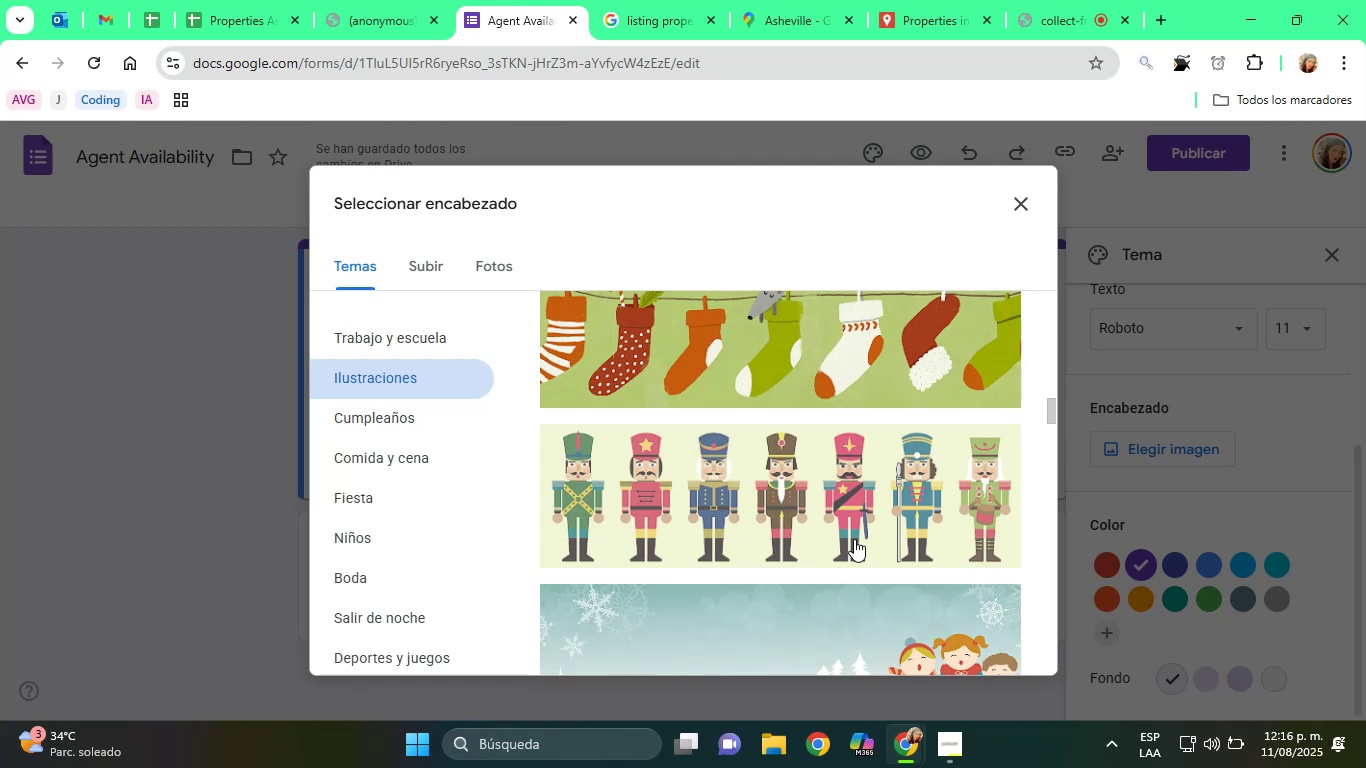 
wait(106.54)
 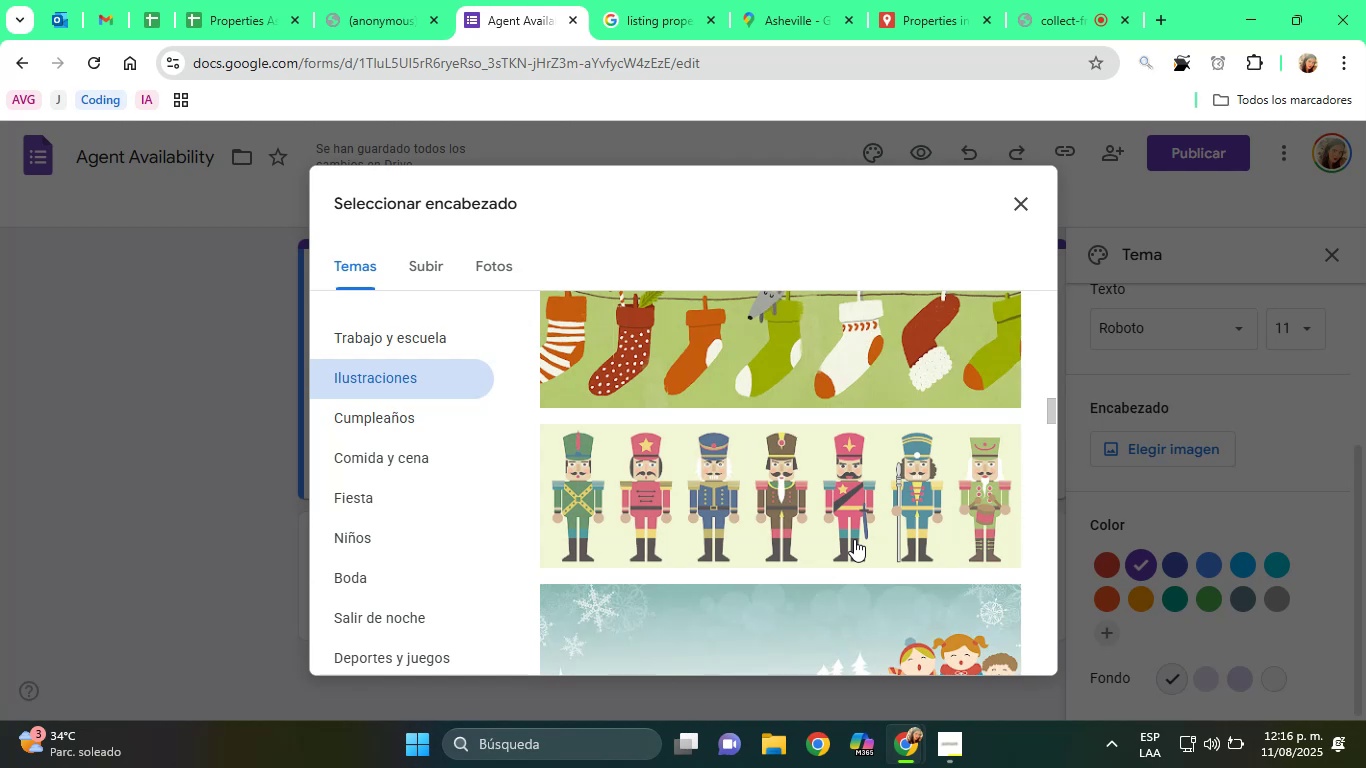 
scroll: coordinate [942, 521], scroll_direction: down, amount: 39.0
 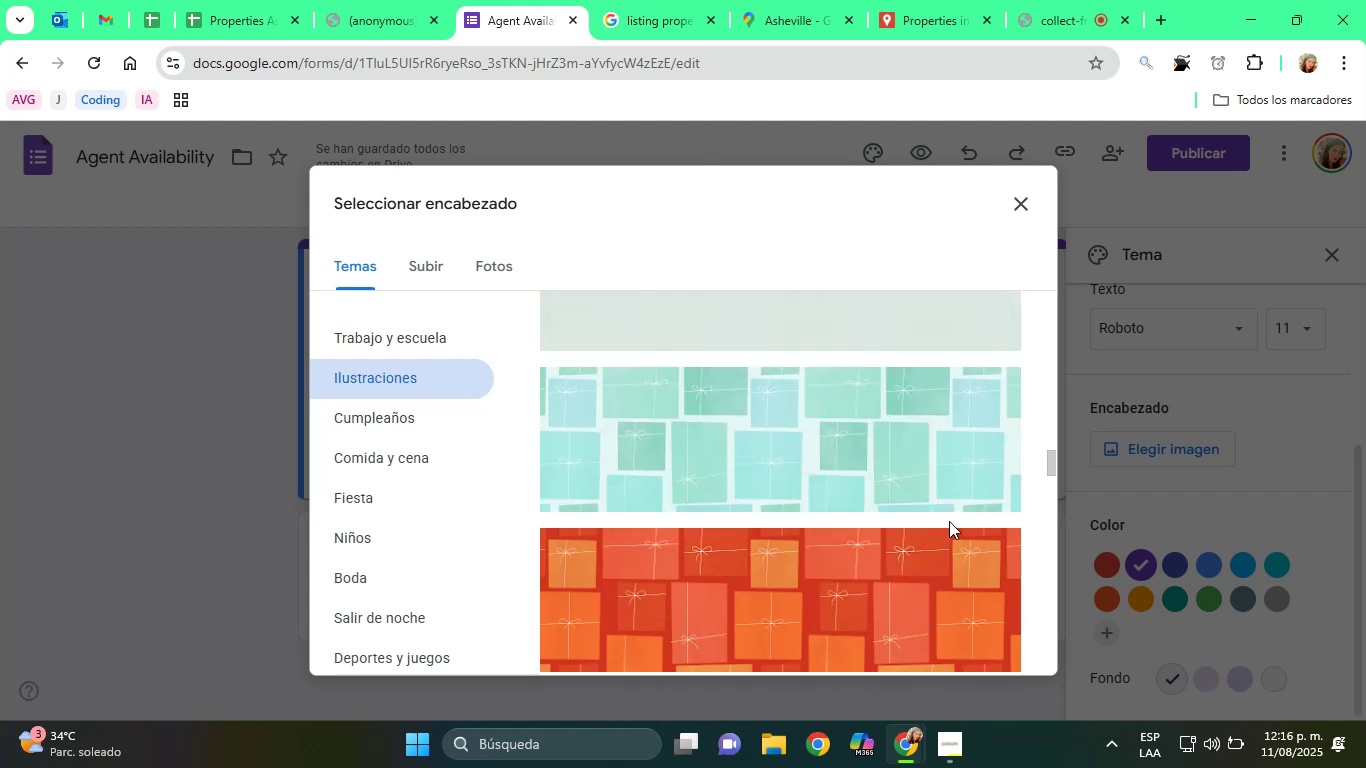 
scroll: coordinate [901, 517], scroll_direction: down, amount: 11.0
 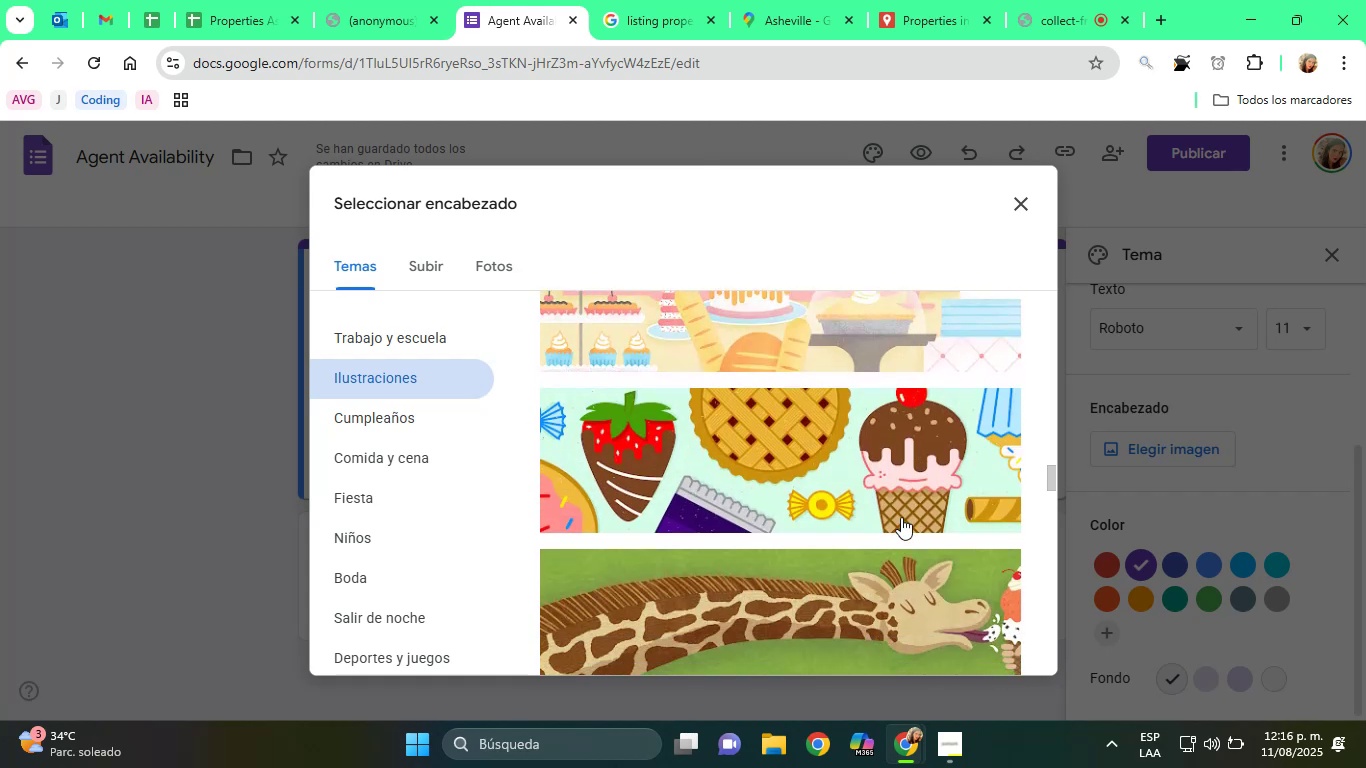 
scroll: coordinate [918, 509], scroll_direction: down, amount: 45.0
 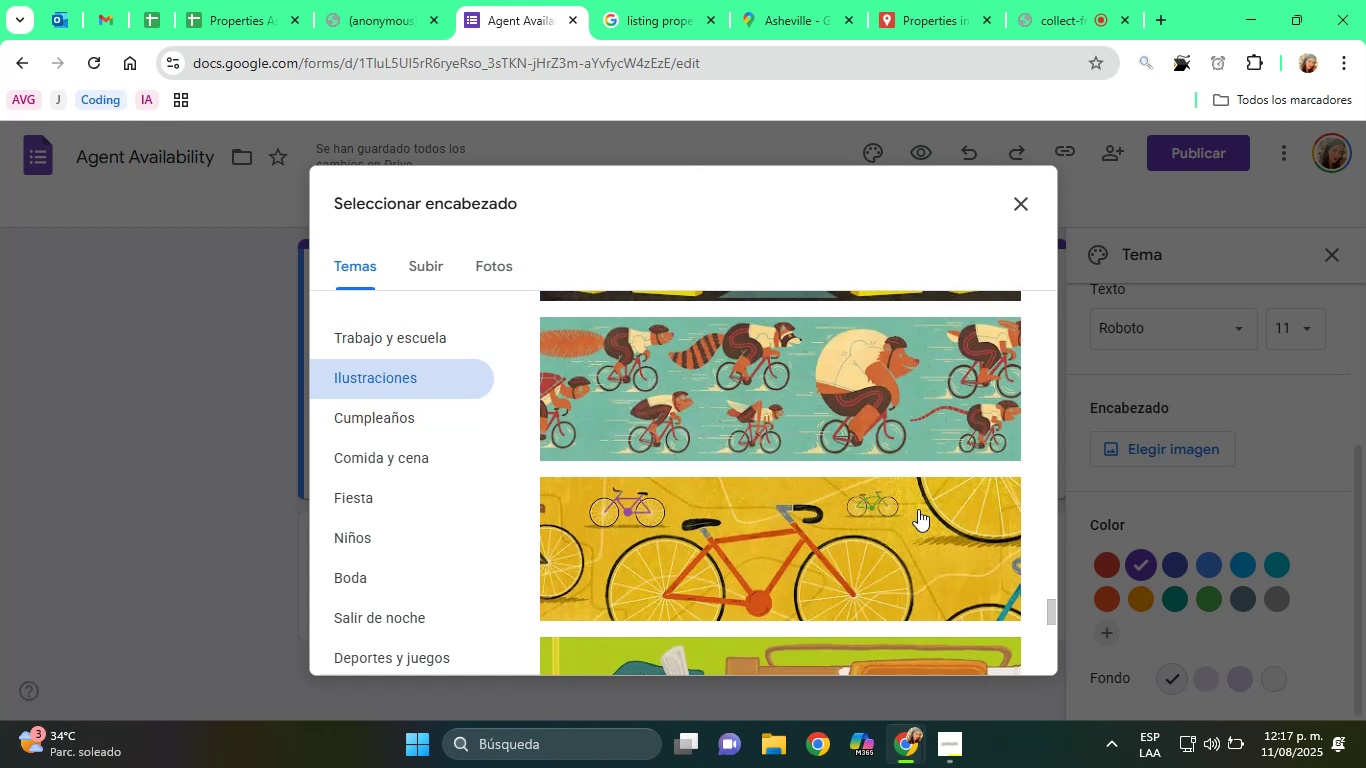 
scroll: coordinate [918, 509], scroll_direction: up, amount: 2.0
 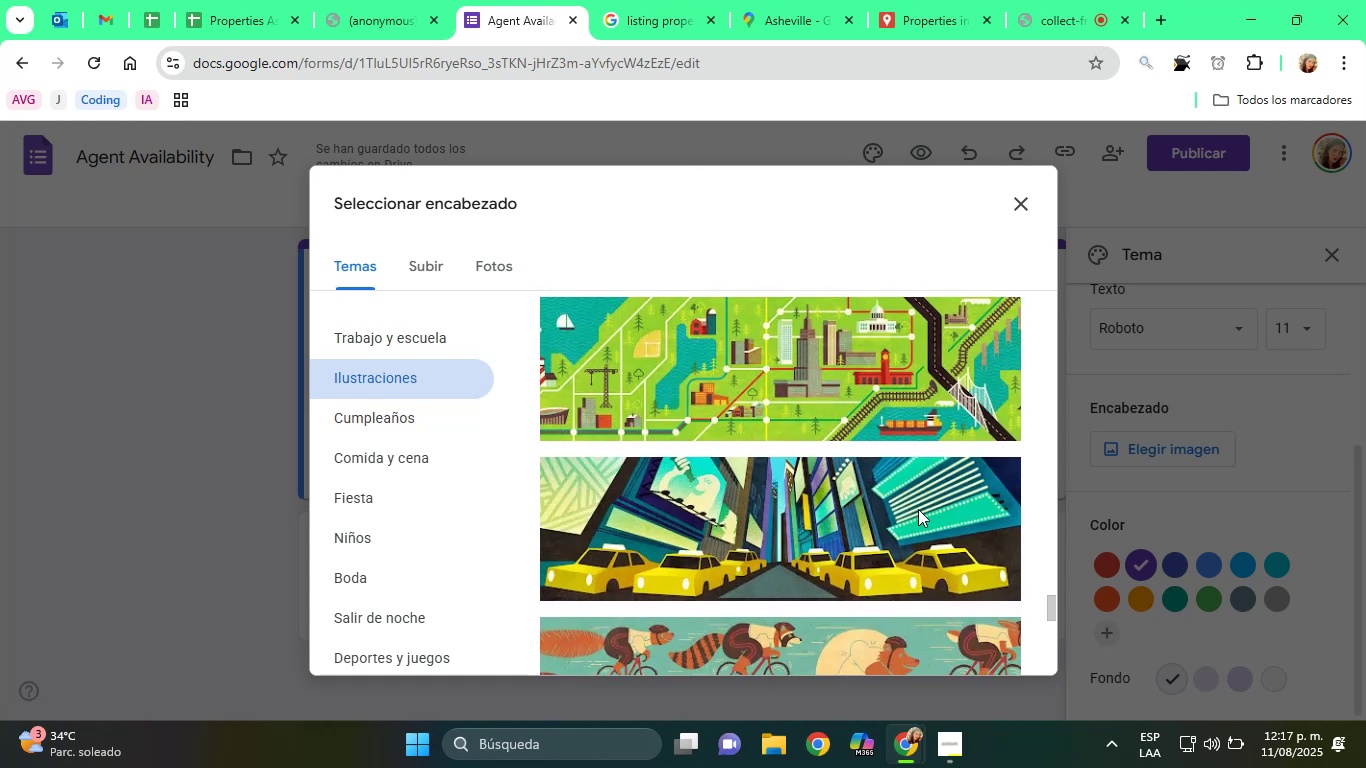 
scroll: coordinate [918, 509], scroll_direction: down, amount: 5.0
 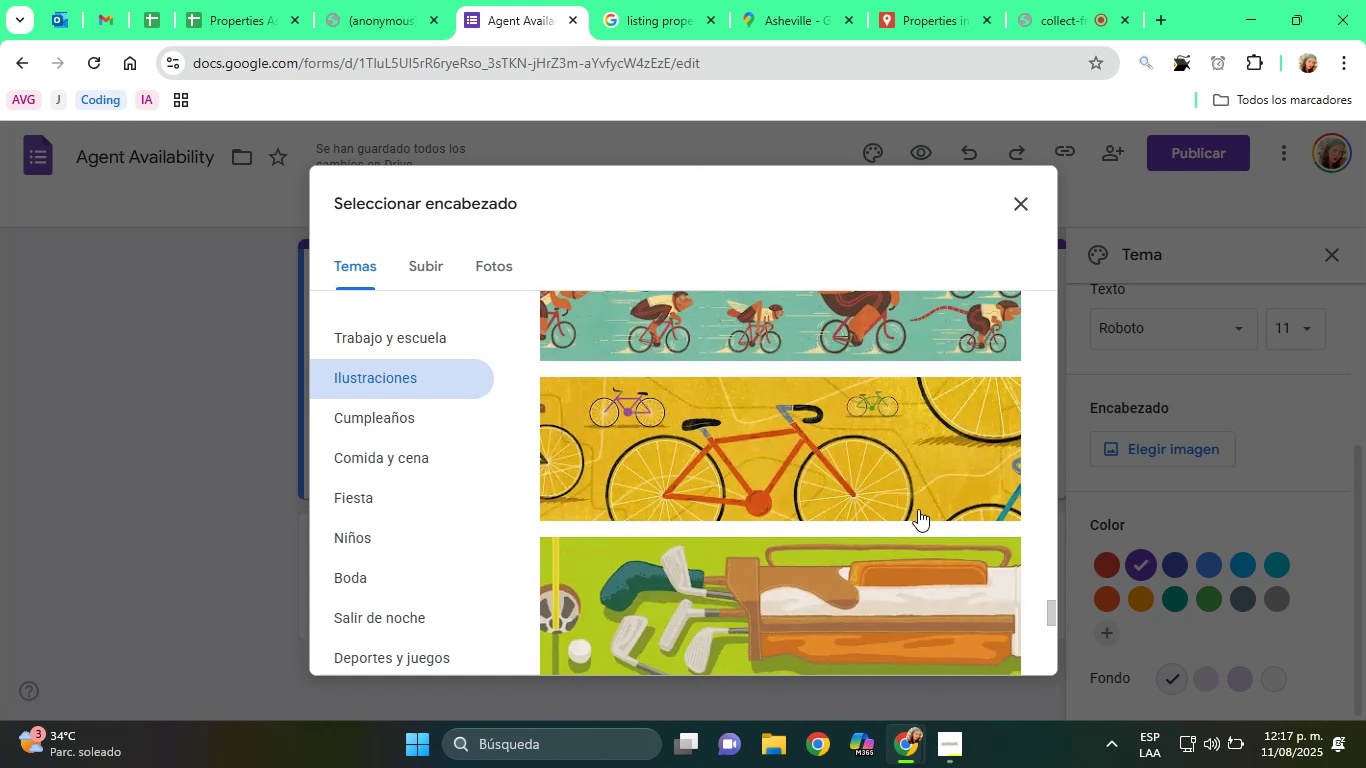 
scroll: coordinate [236, 0], scroll_direction: up, amount: 4.0
 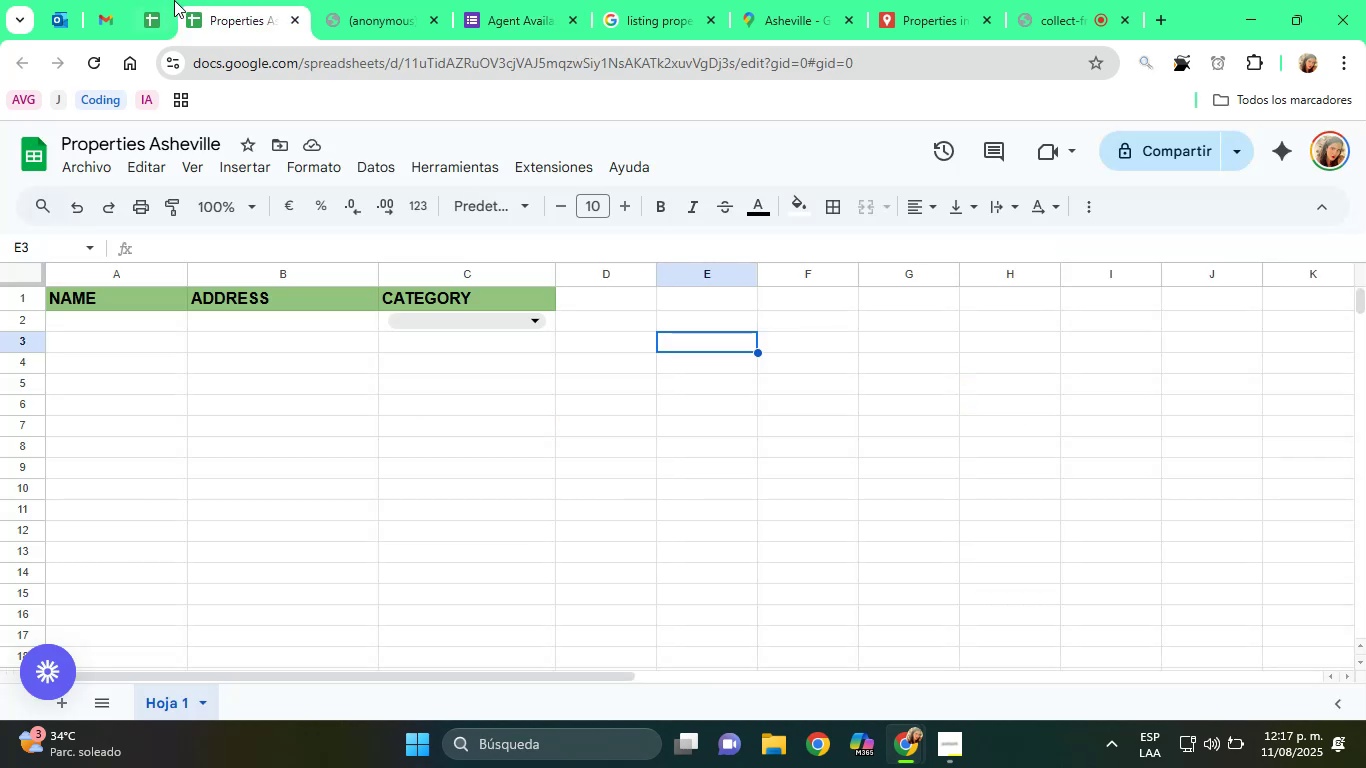 
left_click([236, 0])
 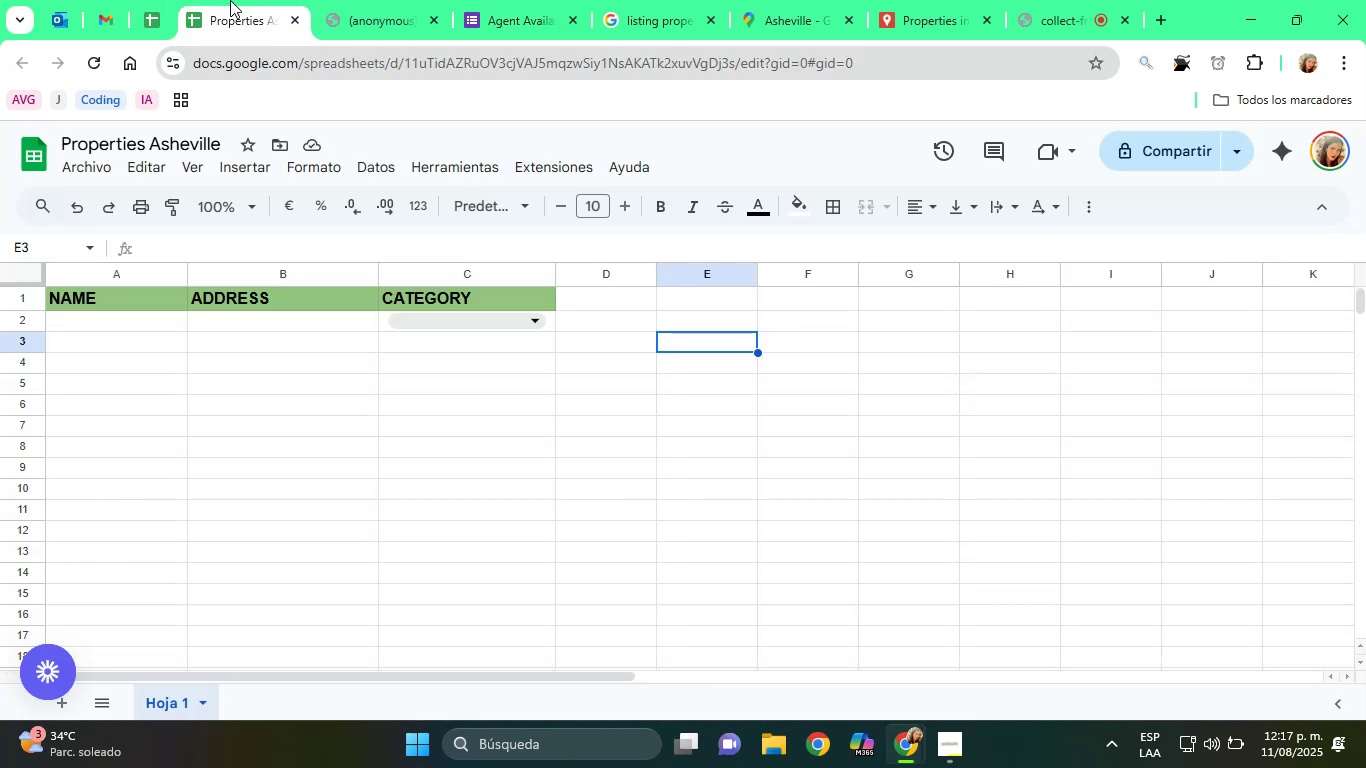 
left_click([167, 0])
 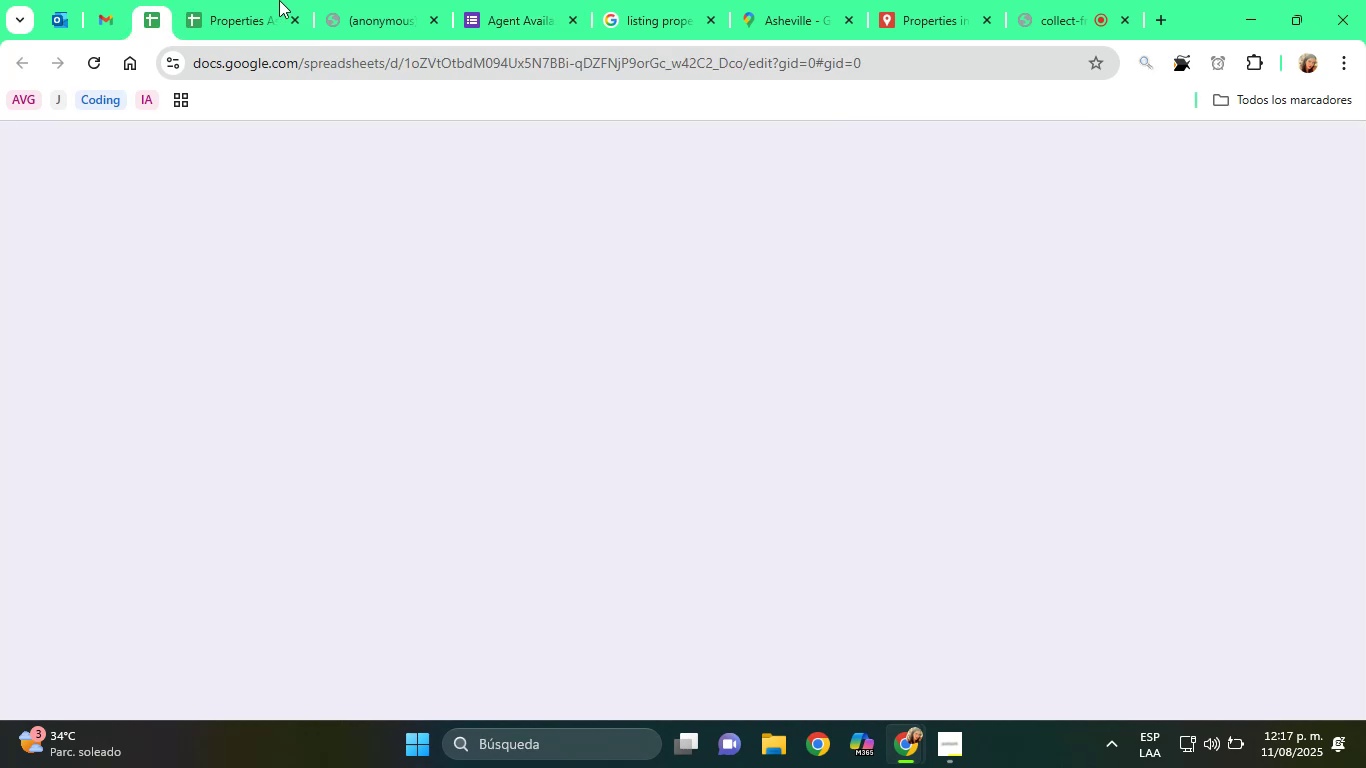 
left_click([327, 0])
 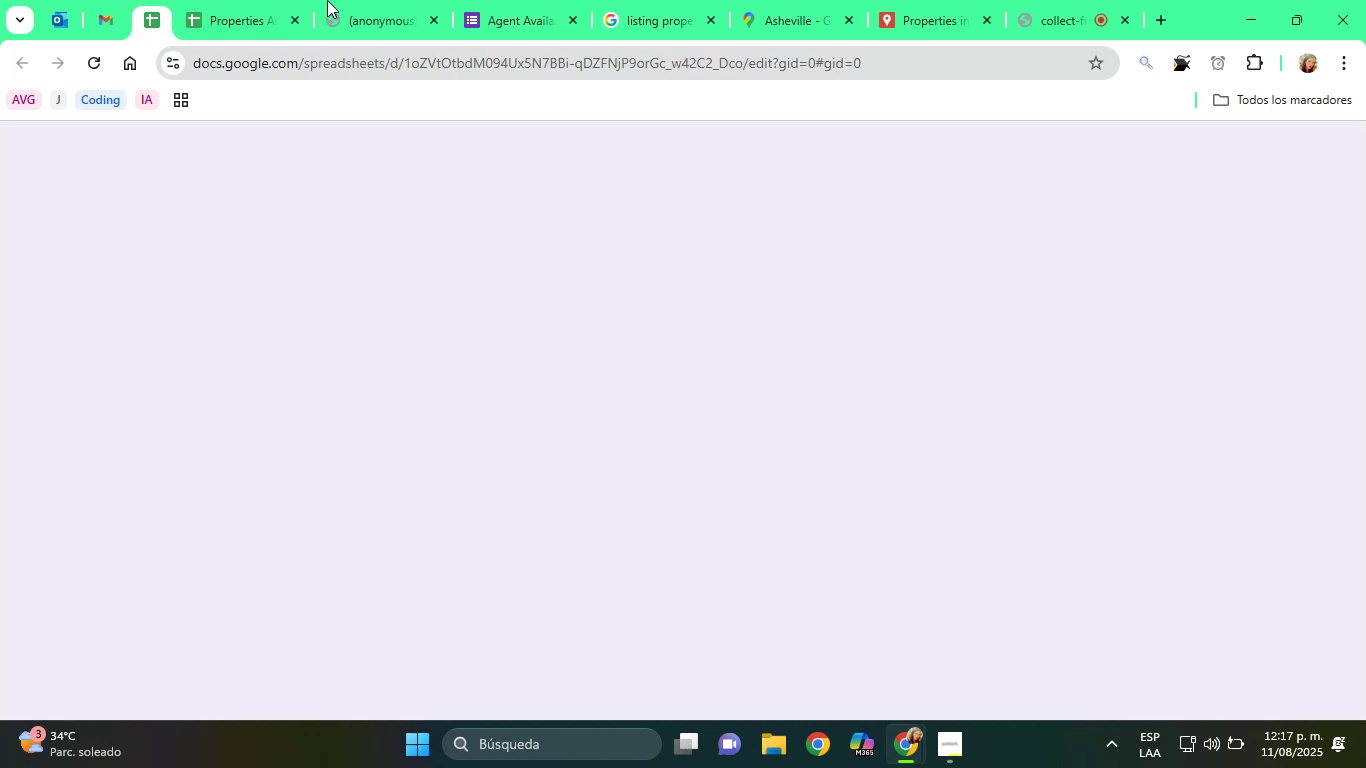 
scroll: coordinate [328, 0], scroll_direction: up, amount: 1.0
 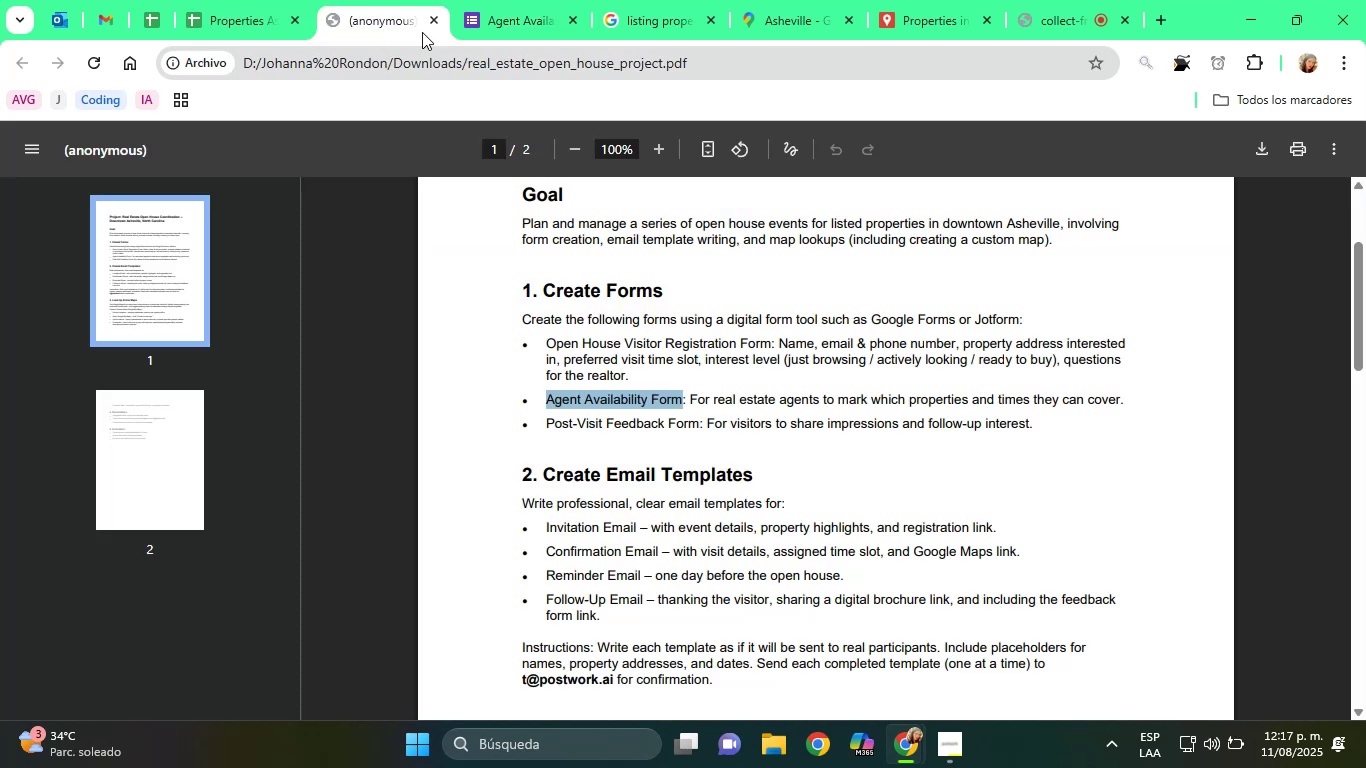 
left_click([483, 3])
 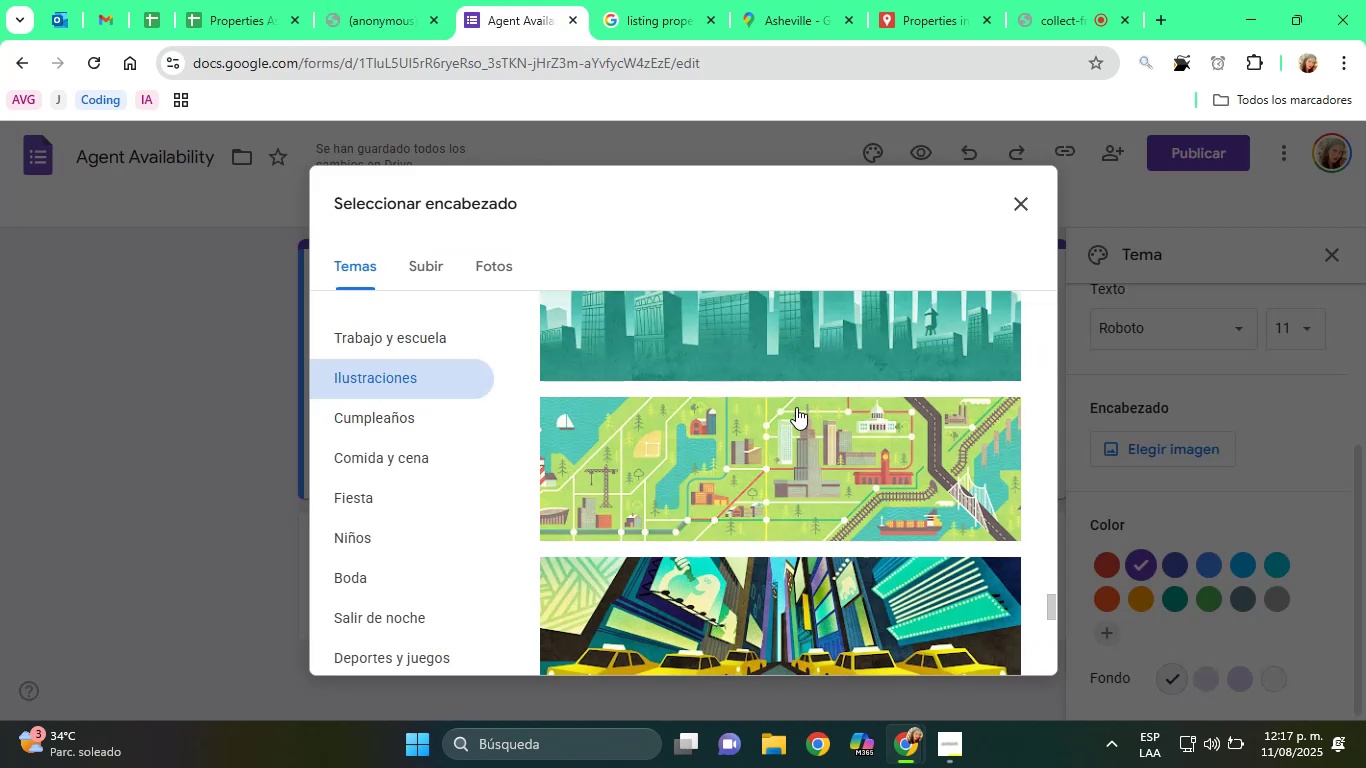 
scroll: coordinate [757, 529], scroll_direction: down, amount: 13.0
 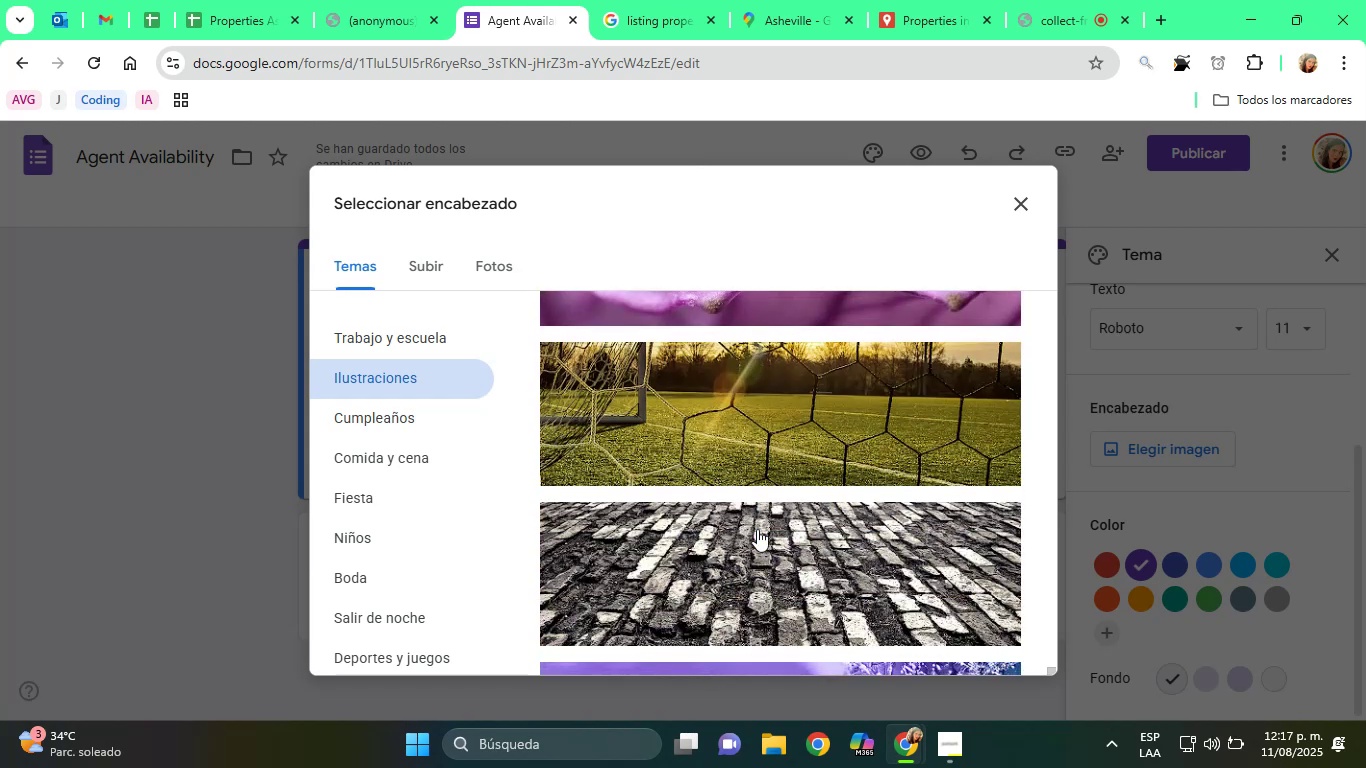 
scroll: coordinate [757, 529], scroll_direction: up, amount: 4.0
 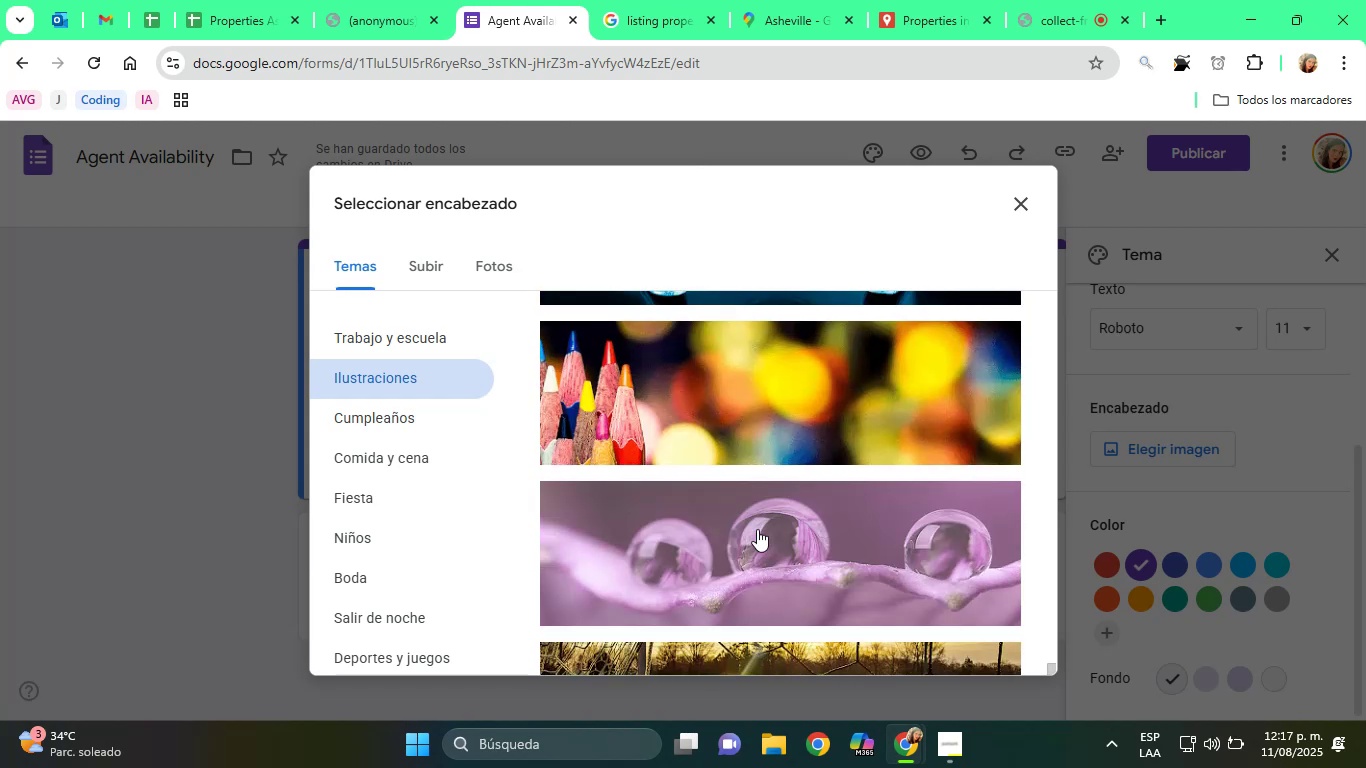 
scroll: coordinate [984, 509], scroll_direction: down, amount: 12.0
 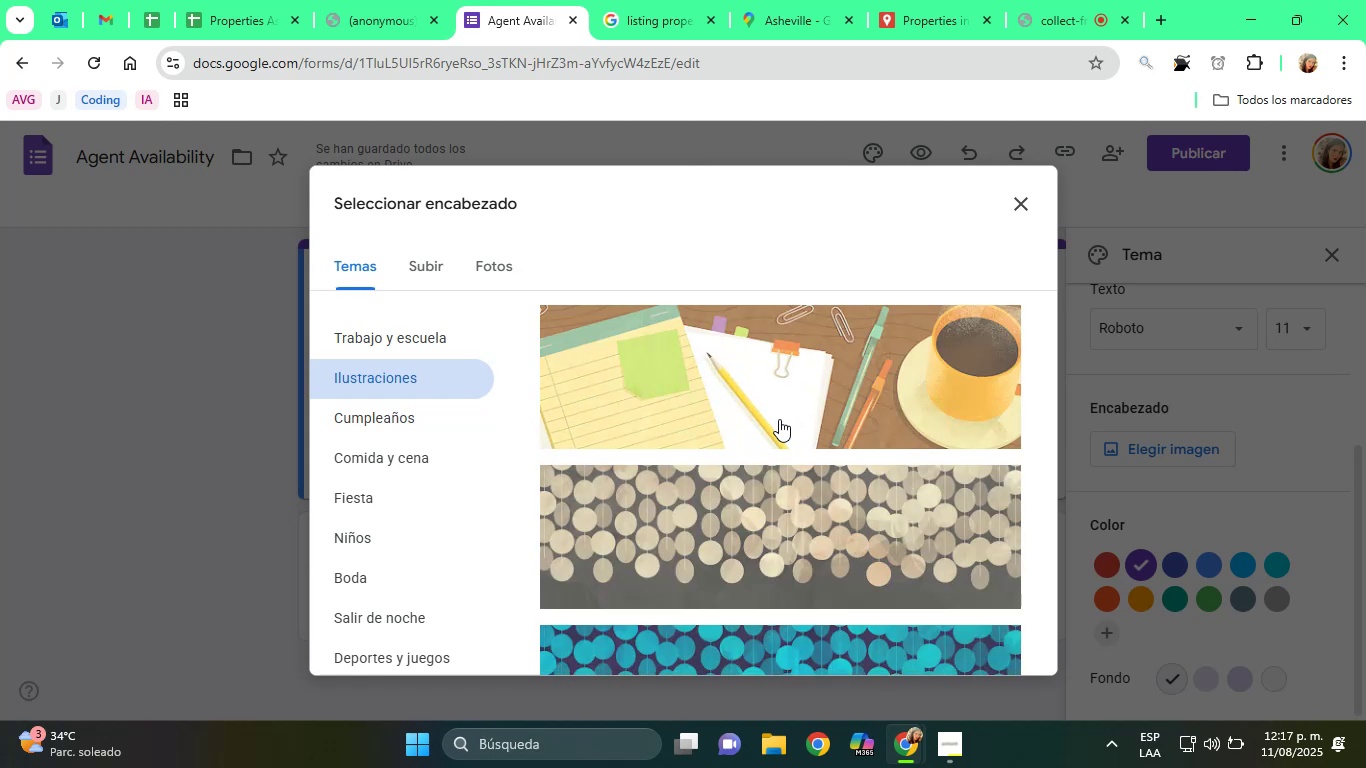 
left_click([772, 409])
 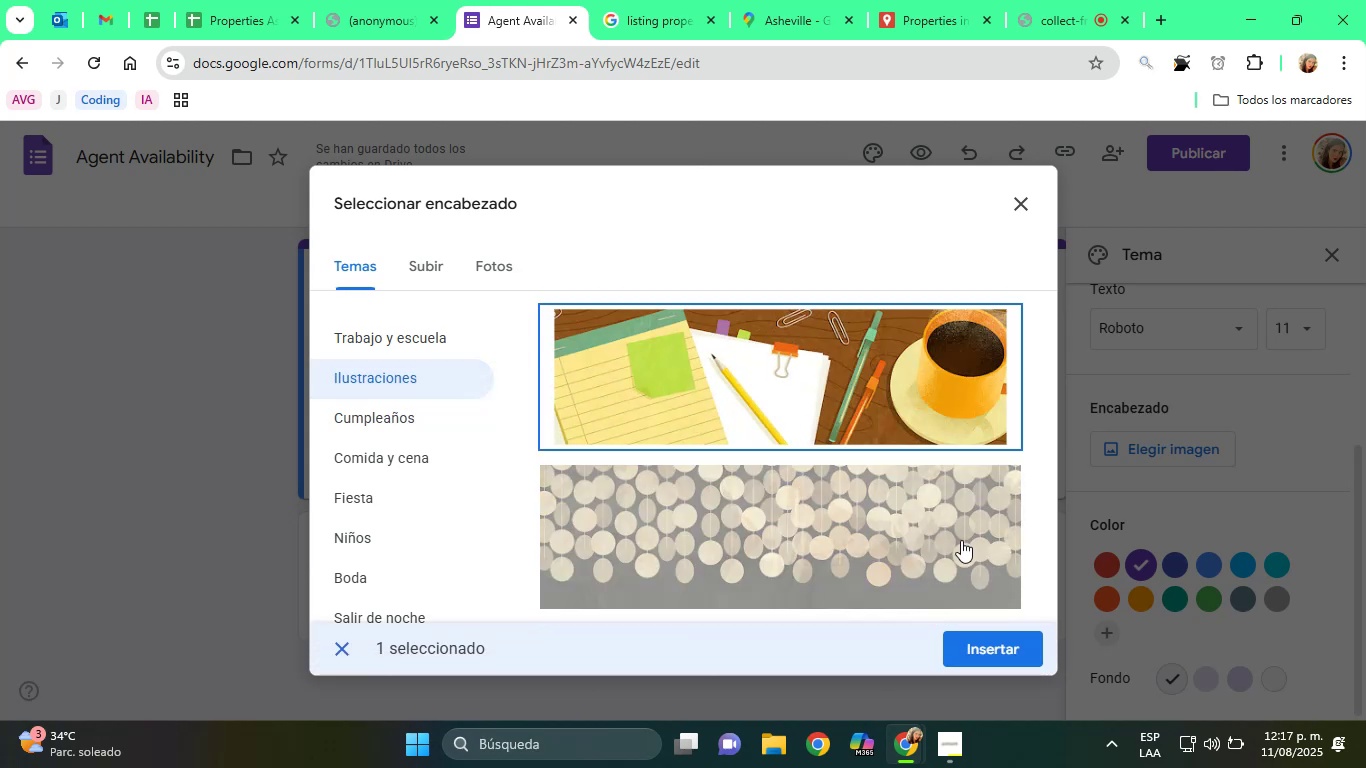 
left_click([983, 634])
 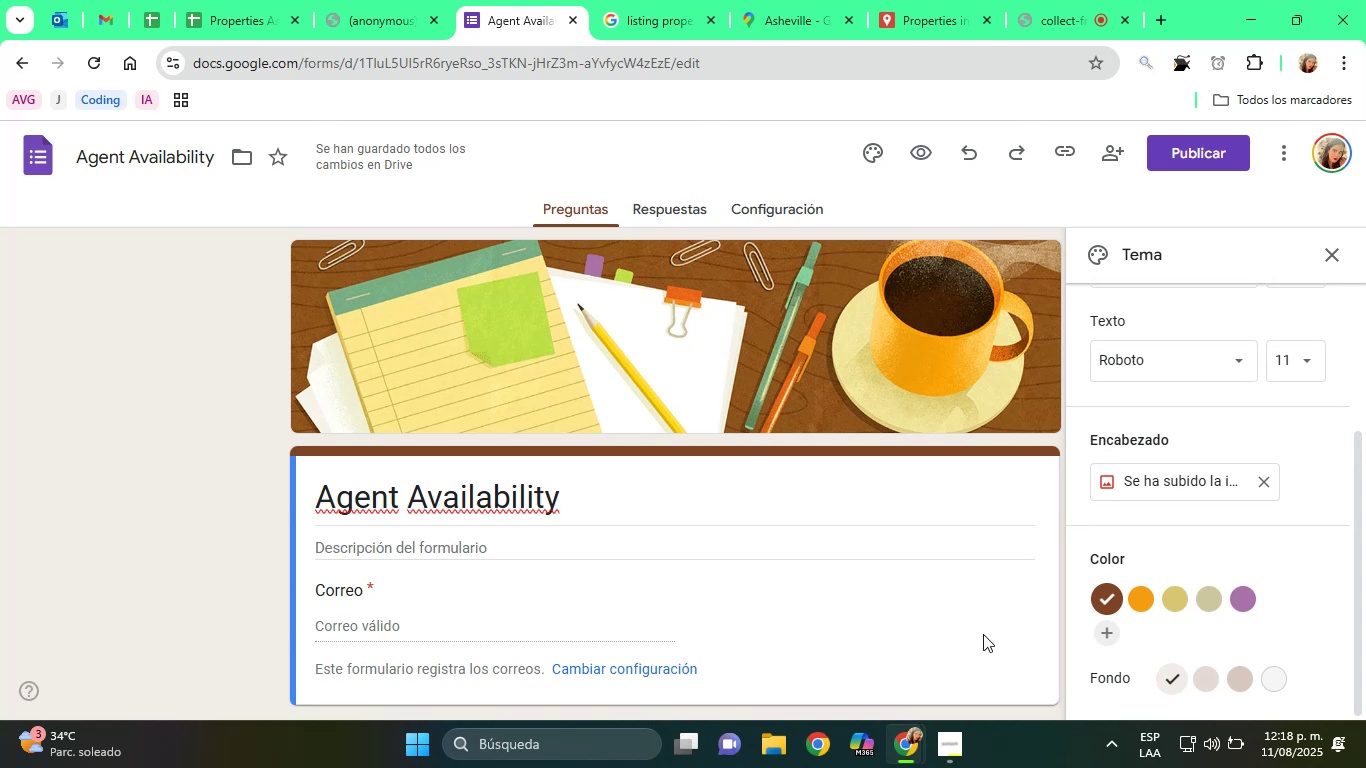 
wait(49.88)
 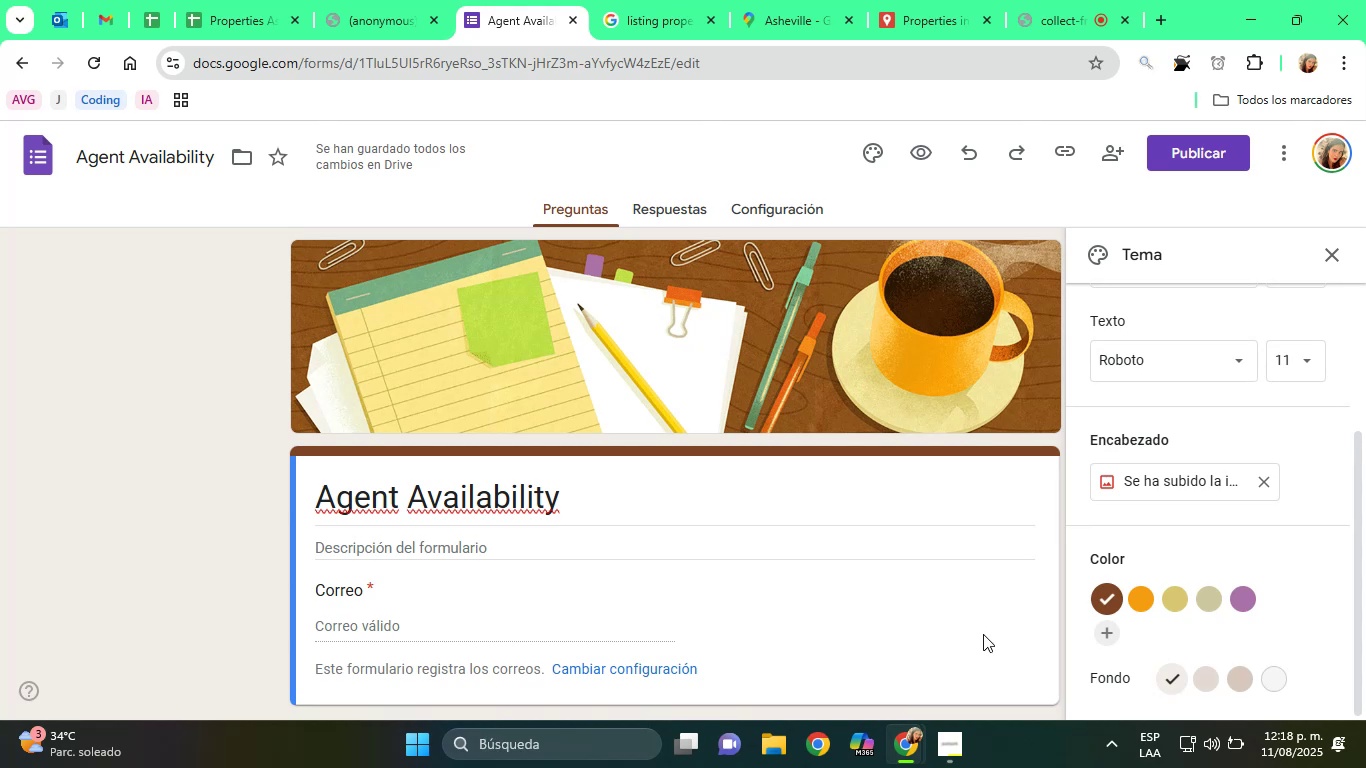 
scroll: coordinate [1154, 368], scroll_direction: up, amount: 3.0
 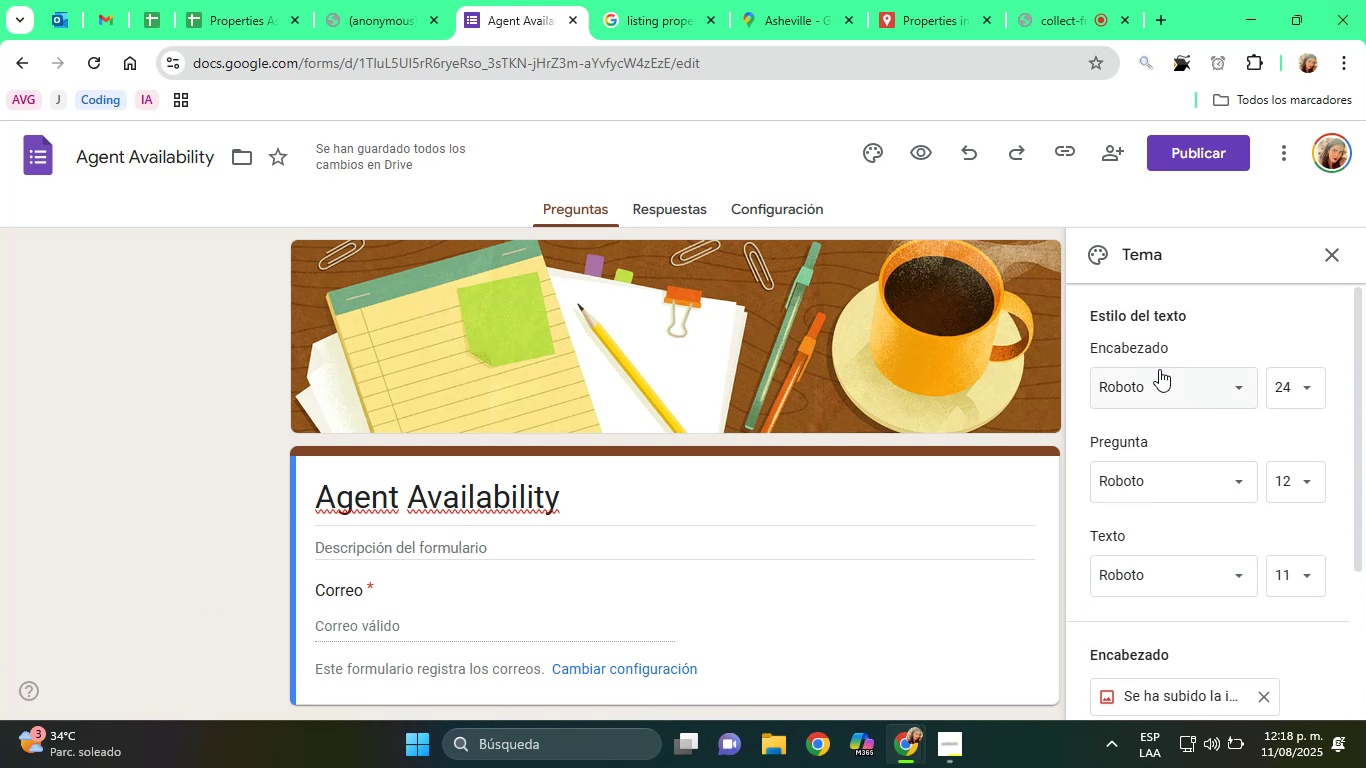 
left_click([1170, 374])
 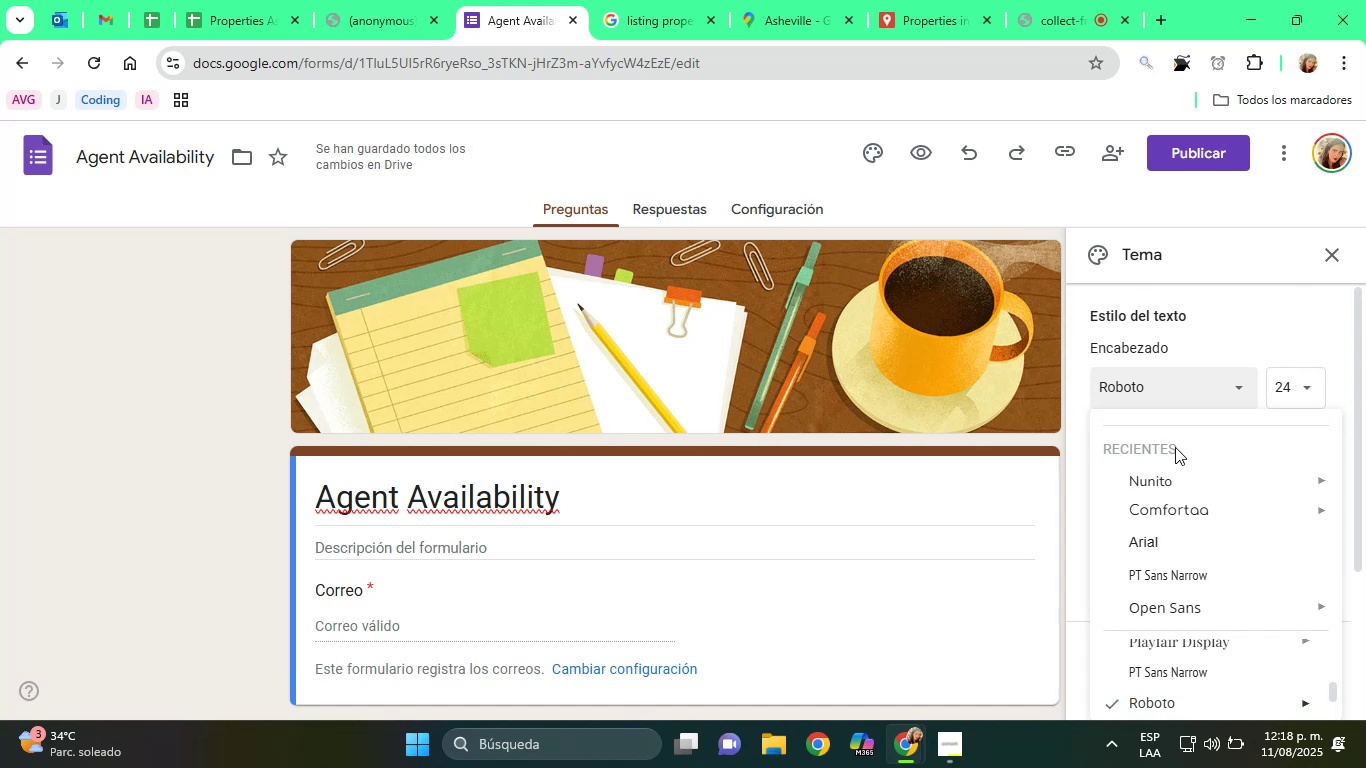 
scroll: coordinate [1203, 494], scroll_direction: down, amount: 3.0
 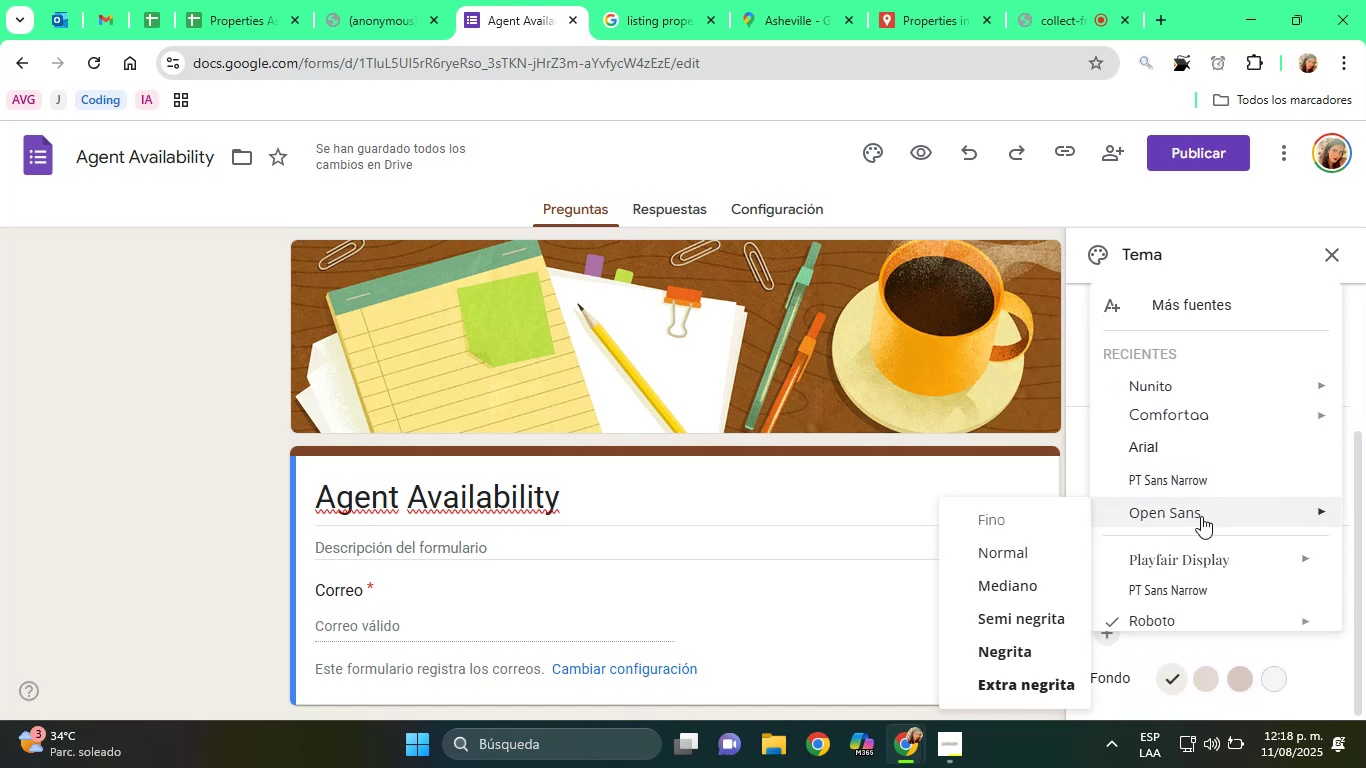 
scroll: coordinate [1204, 545], scroll_direction: up, amount: 1.0
 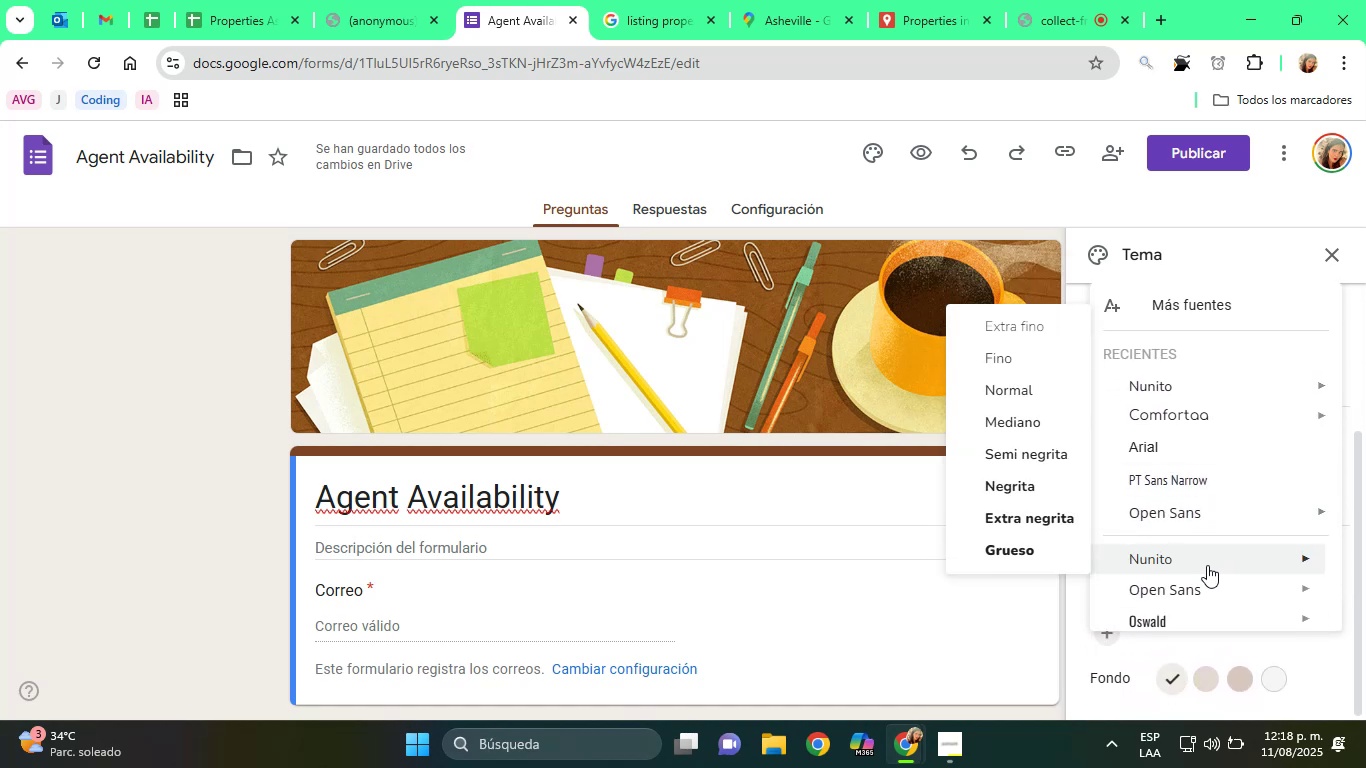 
left_click([1207, 565])
 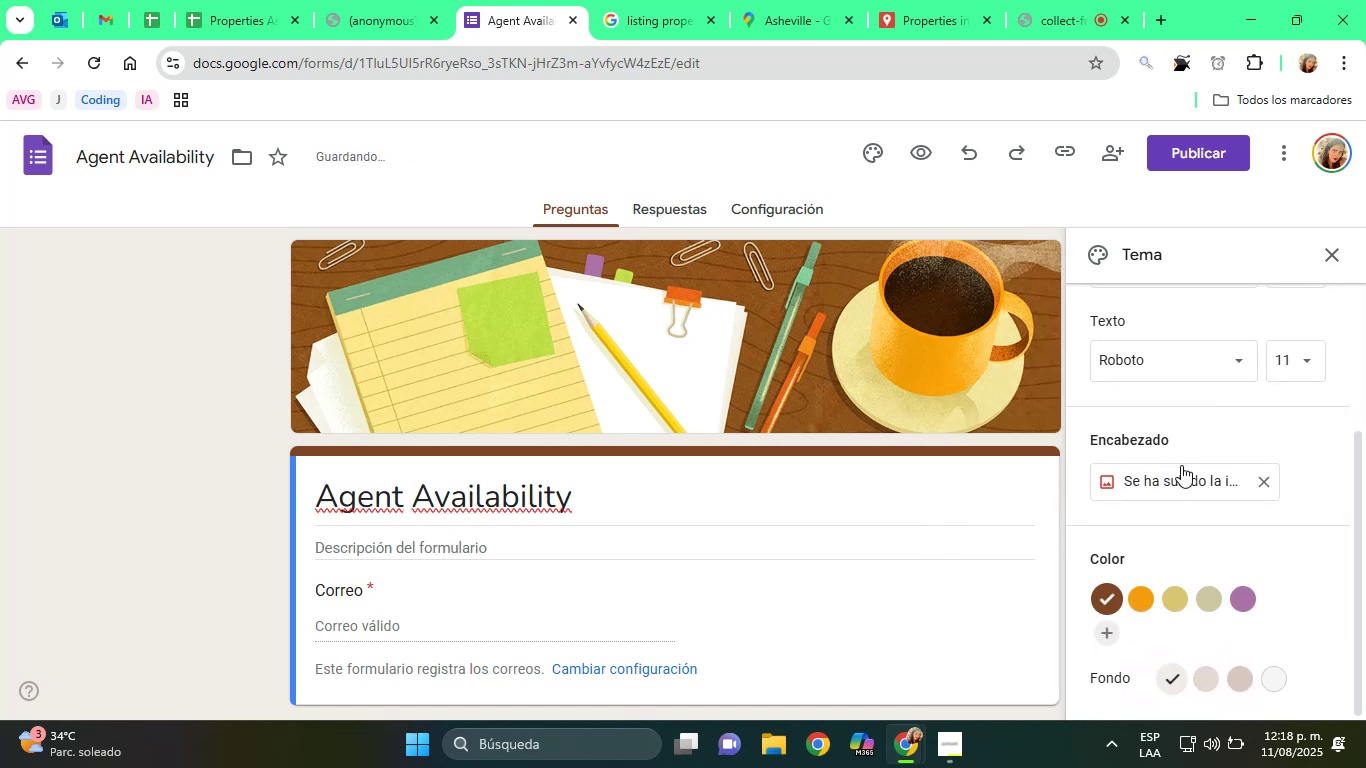 
scroll: coordinate [1216, 404], scroll_direction: up, amount: 2.0
 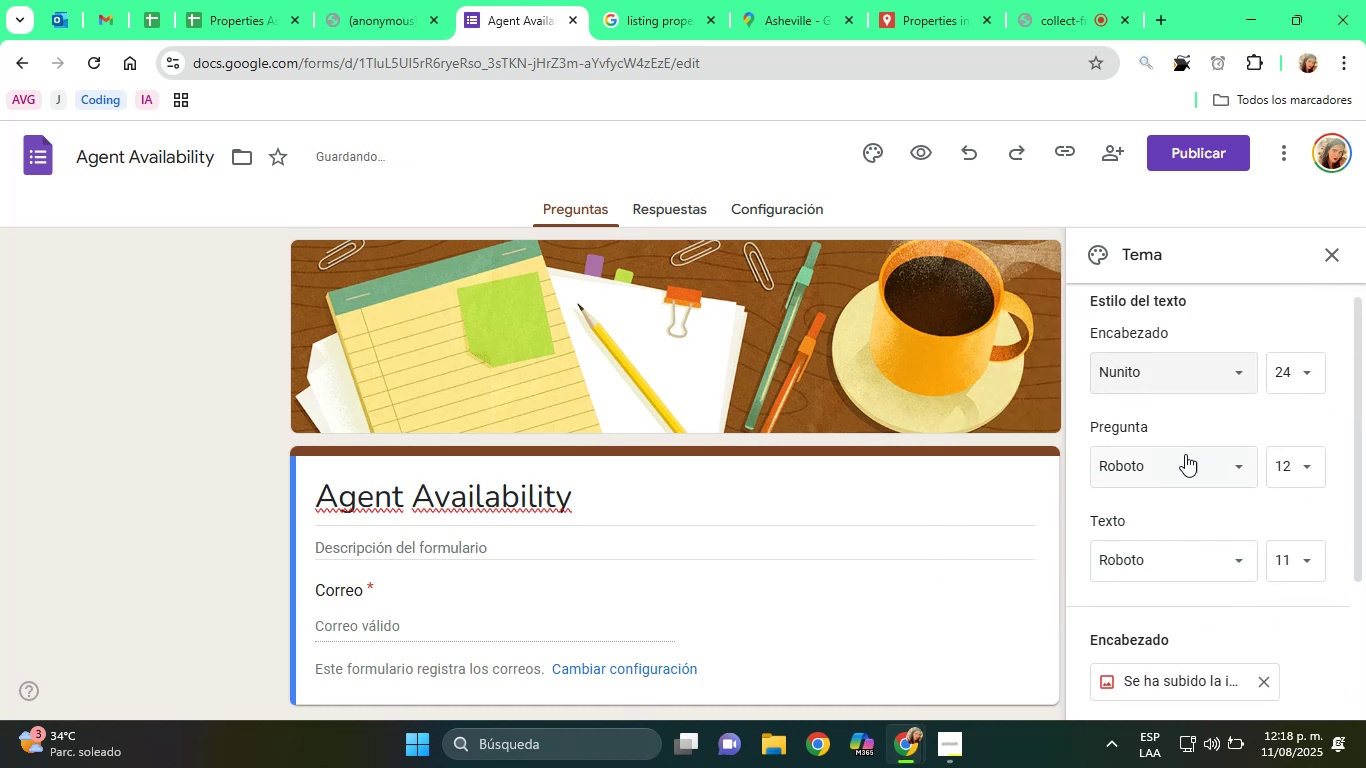 
left_click([1176, 468])
 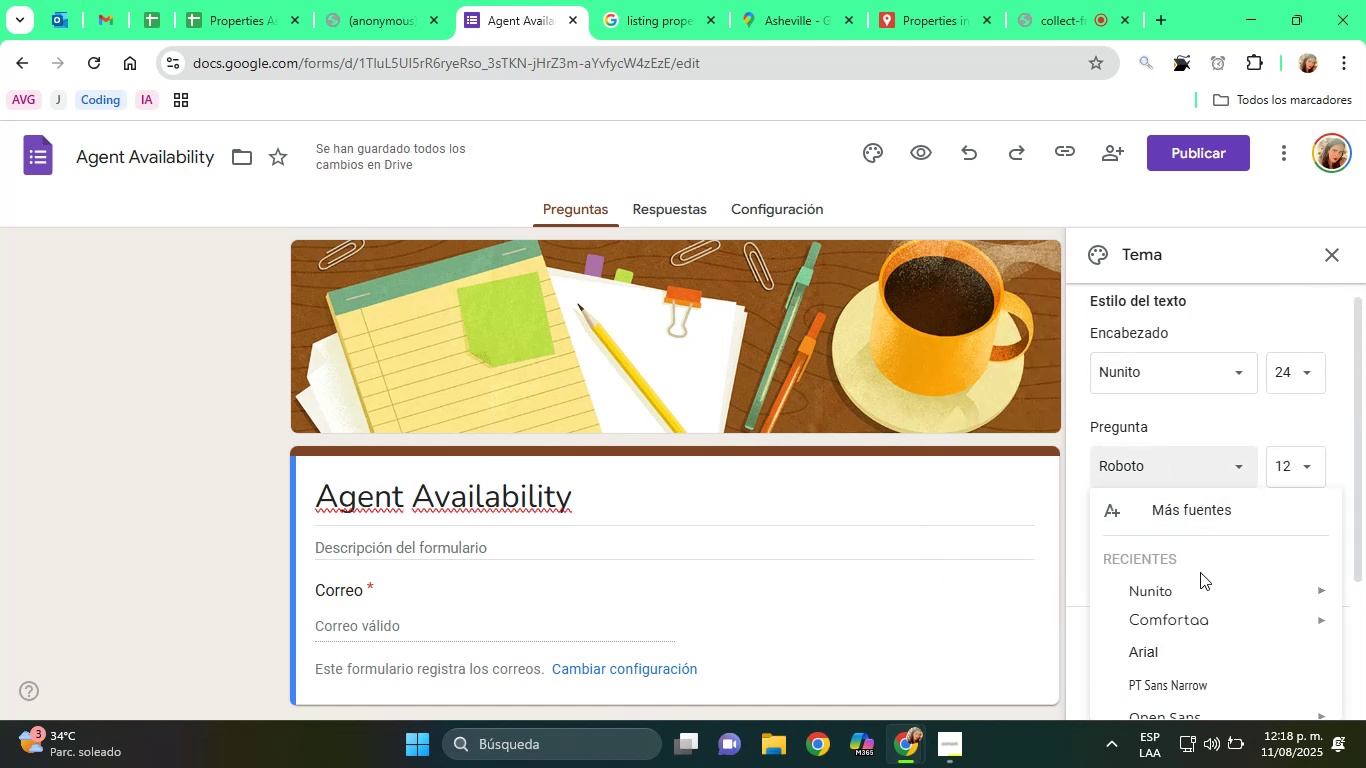 
left_click([1204, 591])
 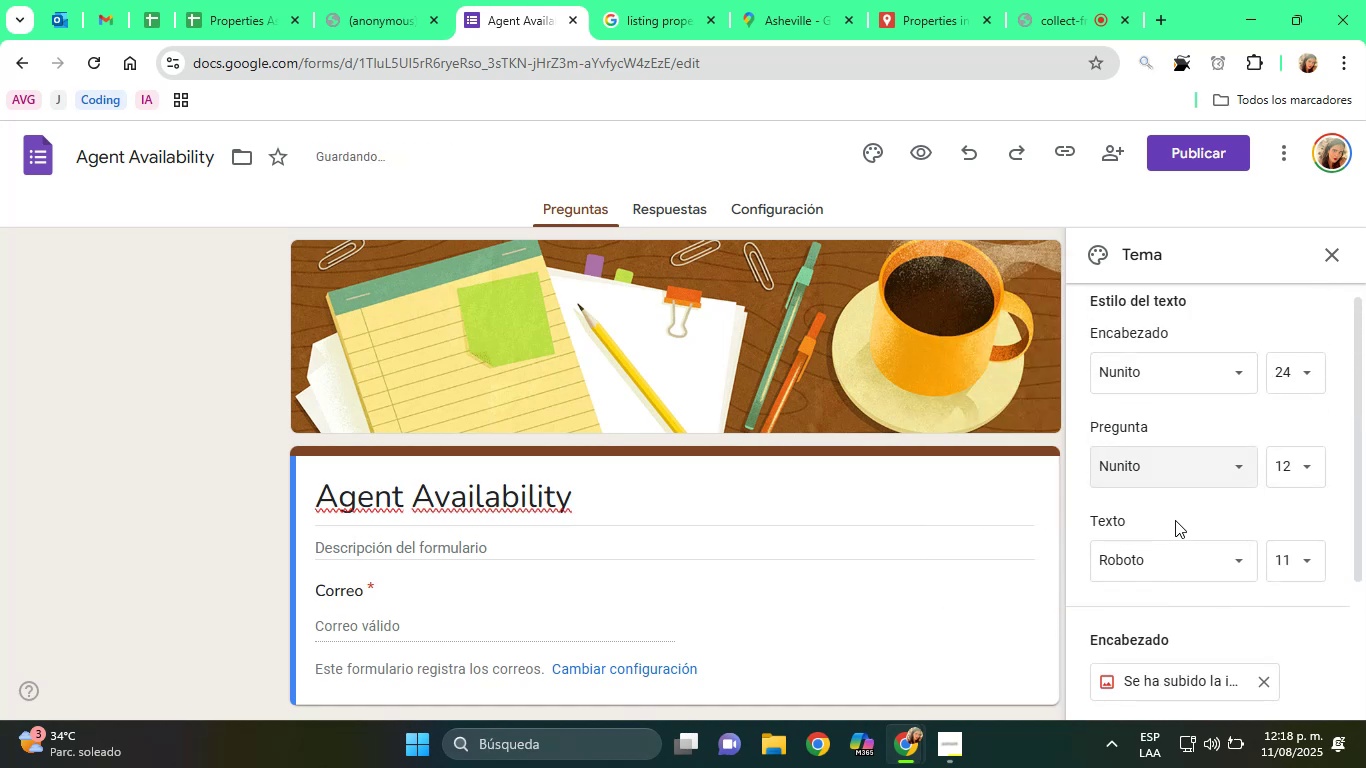 
left_click([1167, 552])
 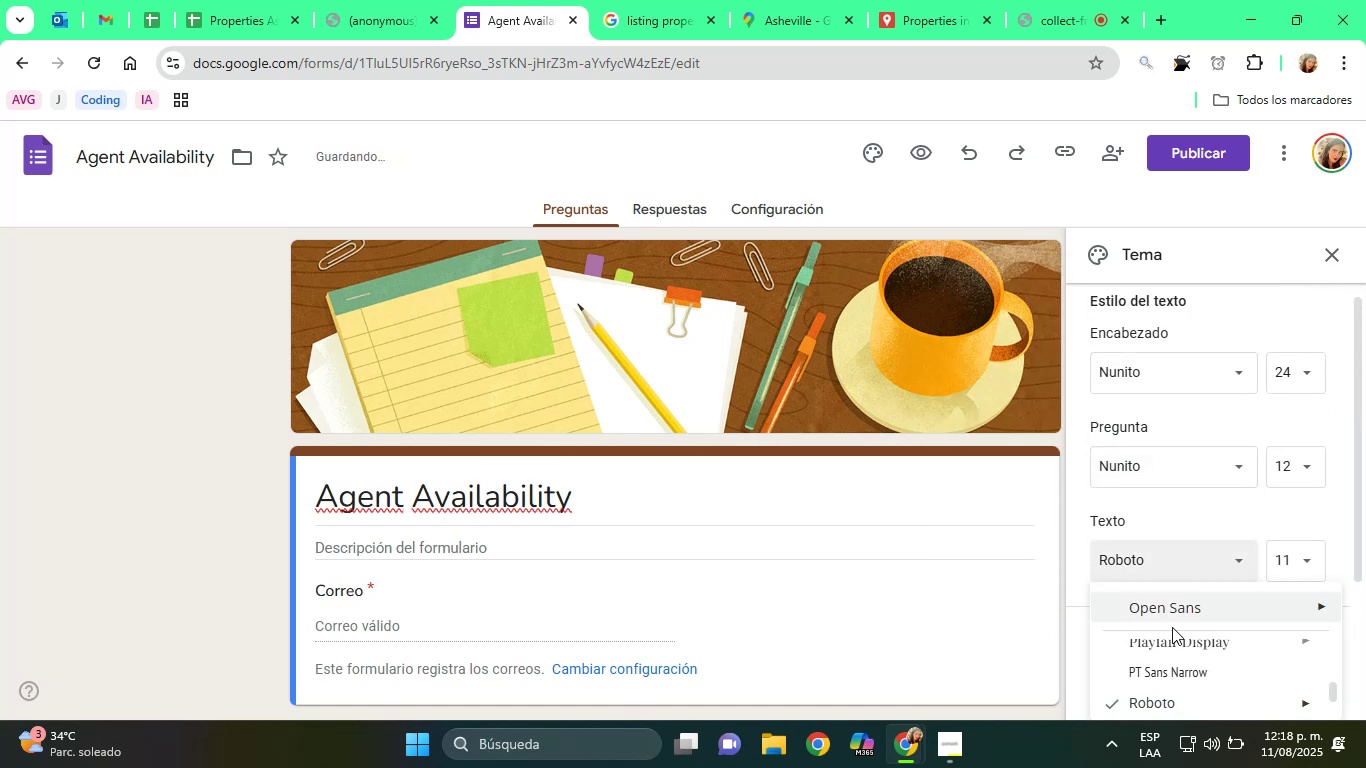 
scroll: coordinate [1182, 645], scroll_direction: down, amount: 1.0
 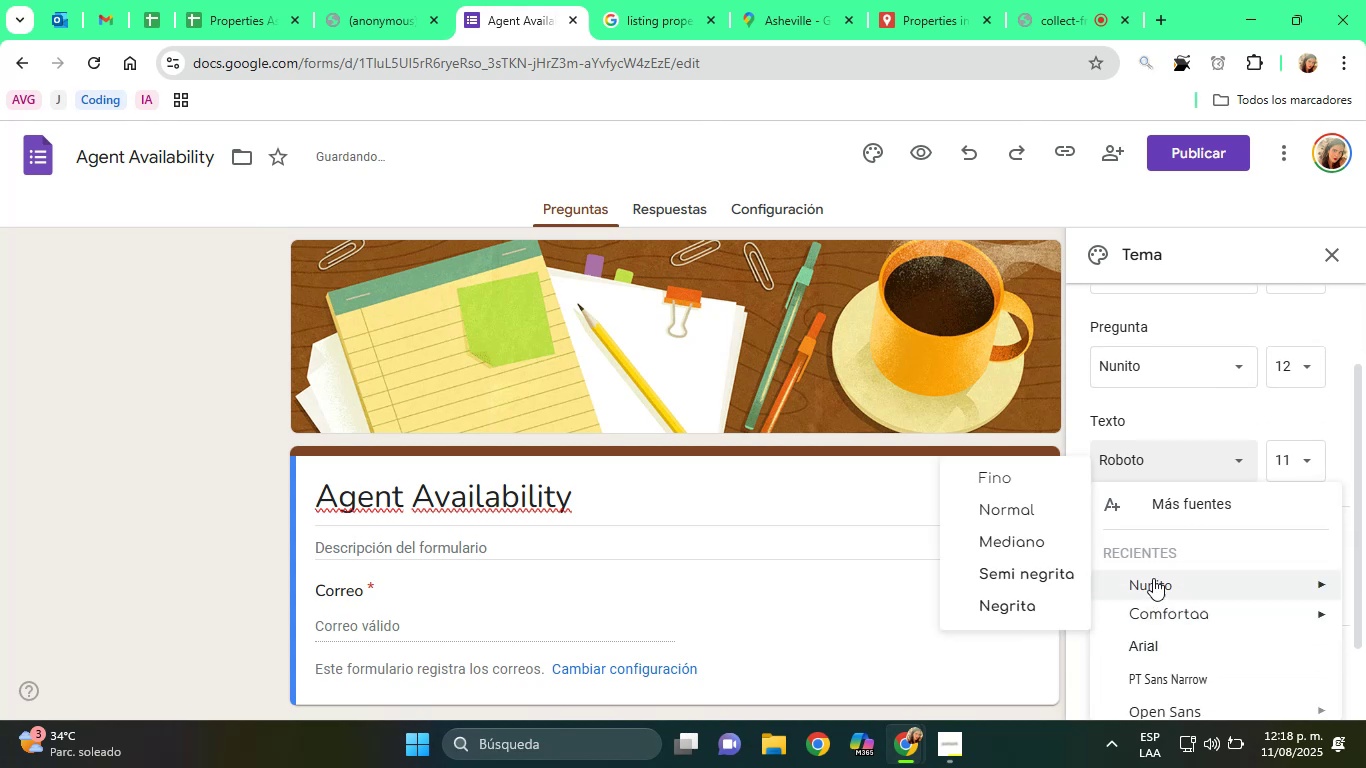 
left_click([1152, 573])
 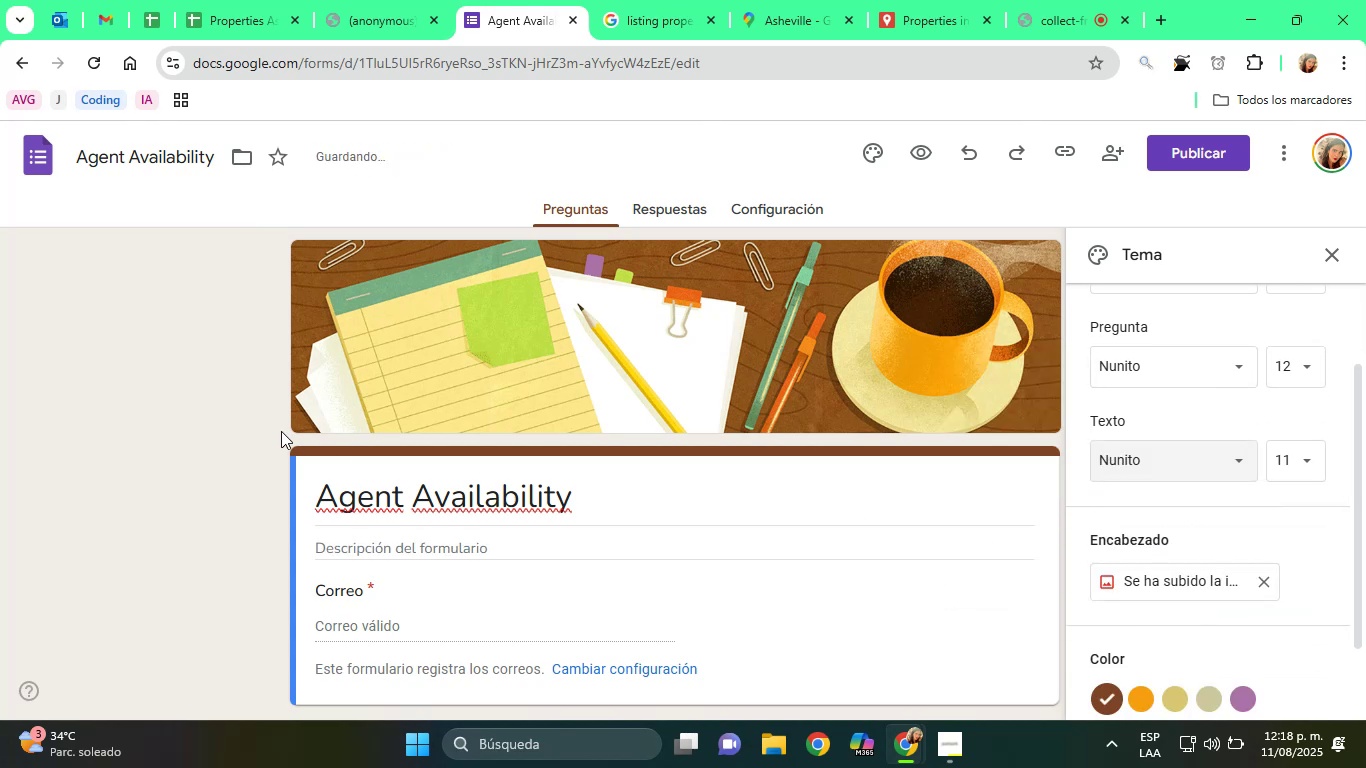 
scroll: coordinate [366, 420], scroll_direction: down, amount: 2.0
 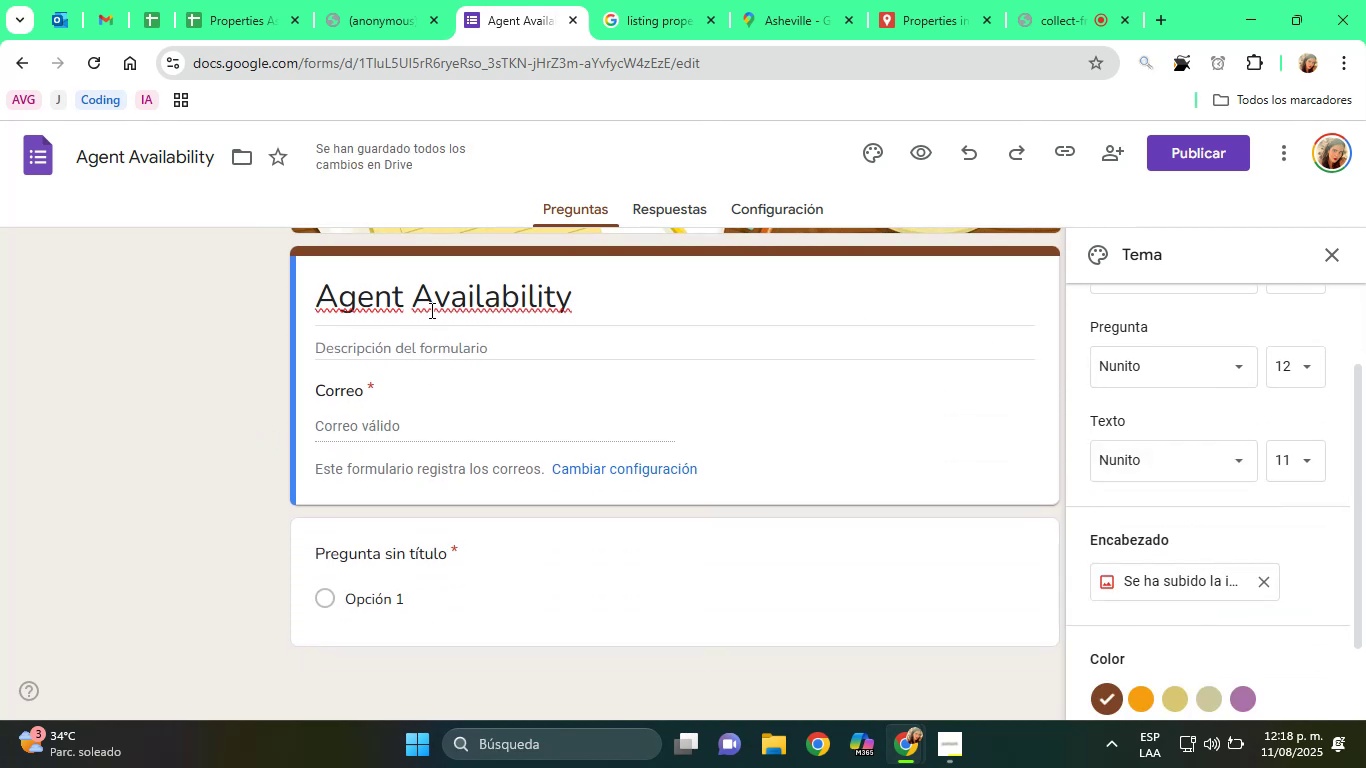 
double_click([430, 309])
 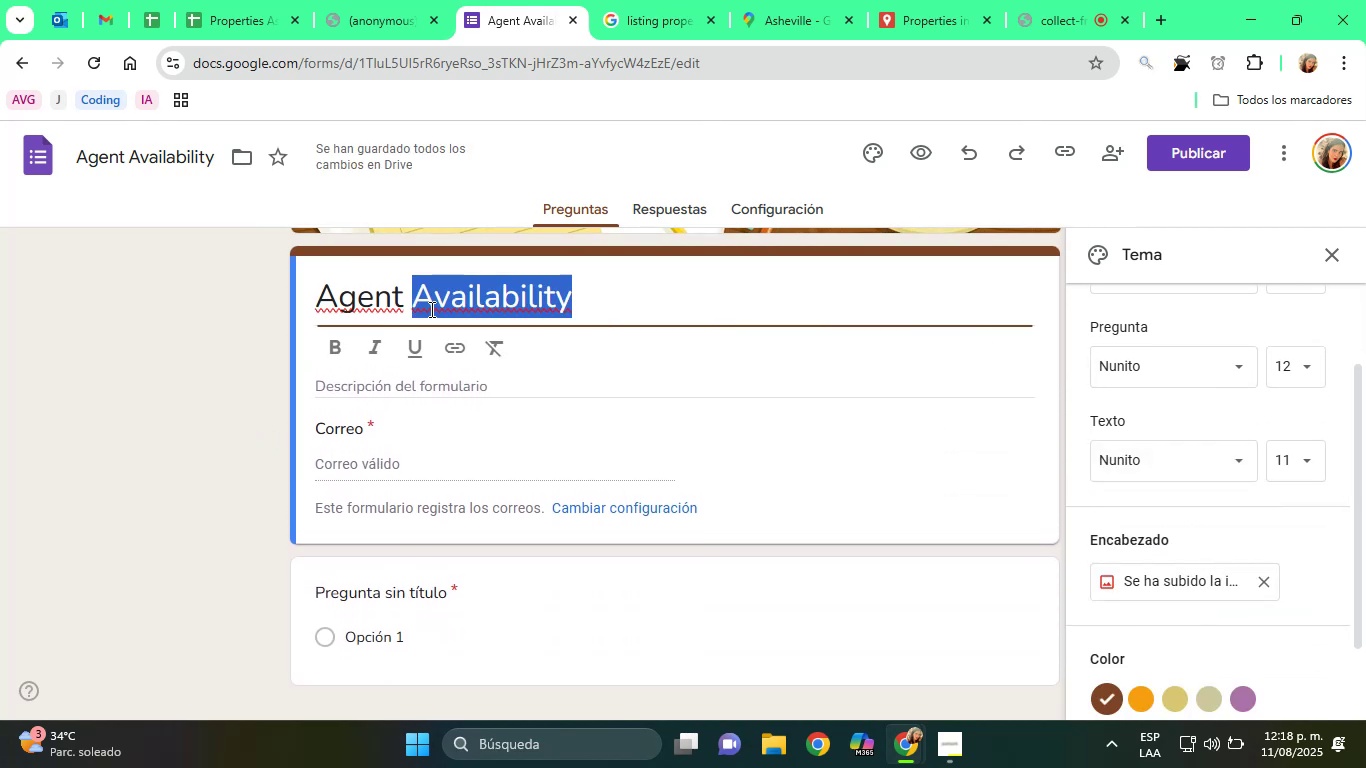 
triple_click([430, 309])
 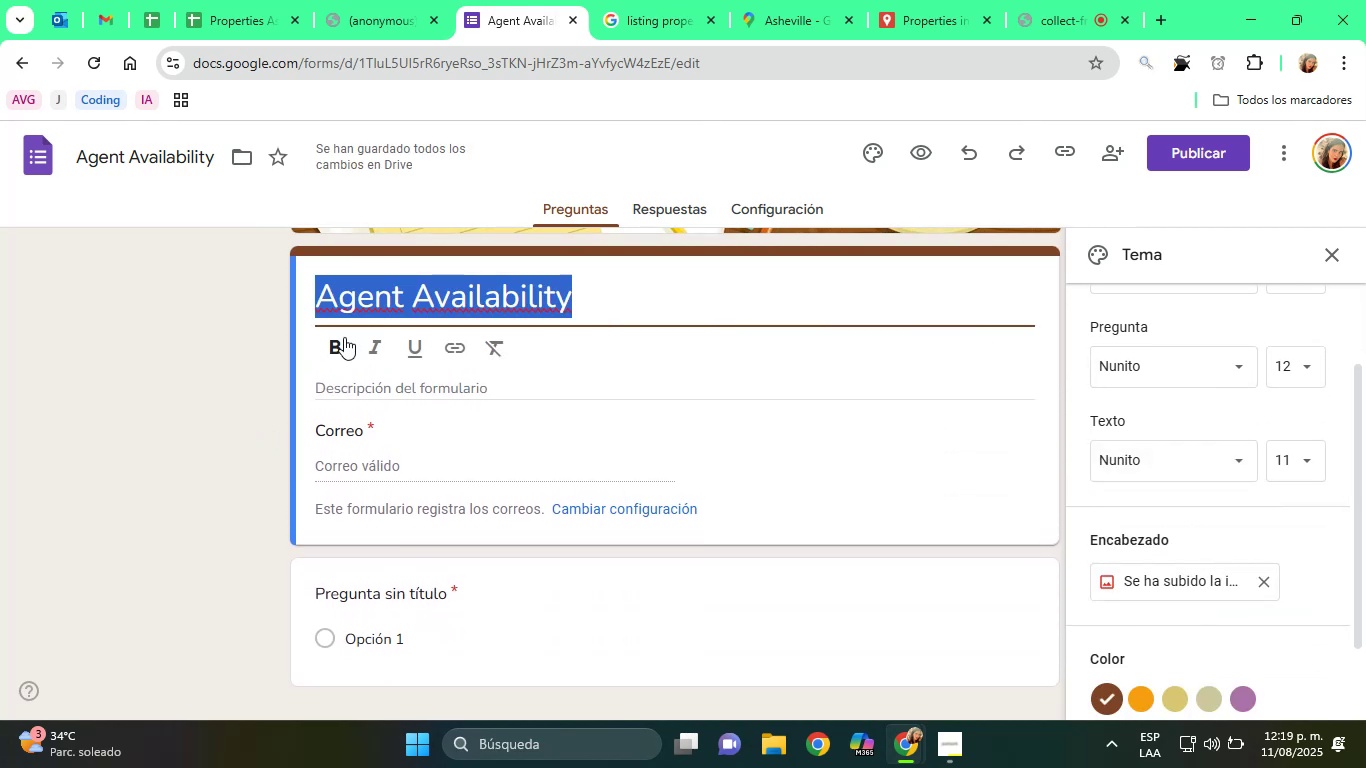 
left_click([343, 340])
 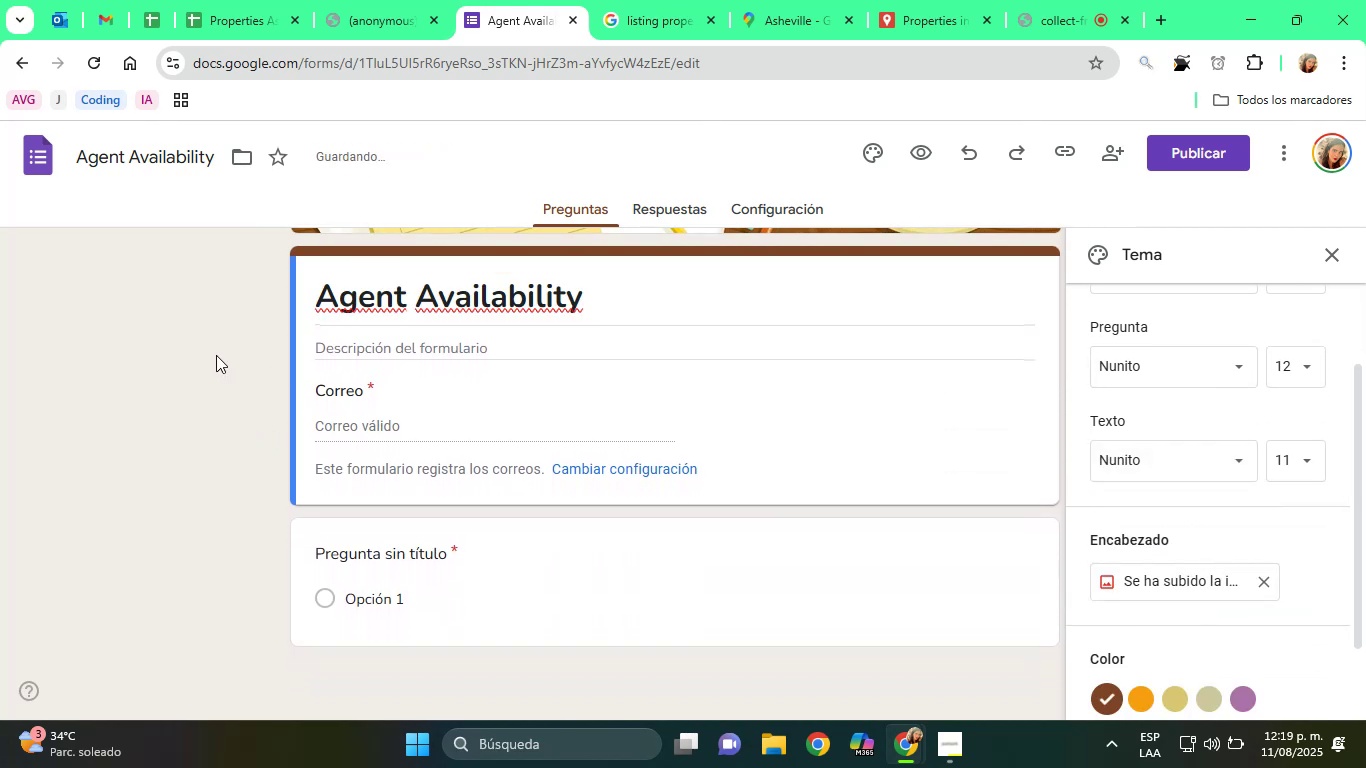 
scroll: coordinate [275, 469], scroll_direction: down, amount: 1.0
 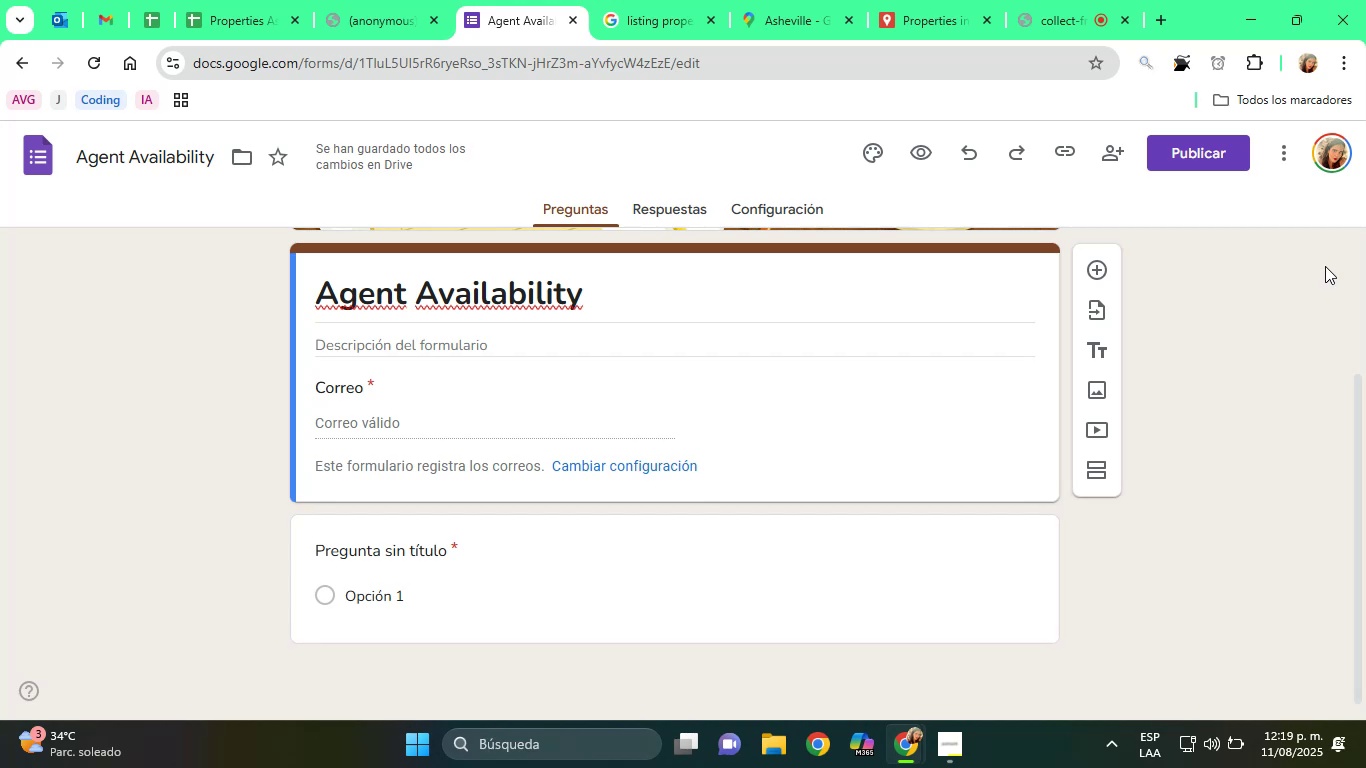 
wait(50.57)
 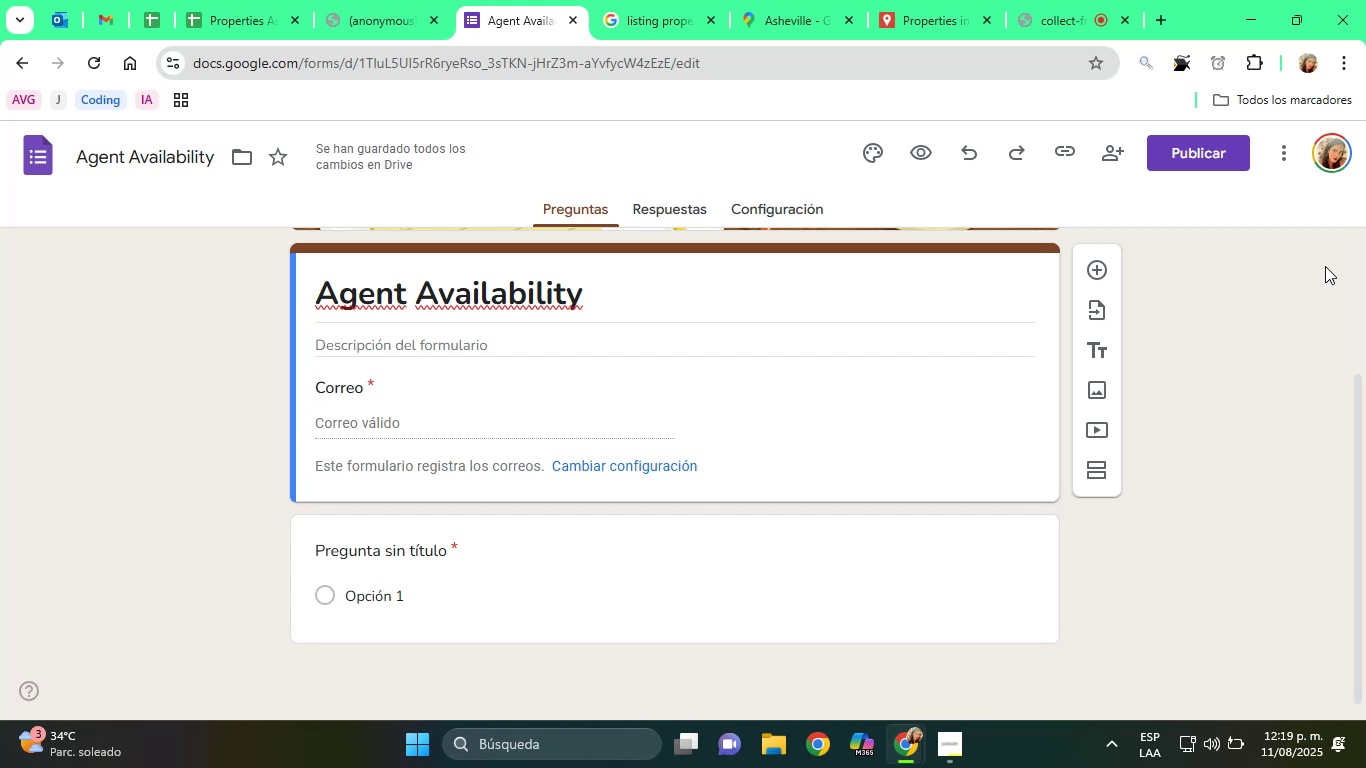 
scroll: coordinate [217, 0], scroll_direction: up, amount: 1.0
 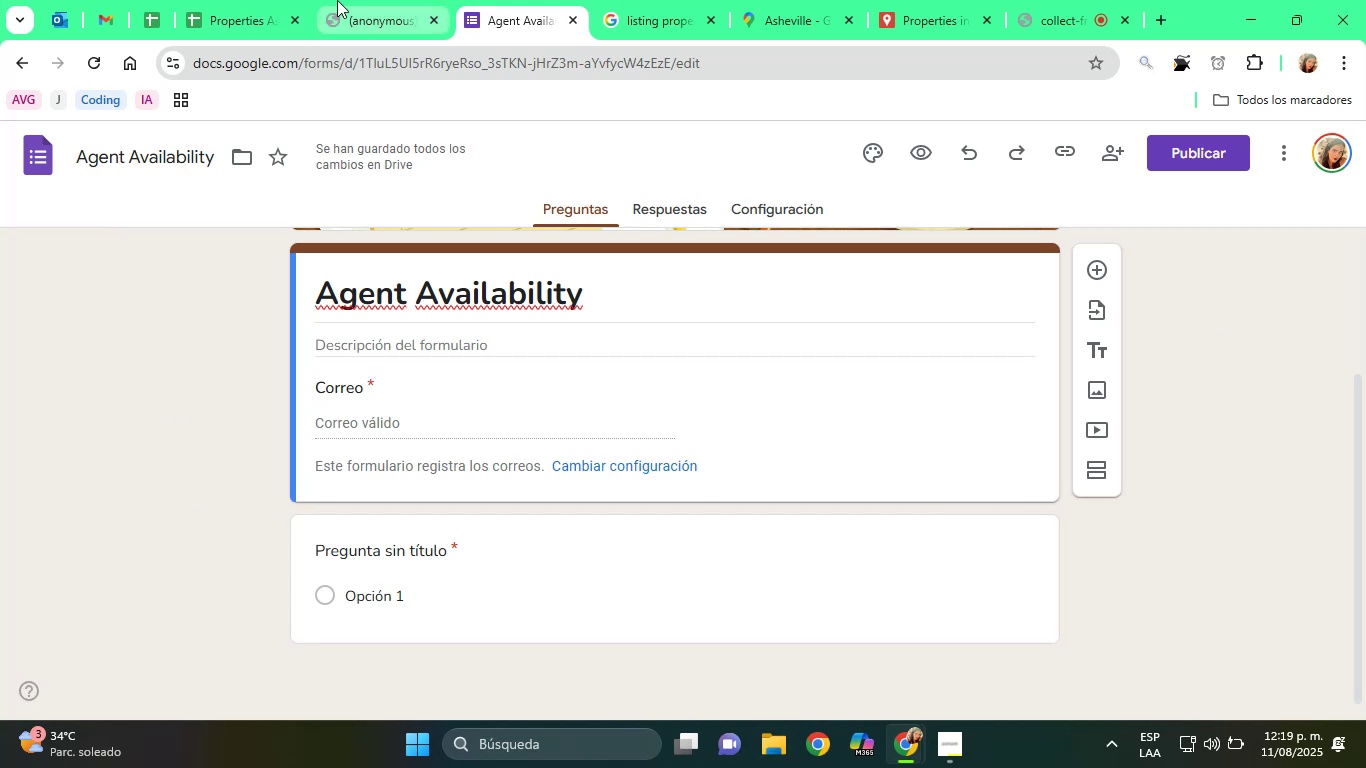 
left_click([342, 0])
 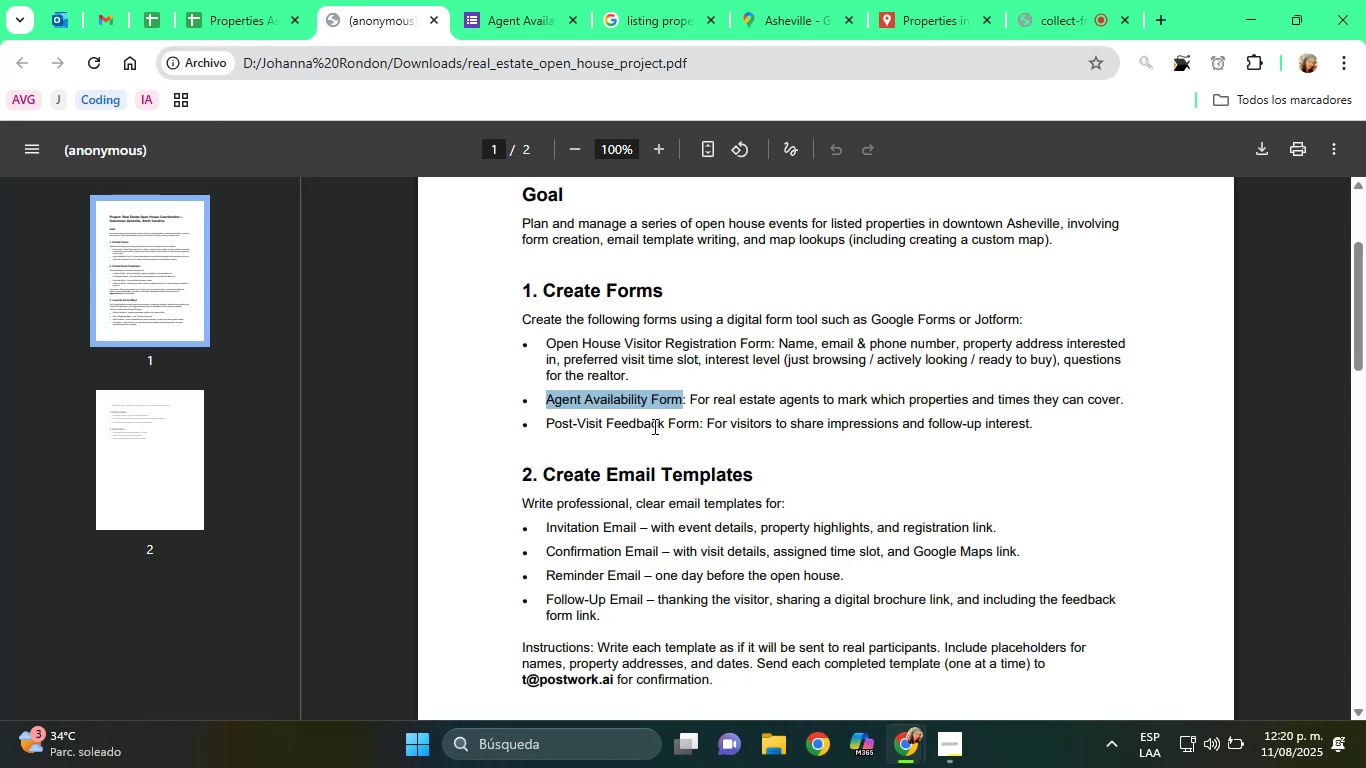 
wait(7.56)
 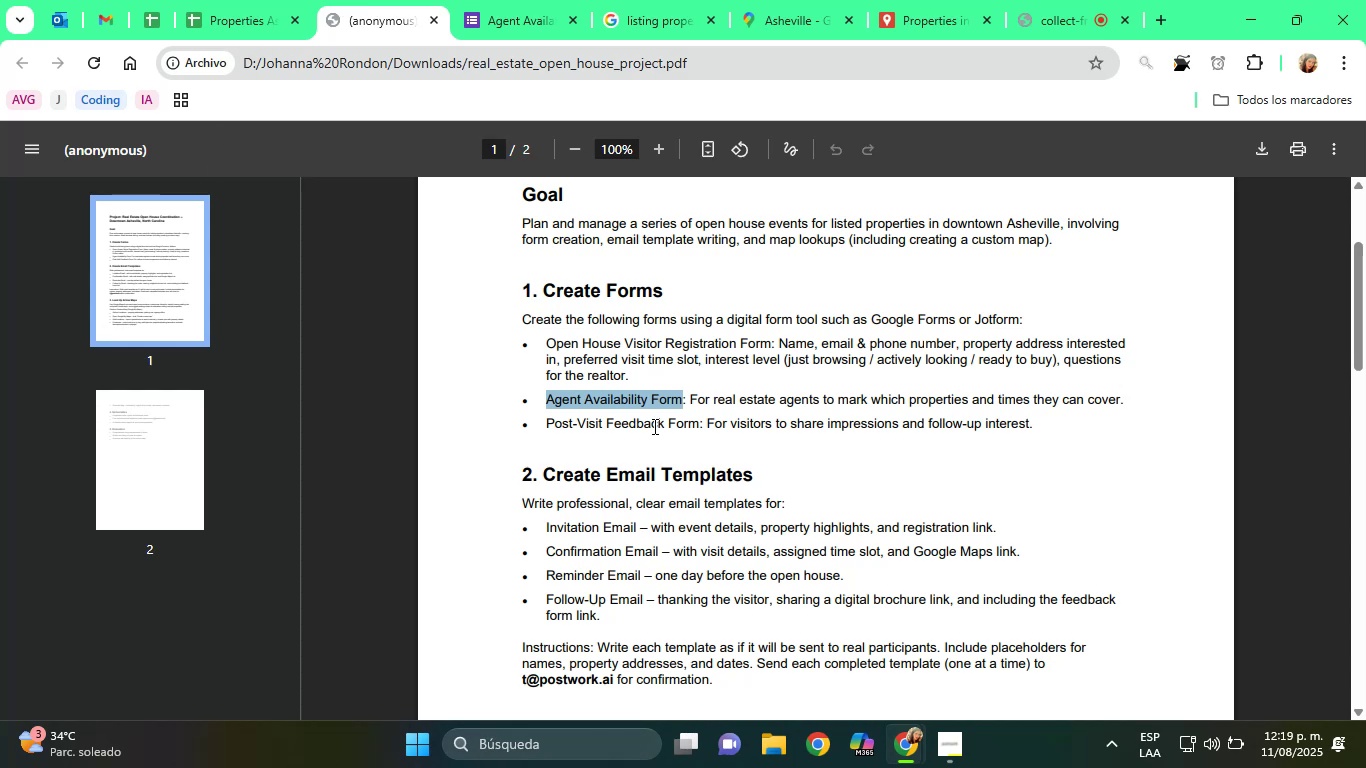 
left_click([508, 0])
 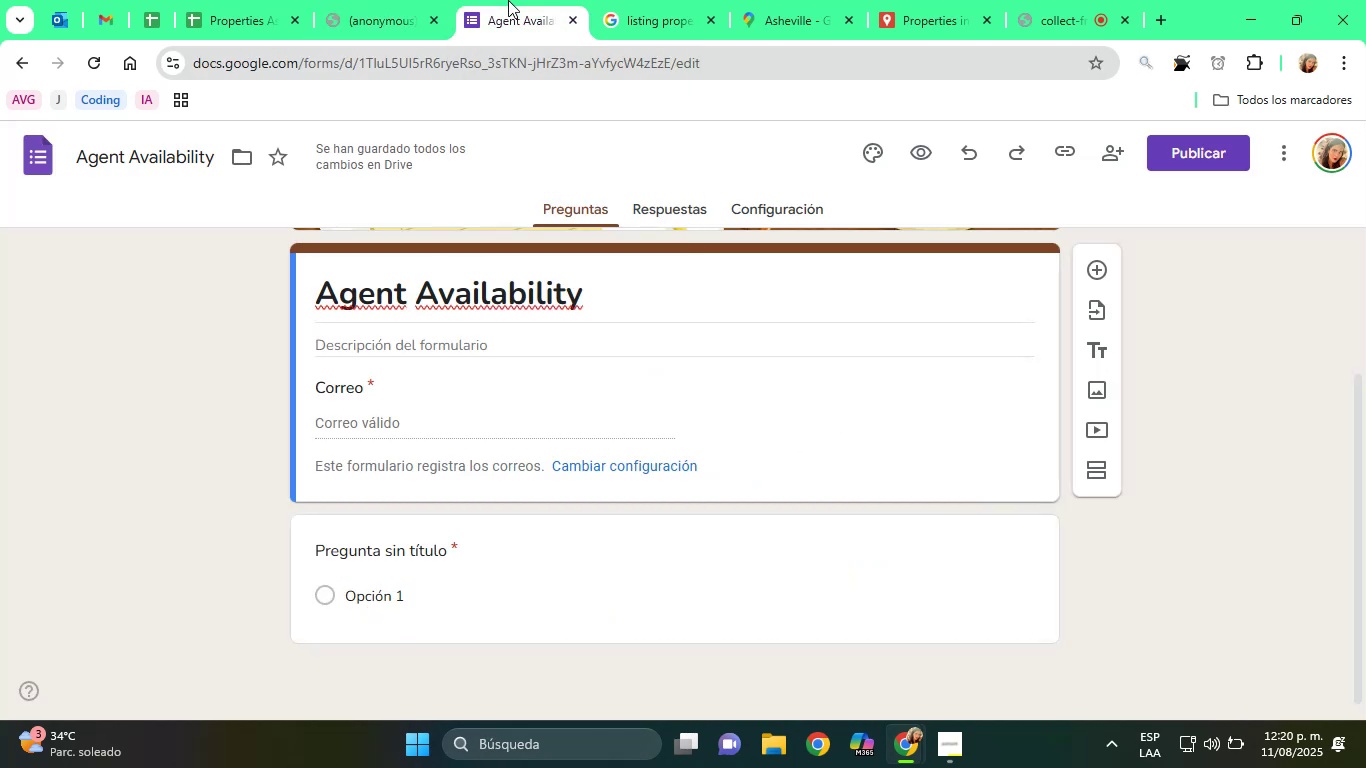 
scroll: coordinate [930, 559], scroll_direction: down, amount: 3.0
 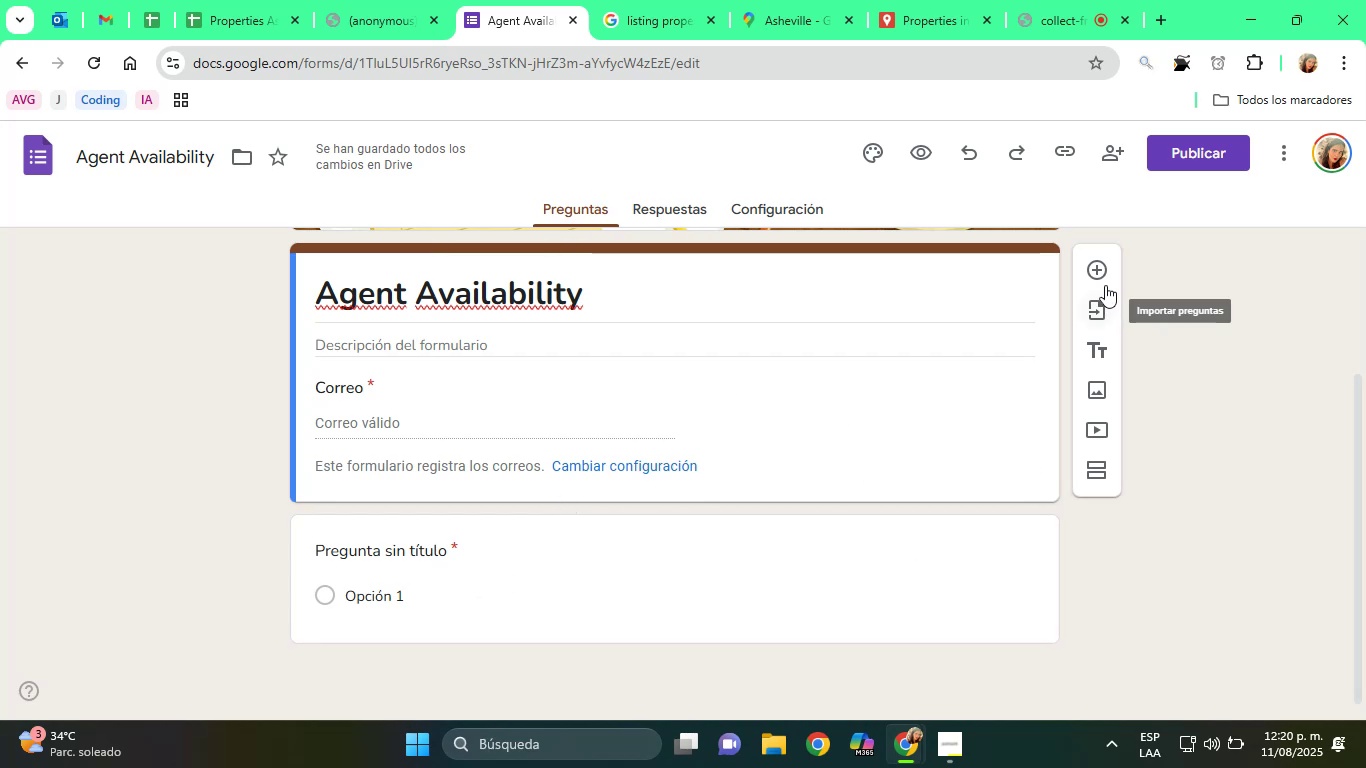 
left_click([1093, 269])
 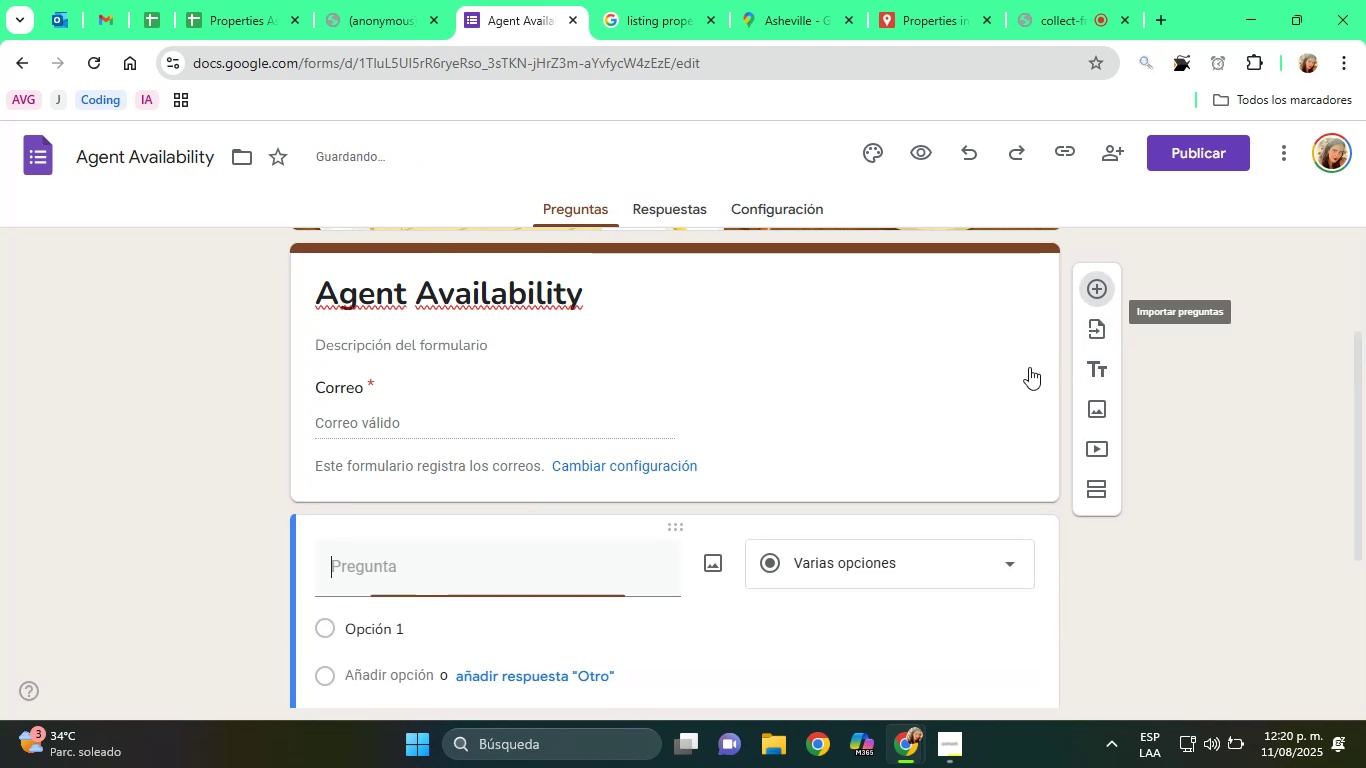 
scroll: coordinate [254, 551], scroll_direction: down, amount: 3.0
 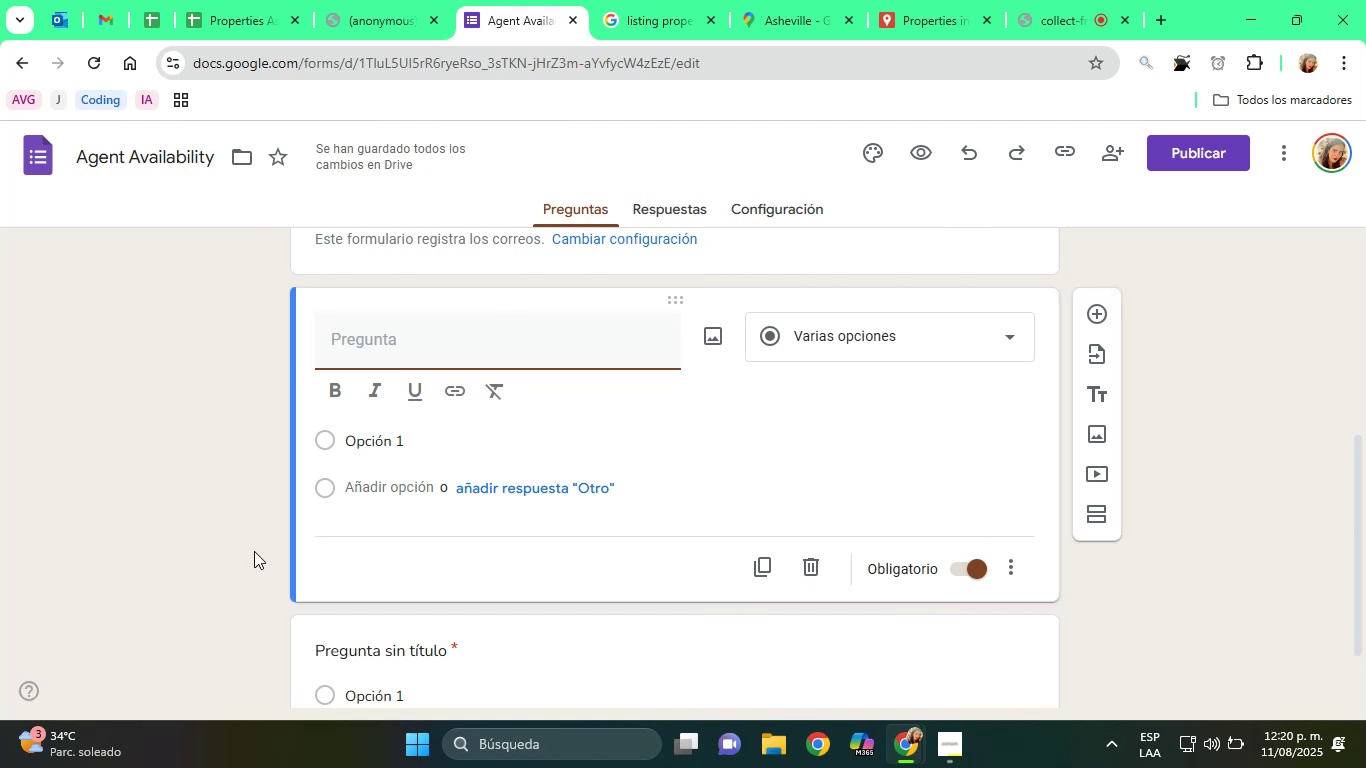 
wait(7.19)
 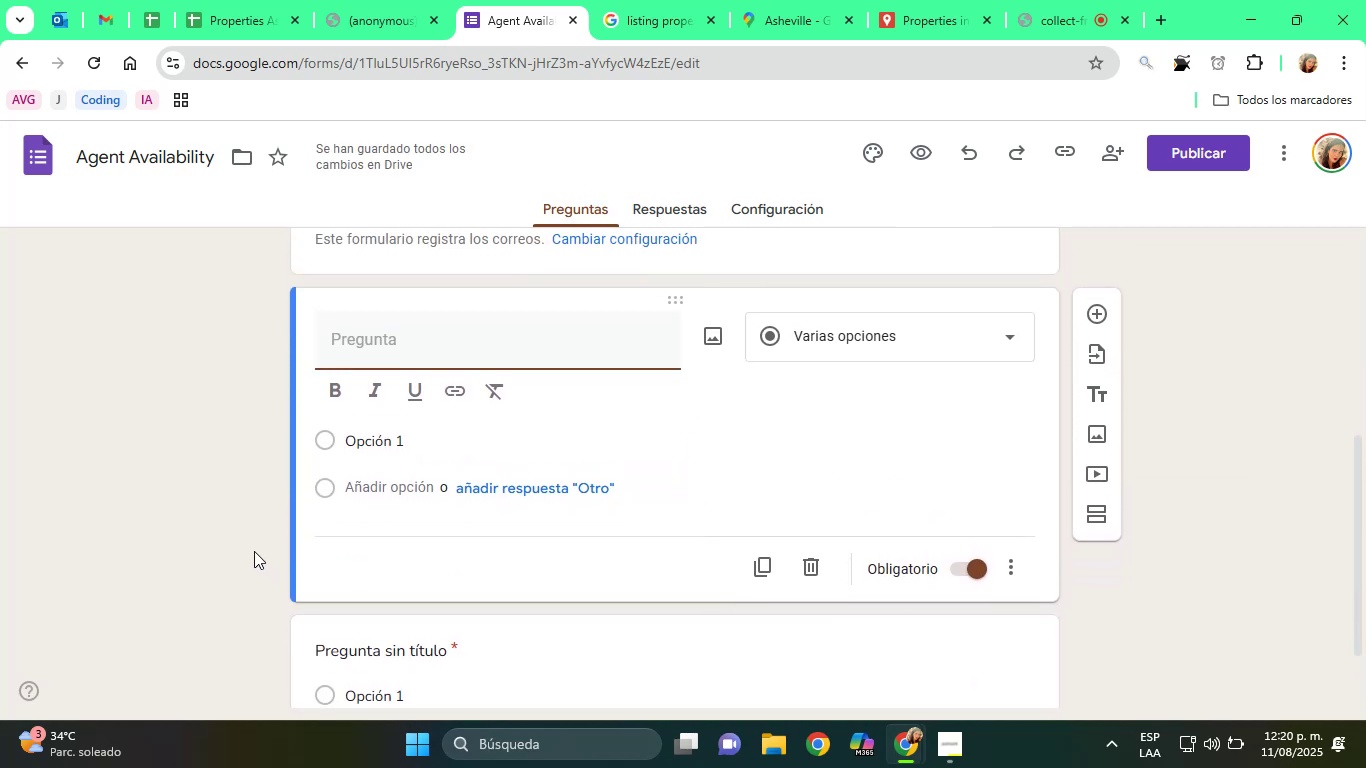 
left_click([844, 333])
 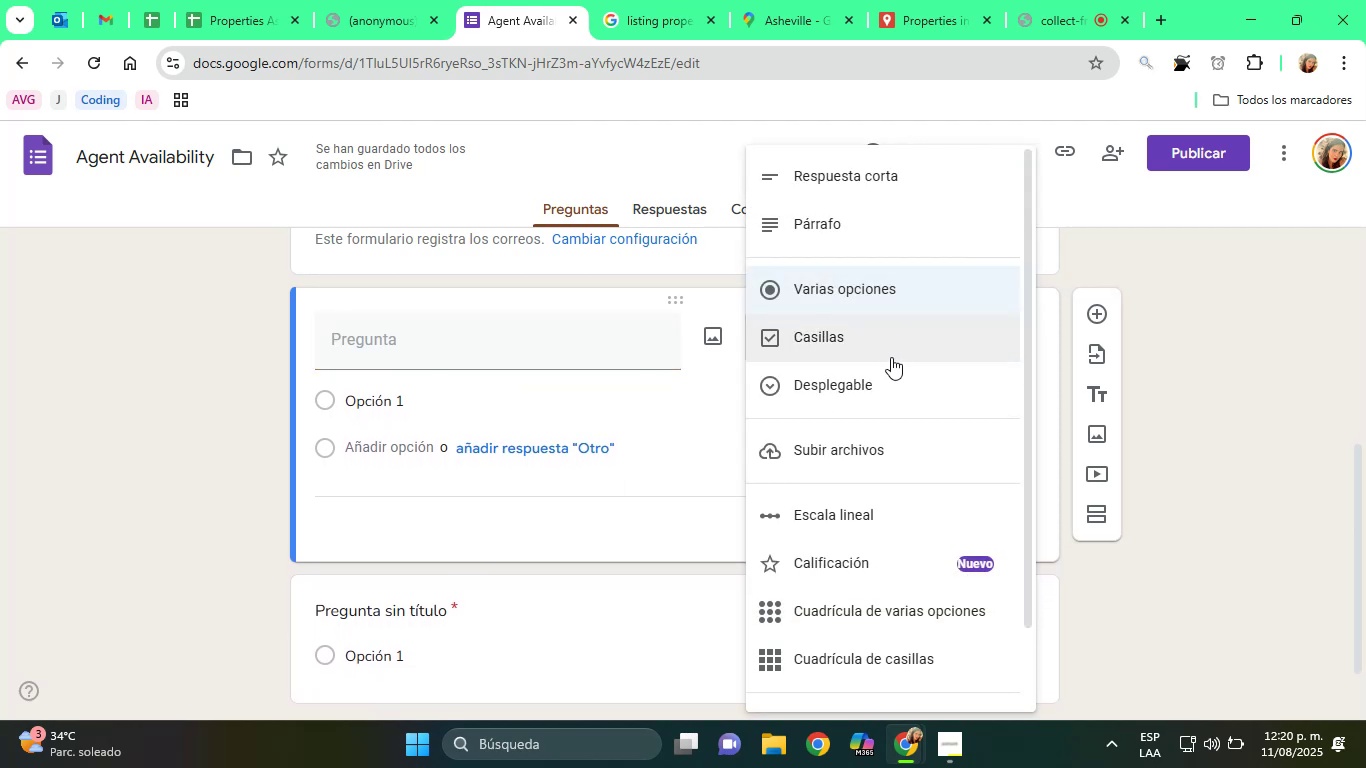 
left_click([891, 357])
 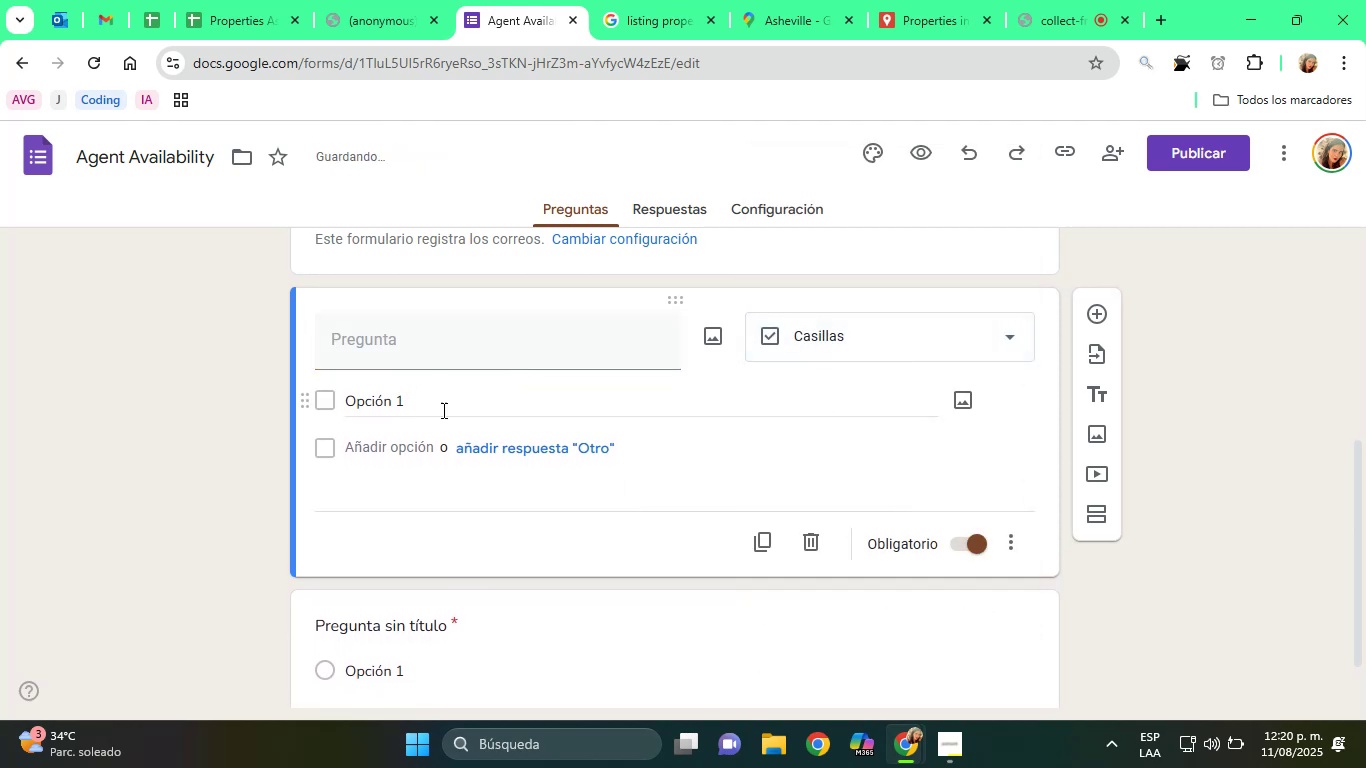 
left_click([902, 345])
 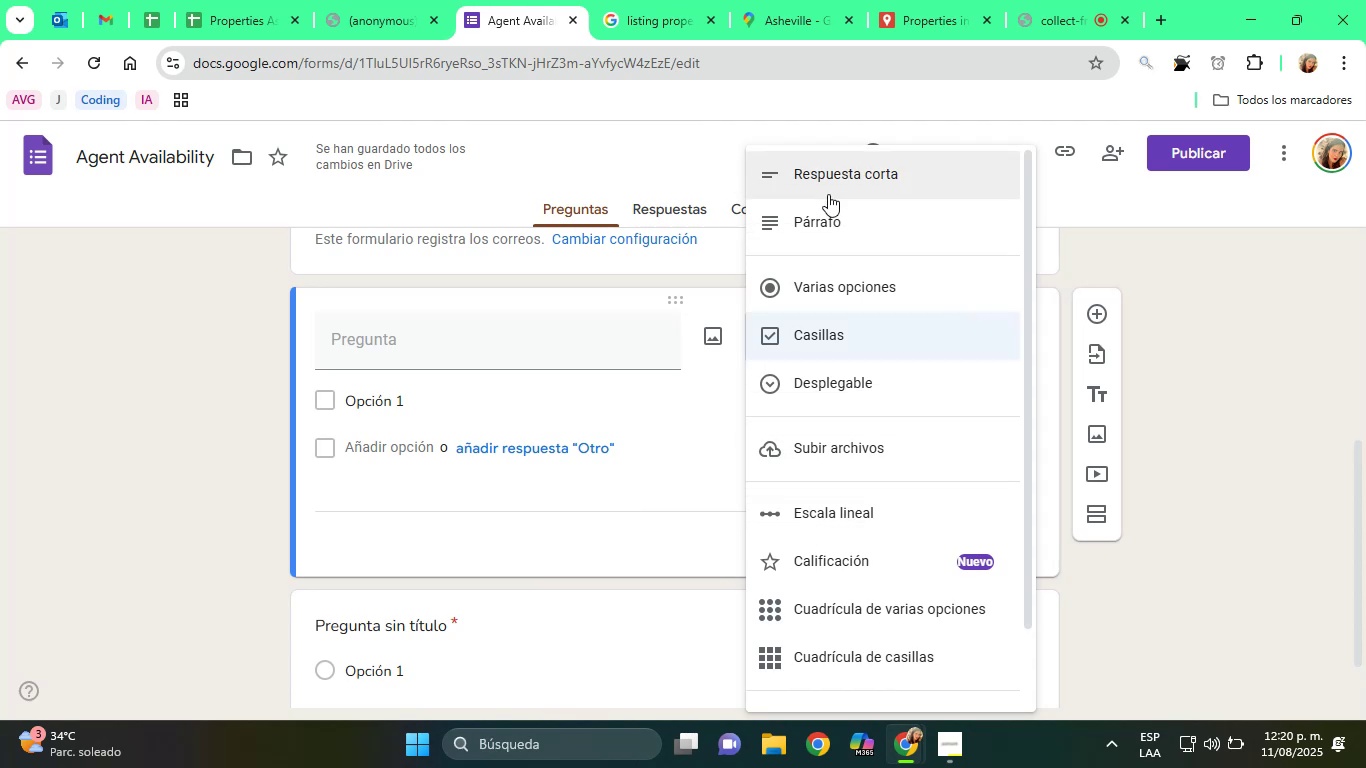 
wait(5.38)
 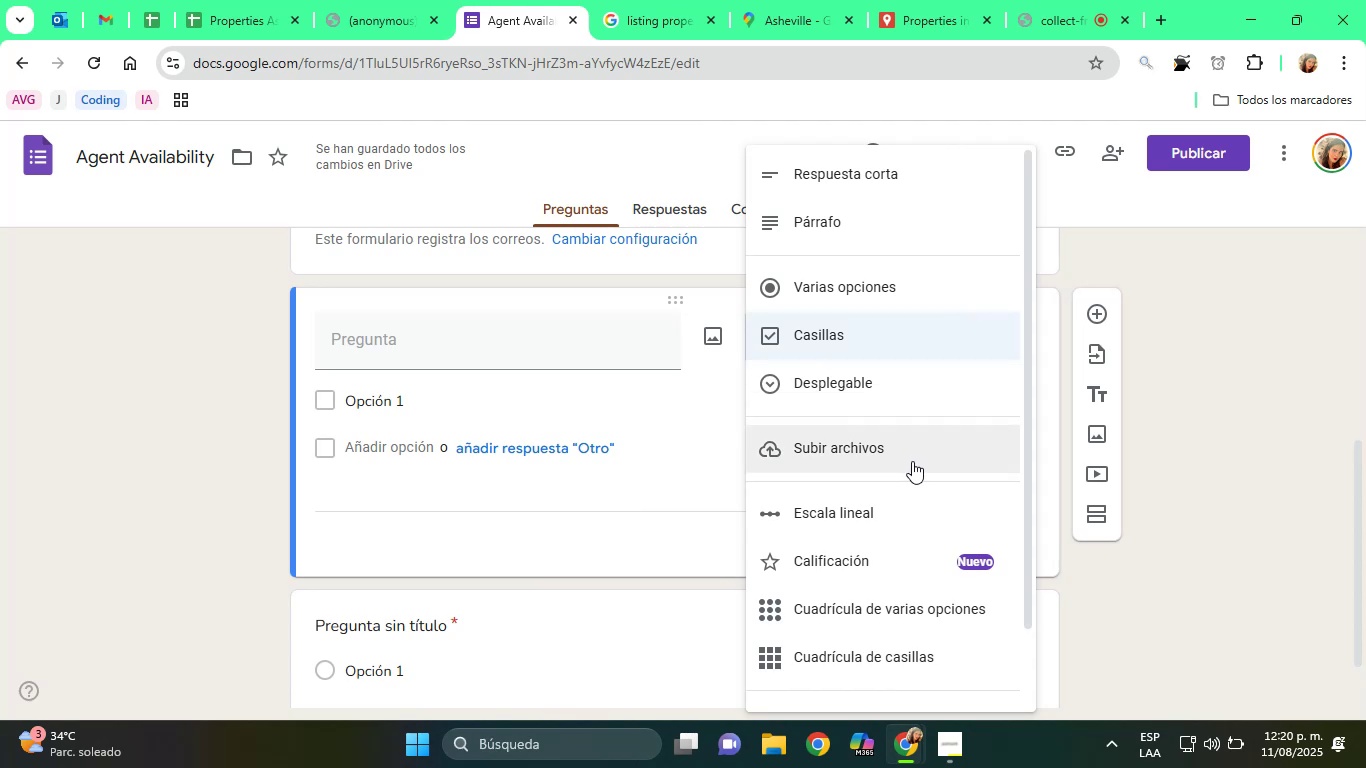 
scroll: coordinate [898, 466], scroll_direction: down, amount: 1.0
 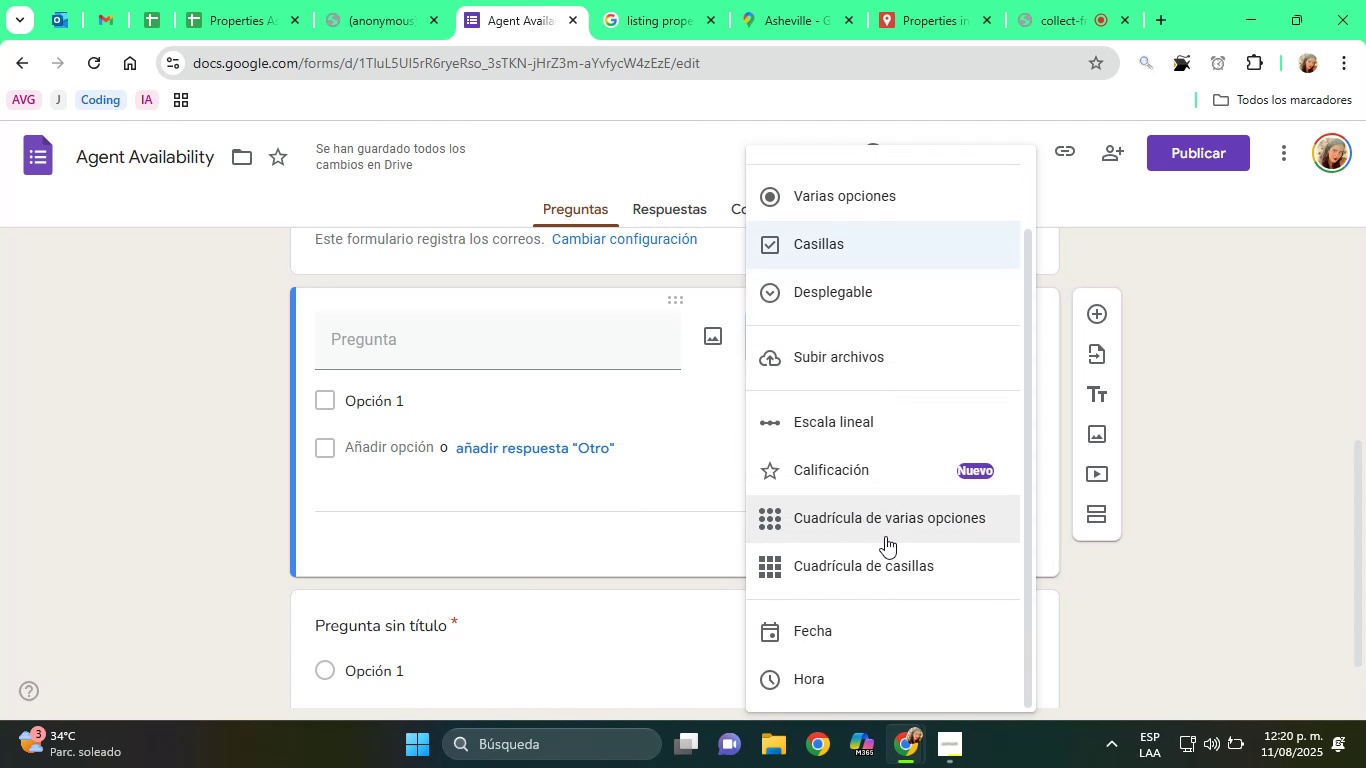 
scroll: coordinate [889, 521], scroll_direction: up, amount: 2.0
 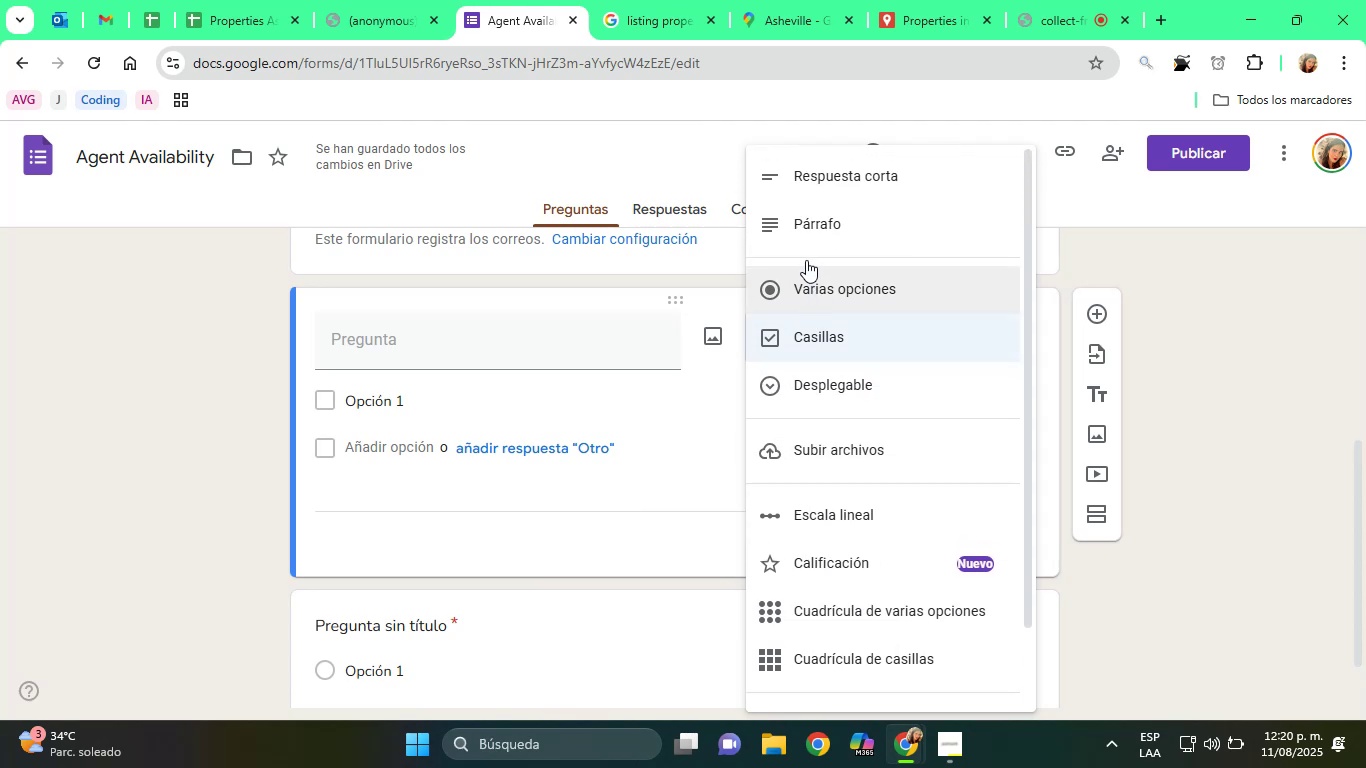 
left_click([803, 228])
 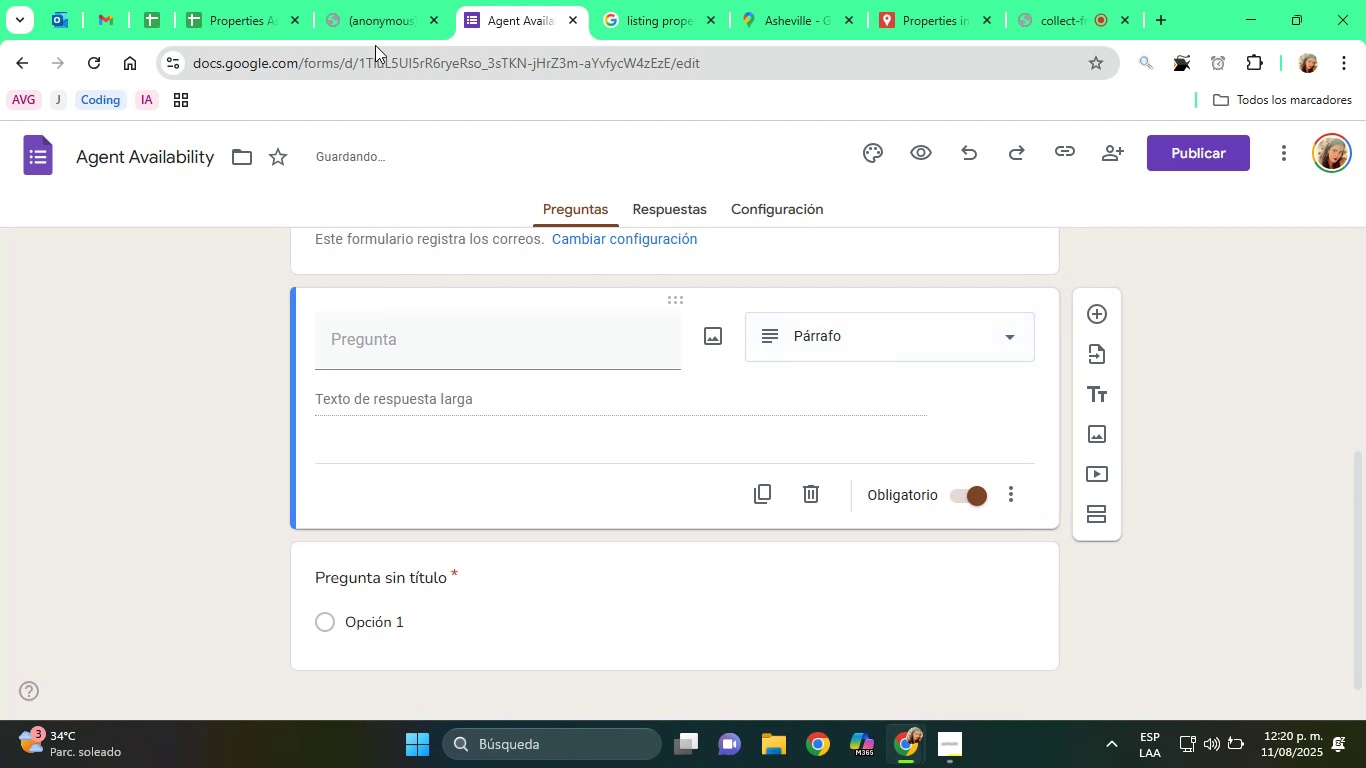 
left_click([363, 0])
 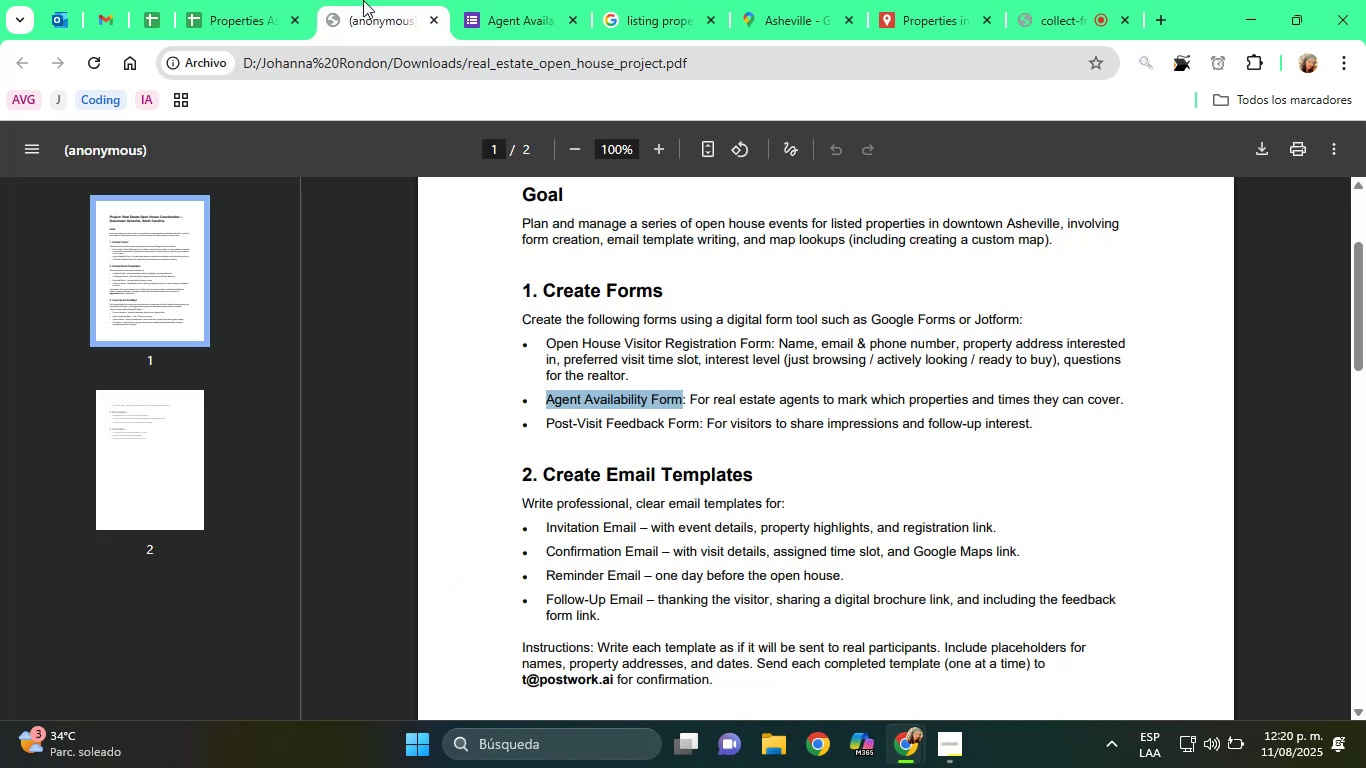 
mouse_move([311, 56])
 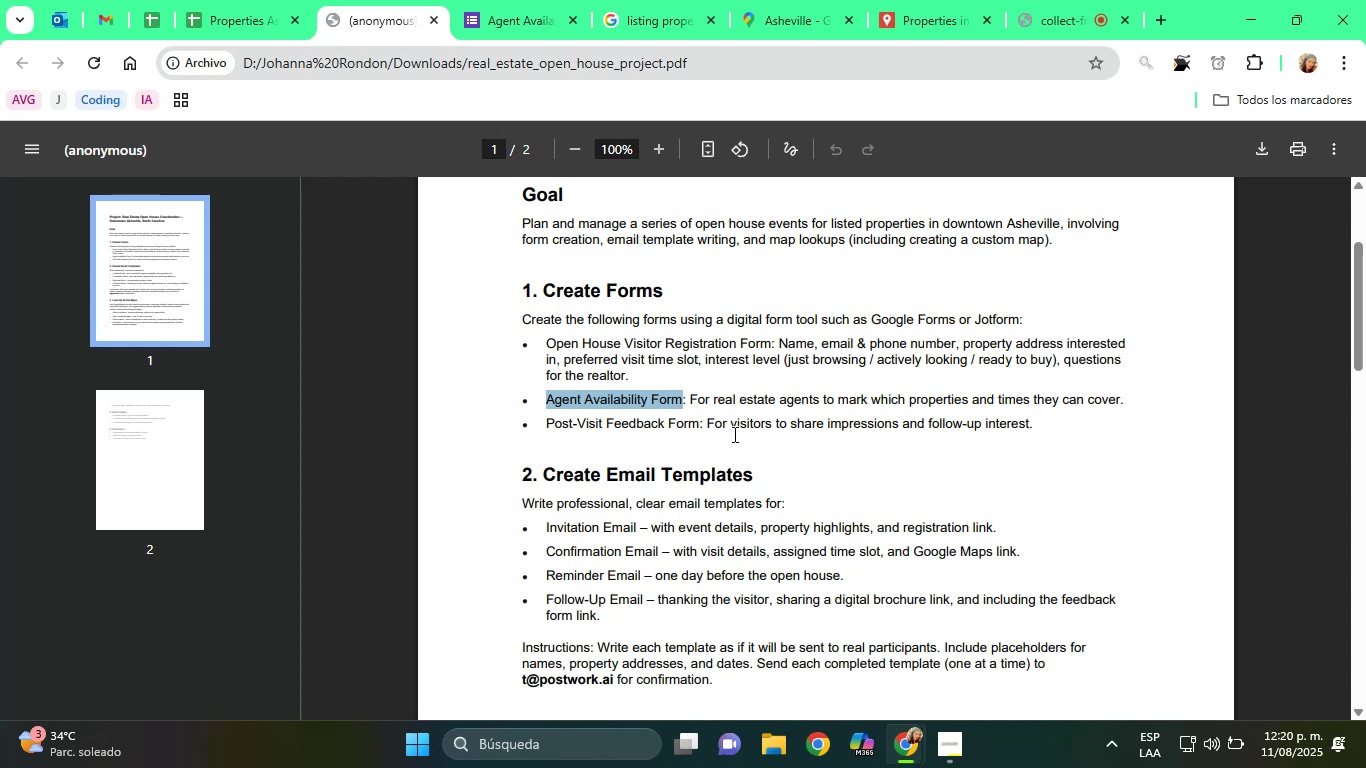 
wait(17.73)
 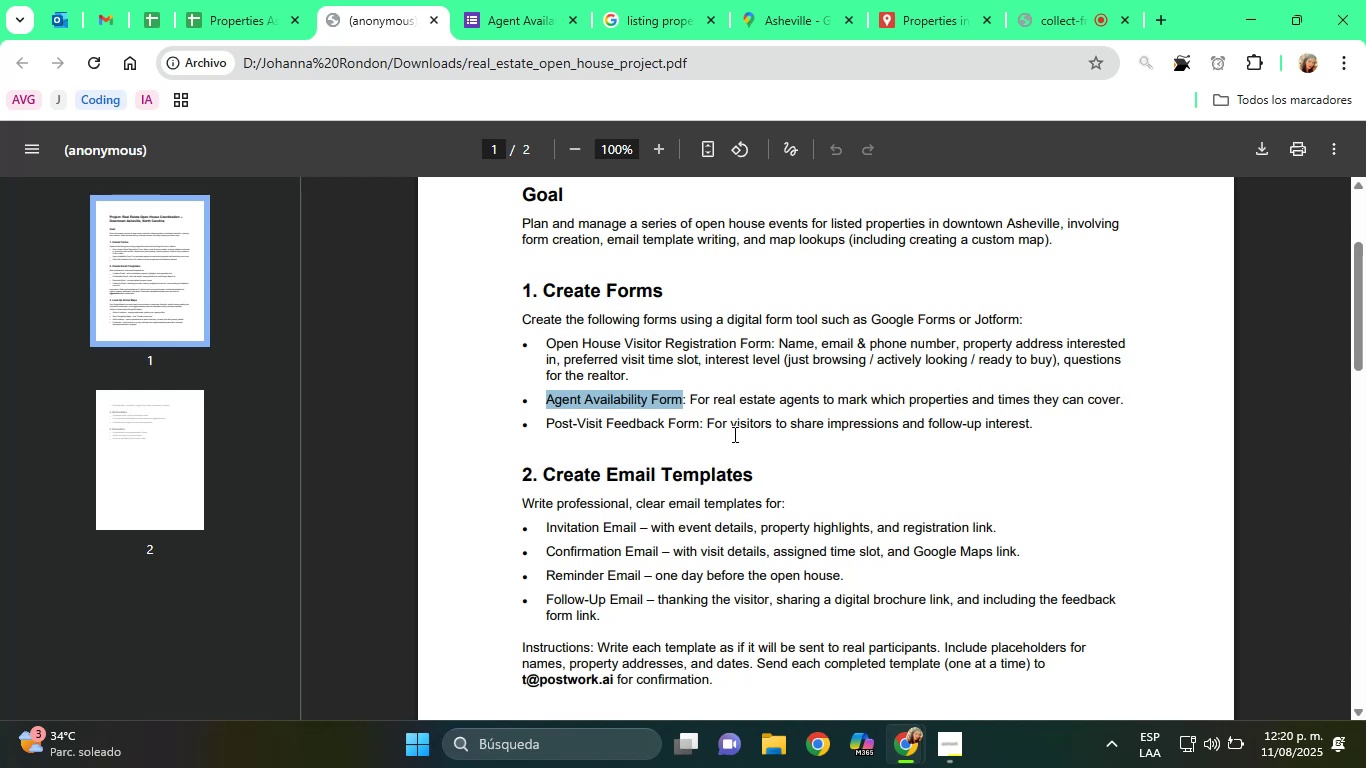 
left_click([755, 0])
 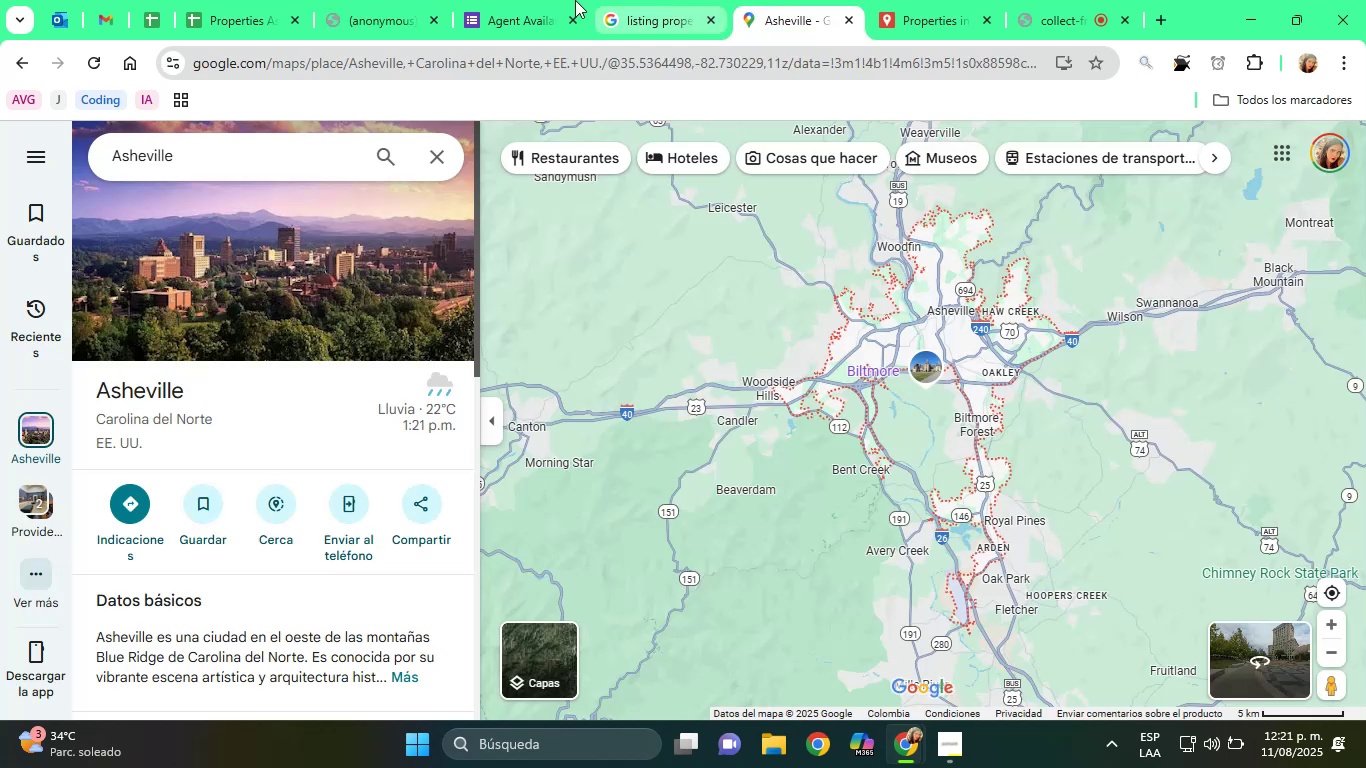 
left_click([518, 0])
 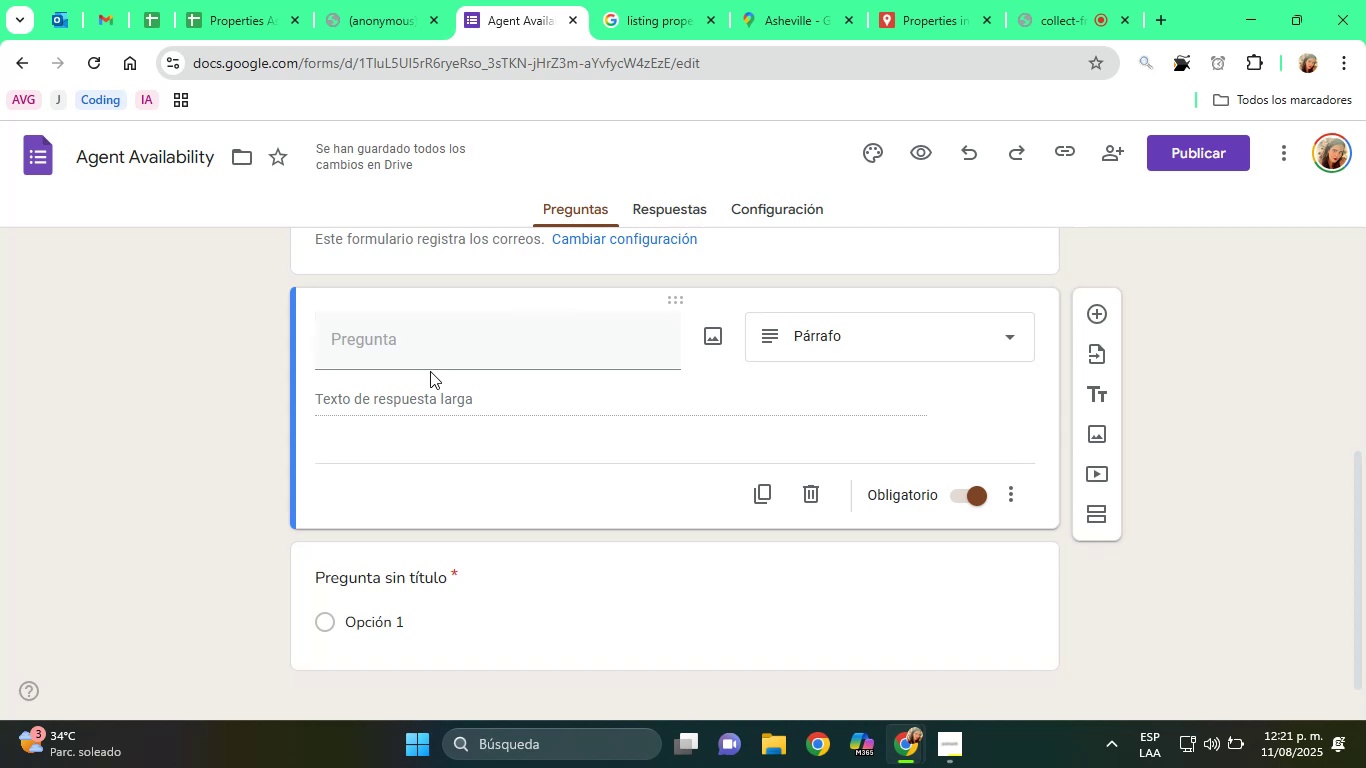 
left_click([417, 324])
 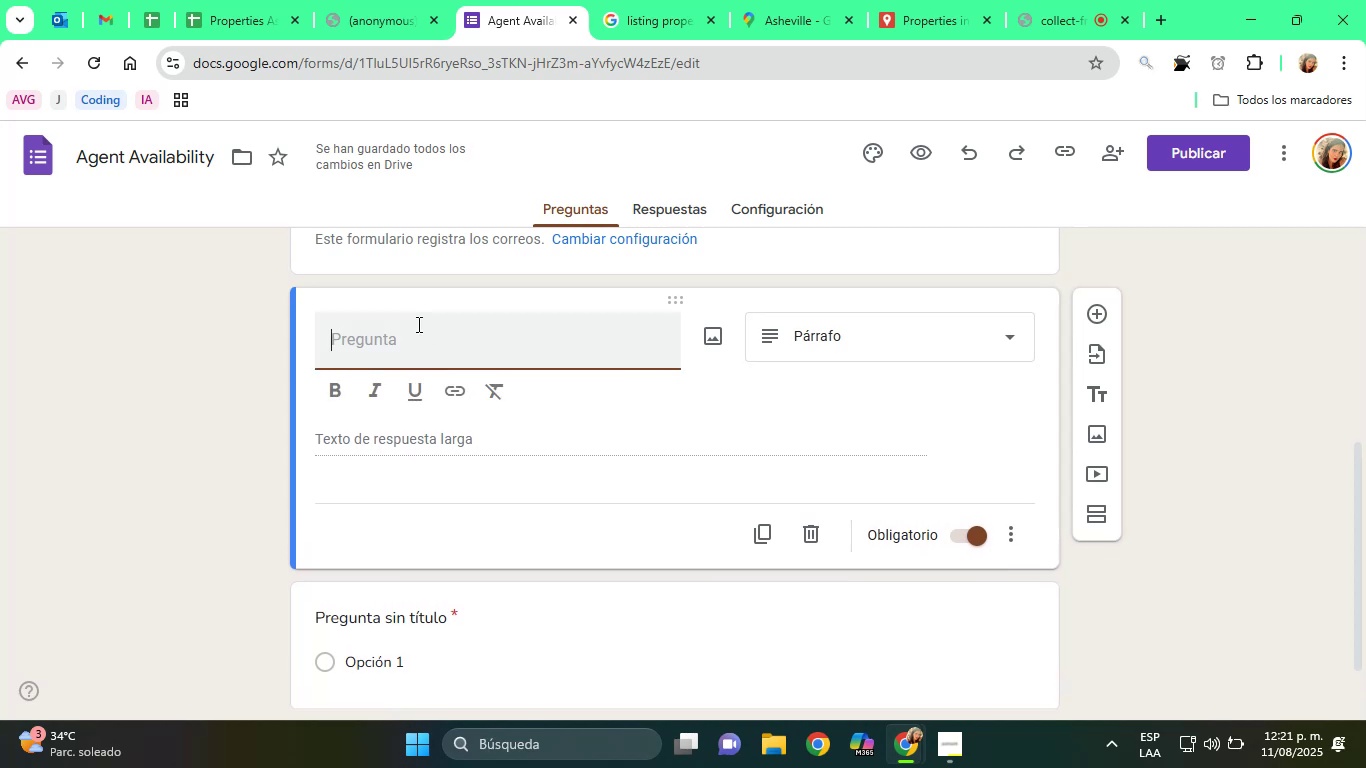 
type(Propet)
key(Backspace)
type(rties i can )
key(Backspace)
key(Backspace)
key(Backspace)
key(Backspace)
key(Backspace)
key(Backspace)
type(I Can c)
key(Backspace)
type(Cover)
 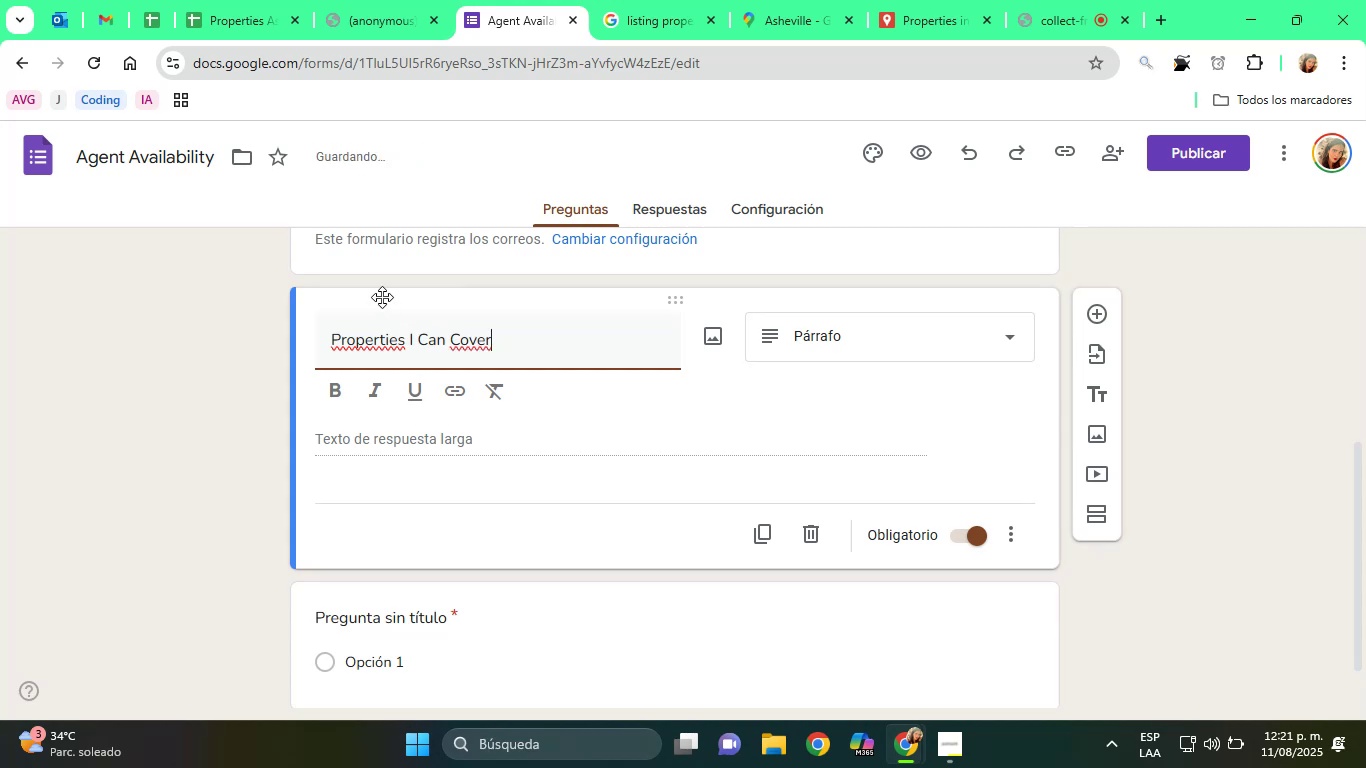 
double_click([386, 338])
 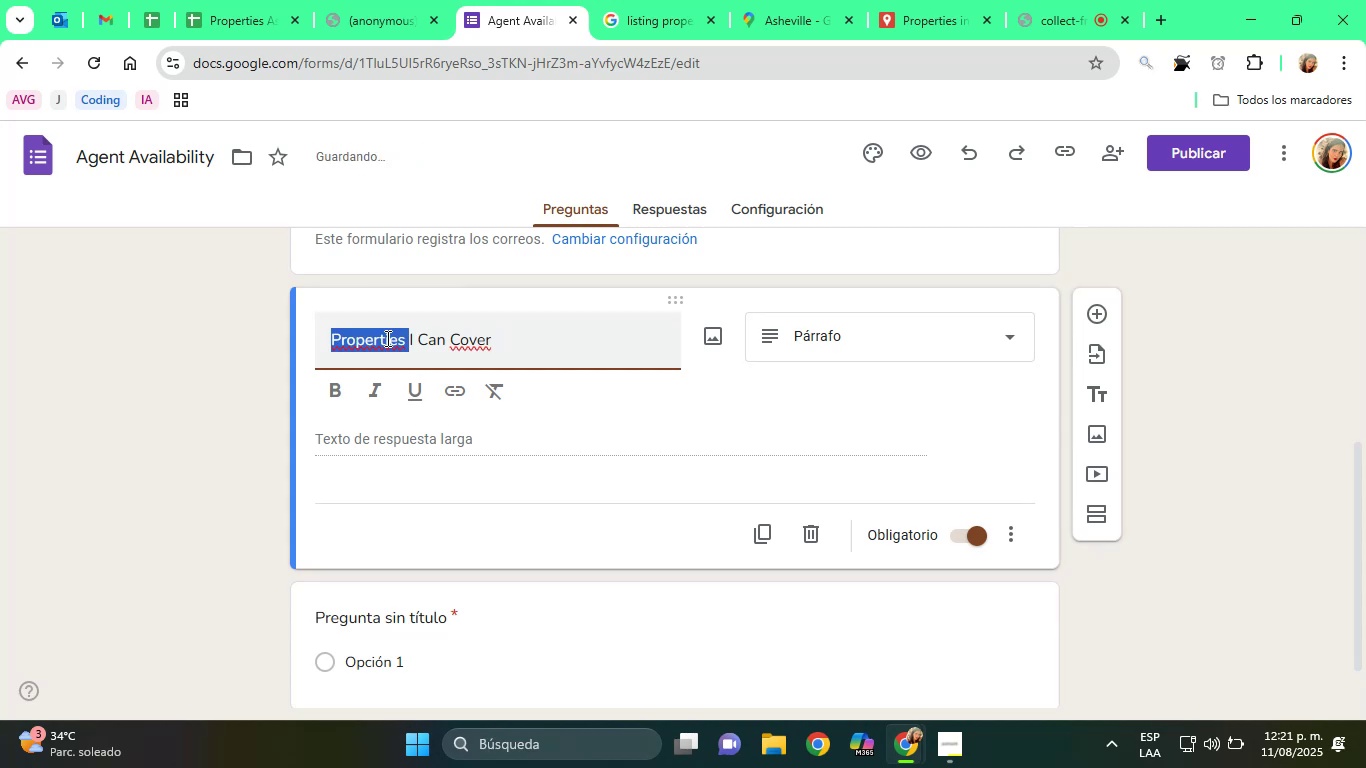 
triple_click([386, 338])
 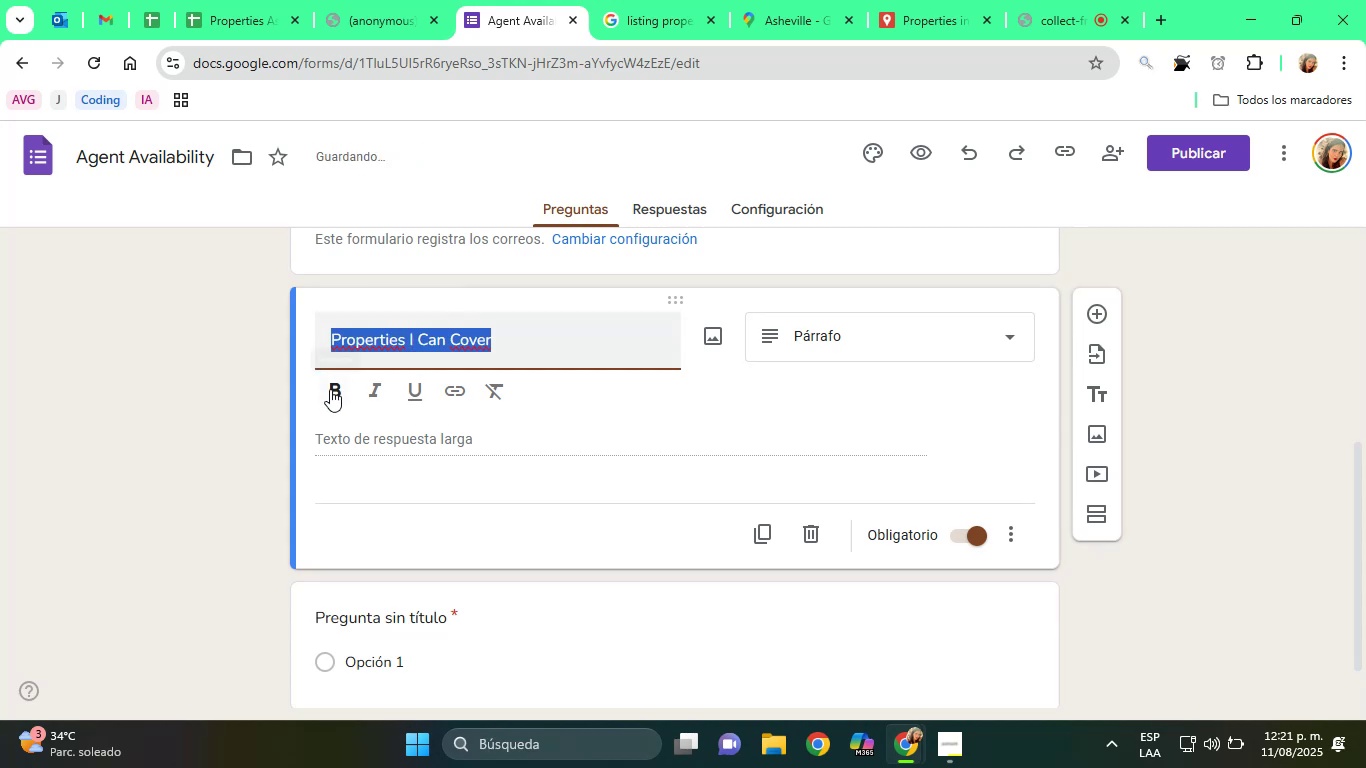 
left_click([343, 386])
 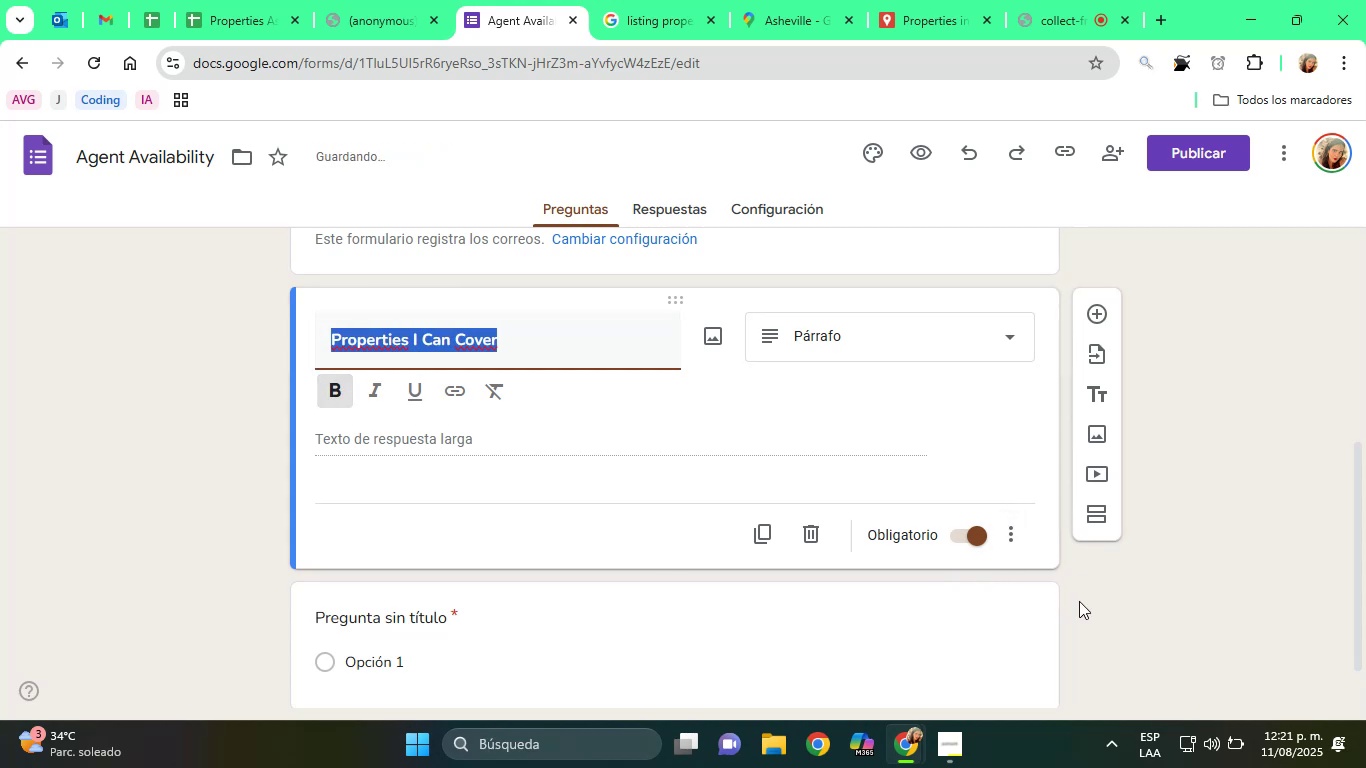 
scroll: coordinate [1242, 568], scroll_direction: down, amount: 1.0
 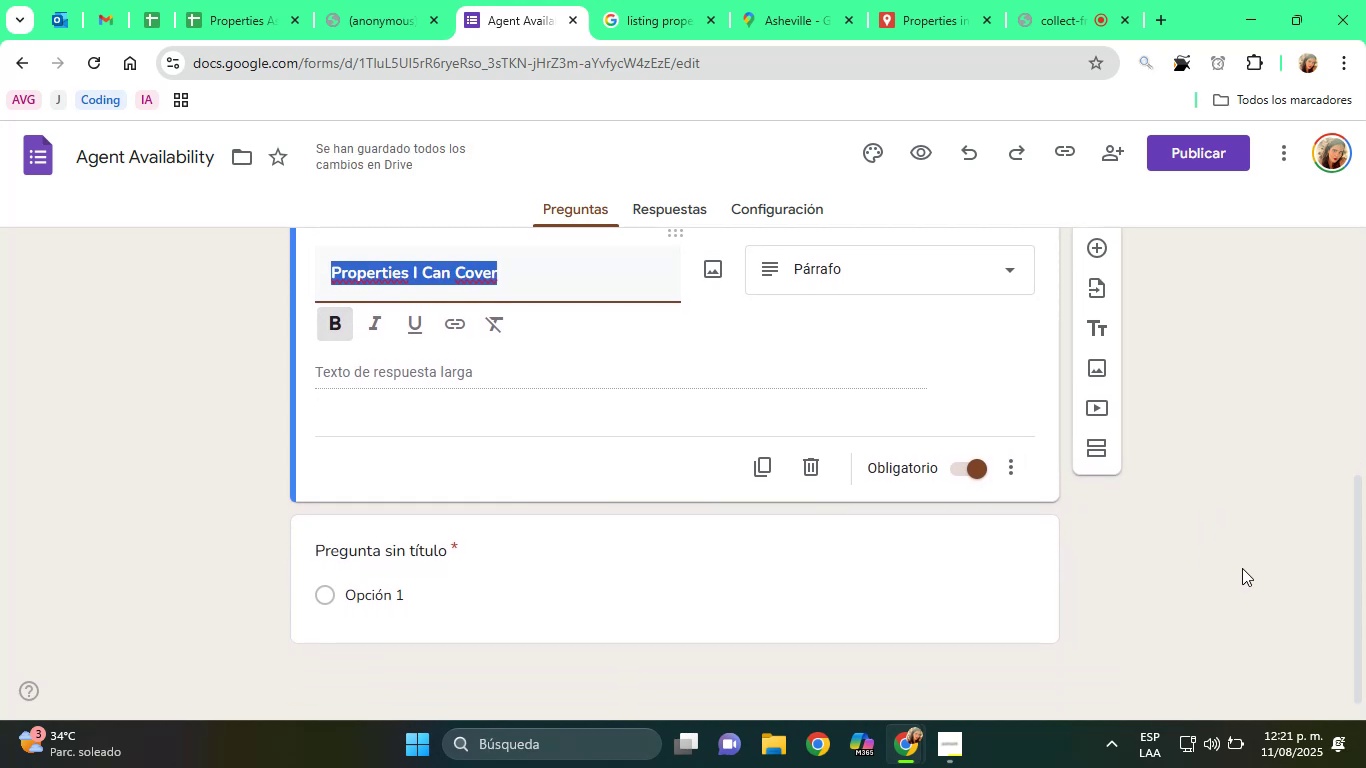 
left_click([1242, 568])
 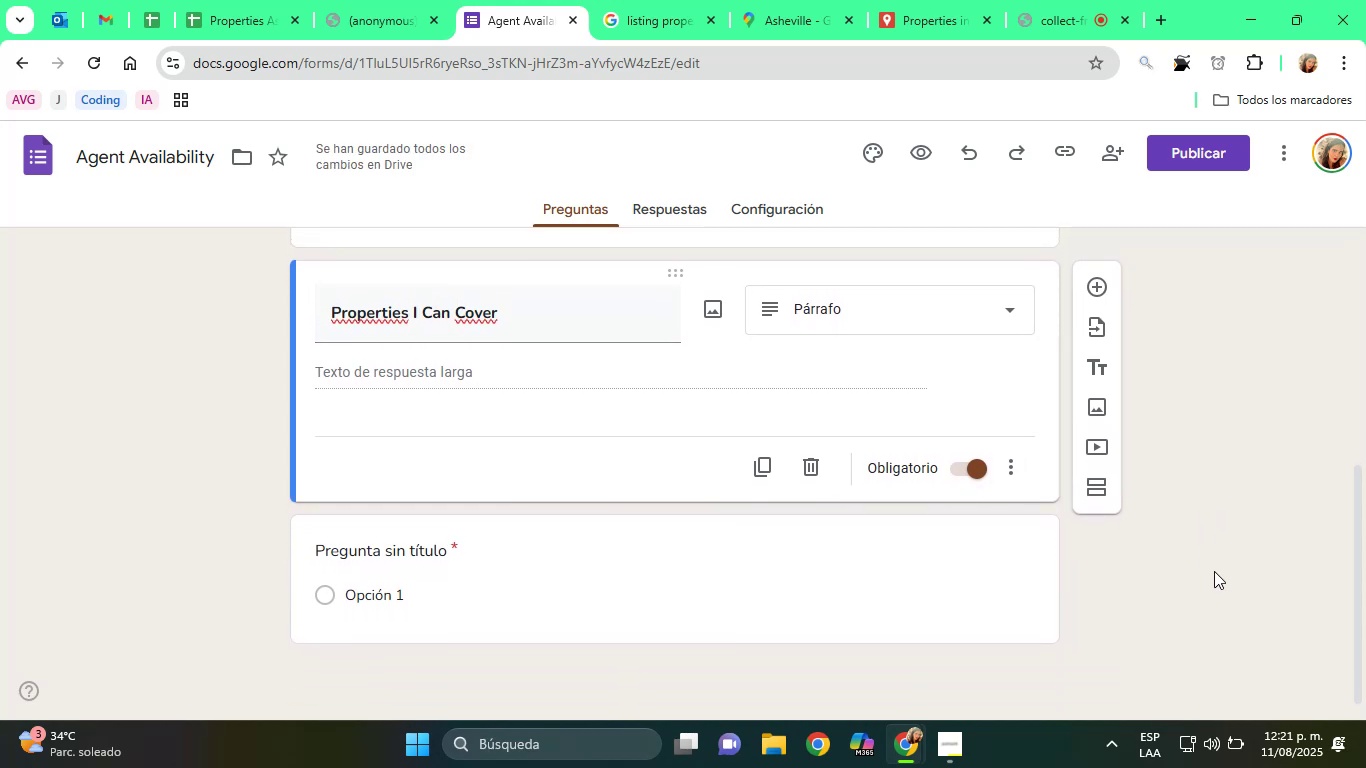 
scroll: coordinate [1102, 577], scroll_direction: down, amount: 2.0
 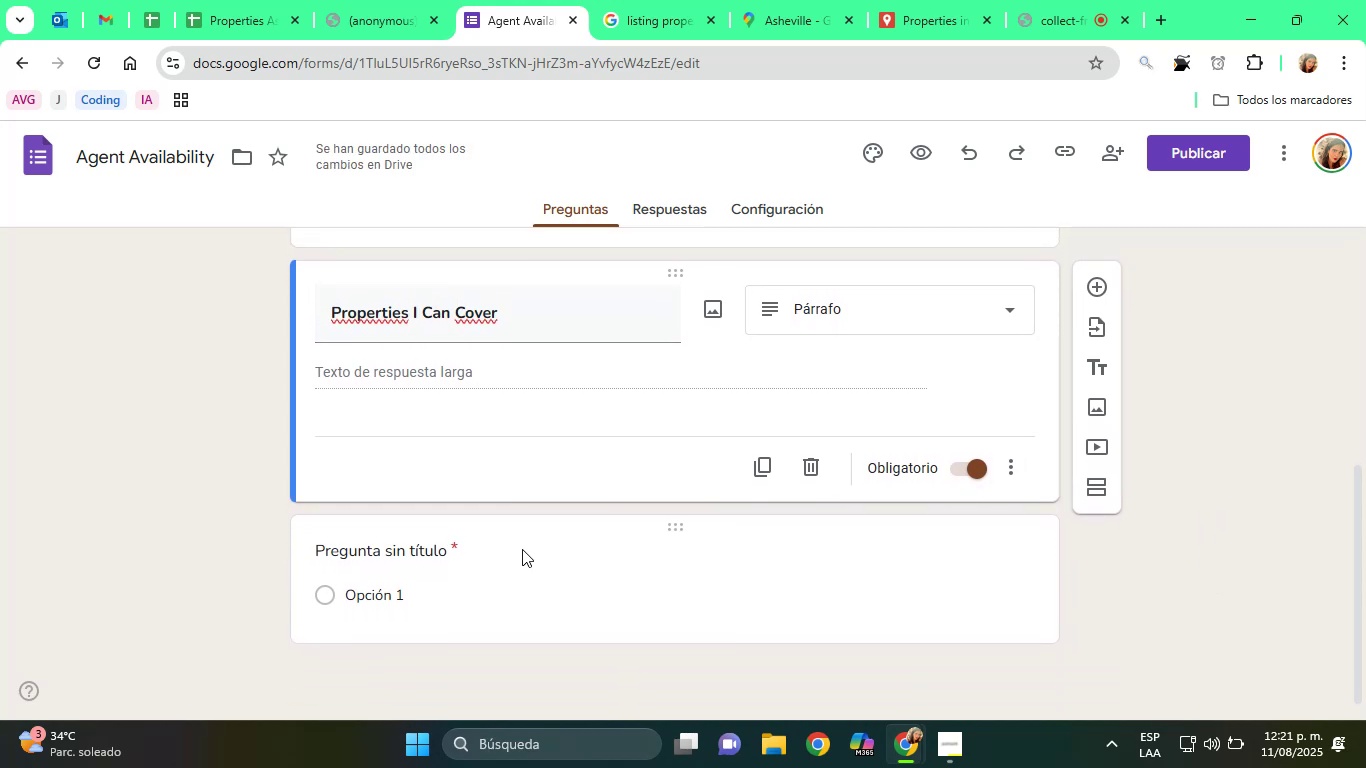 
left_click([480, 541])
 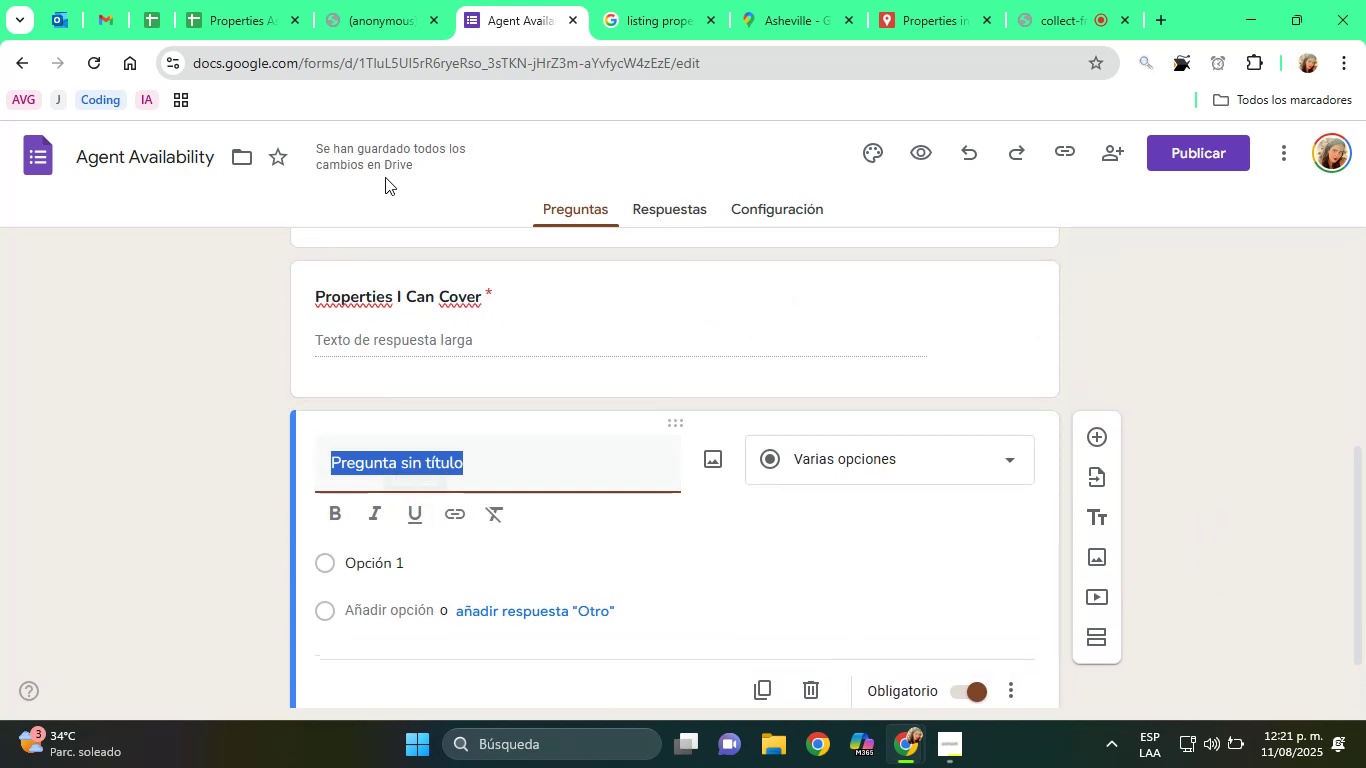 
left_click([346, 0])
 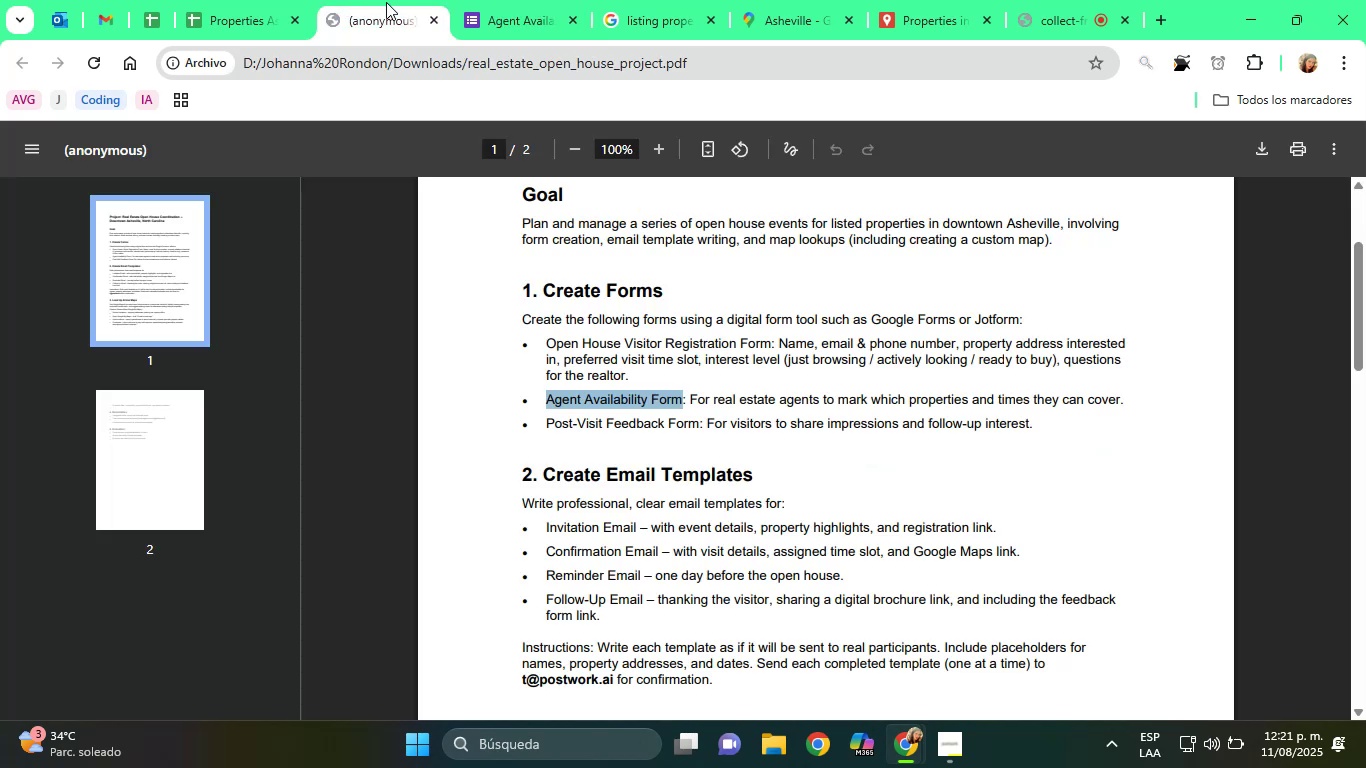 
left_click([497, 0])
 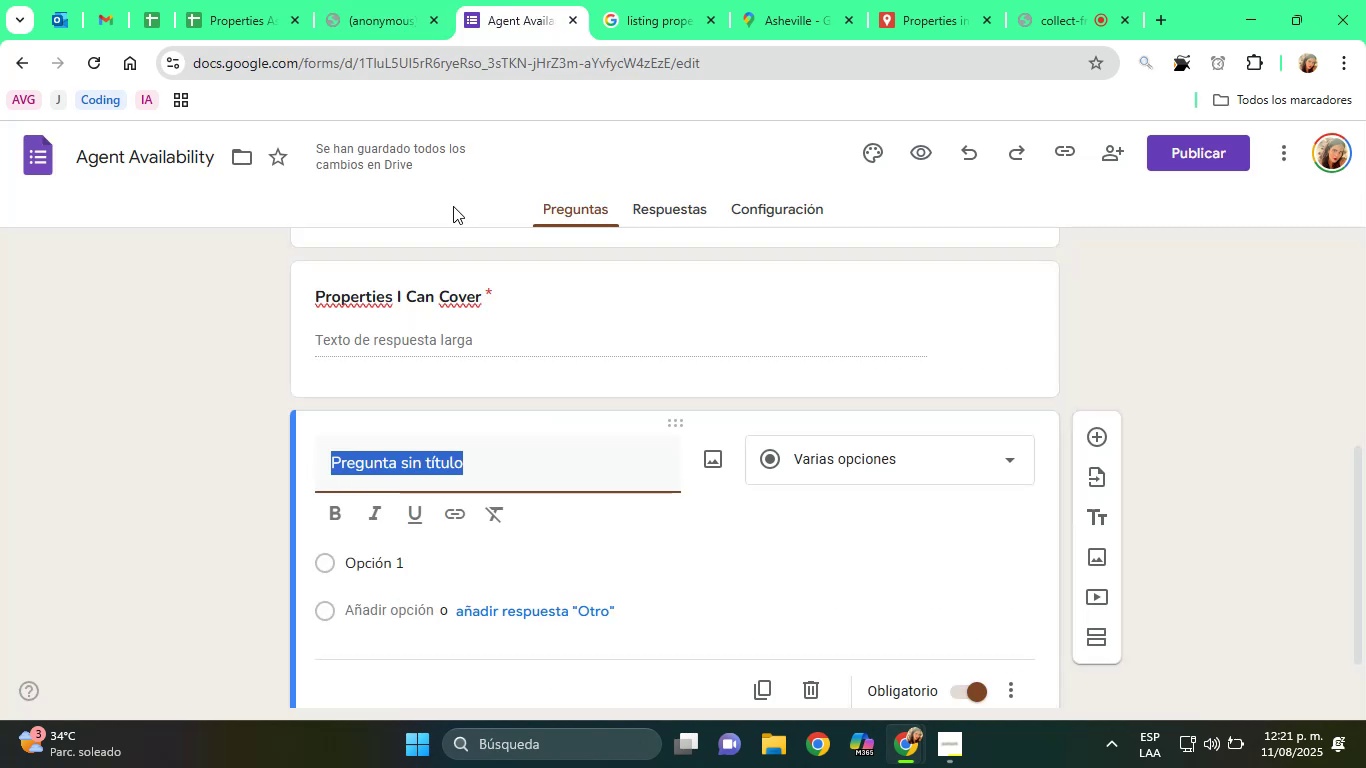 
type(Tie)
key(Backspace)
type(mes Slot i)
key(Backspace)
type(I Can Coce)
key(Backspace)
key(Backspace)
type(ver)
 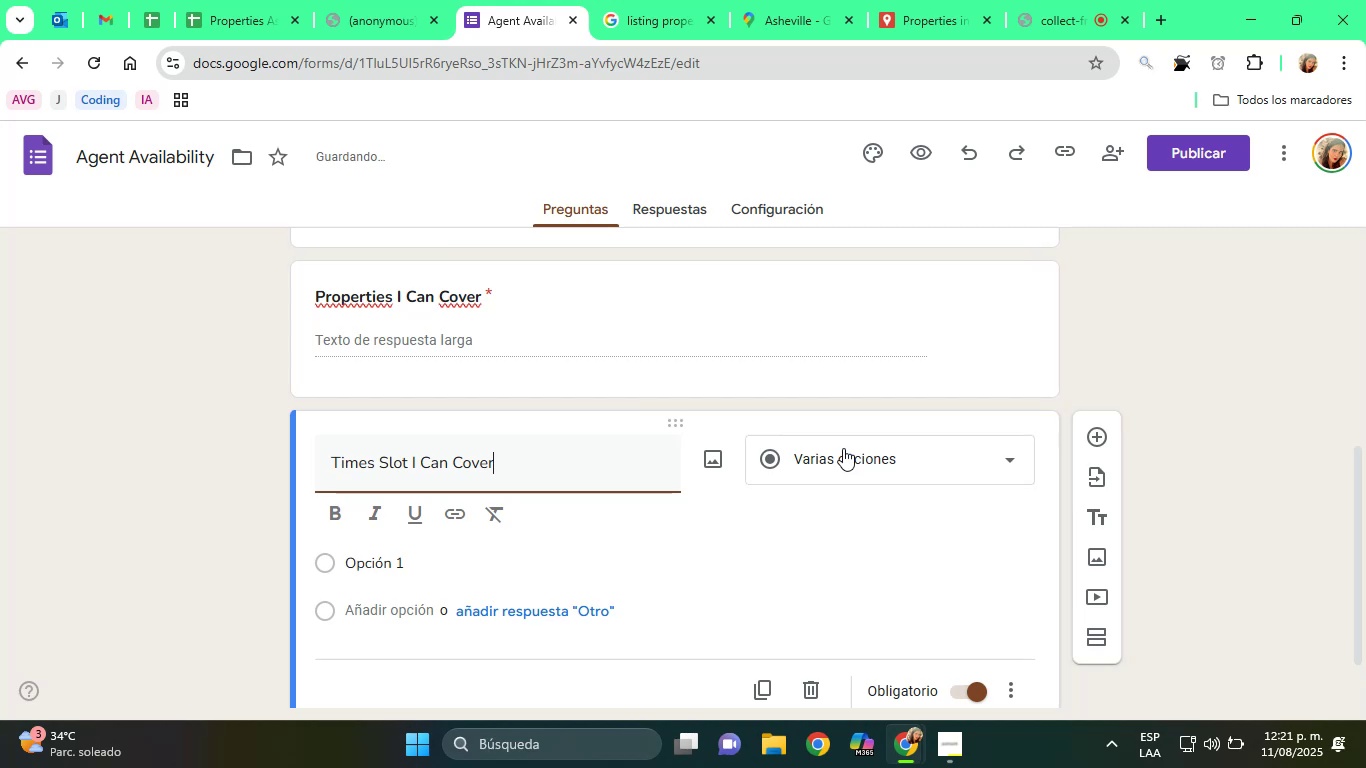 
left_click([860, 437])
 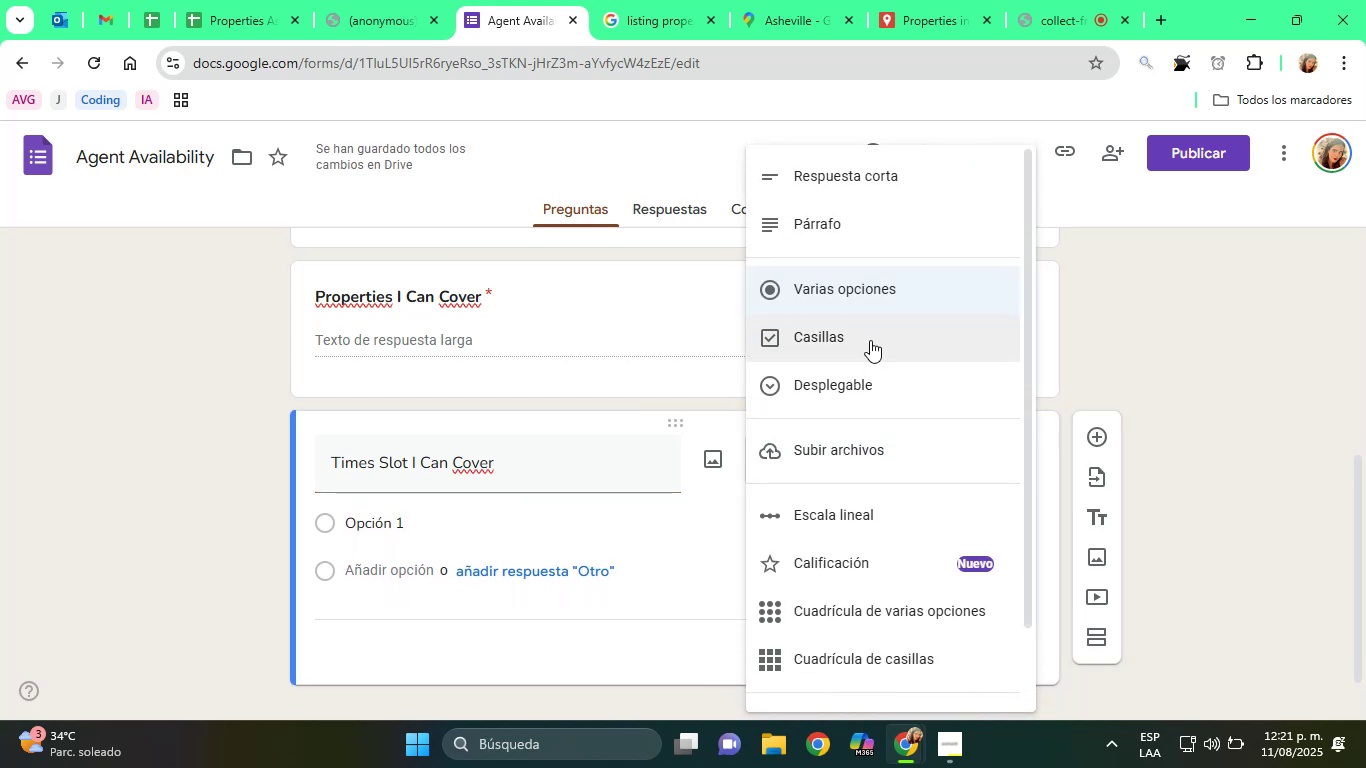 
left_click([870, 340])
 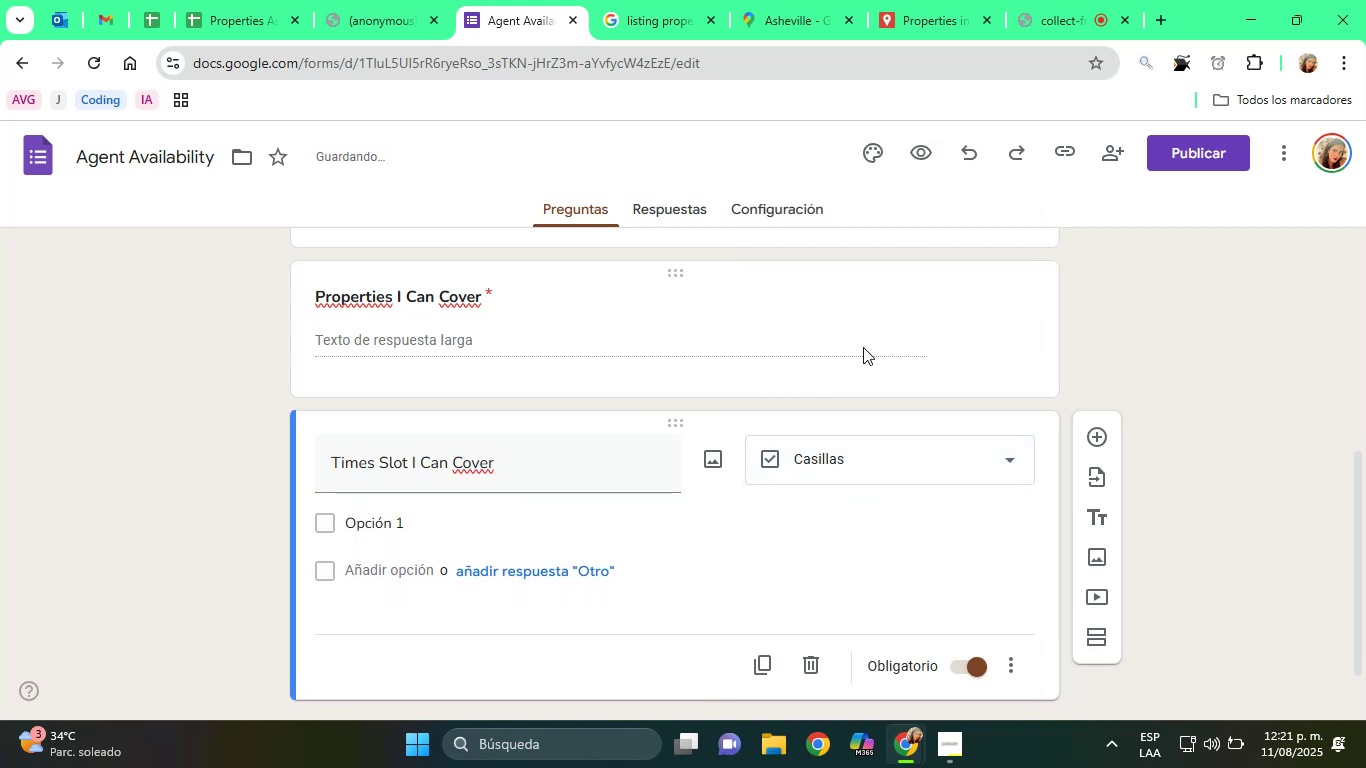 
scroll: coordinate [766, 414], scroll_direction: down, amount: 1.0
 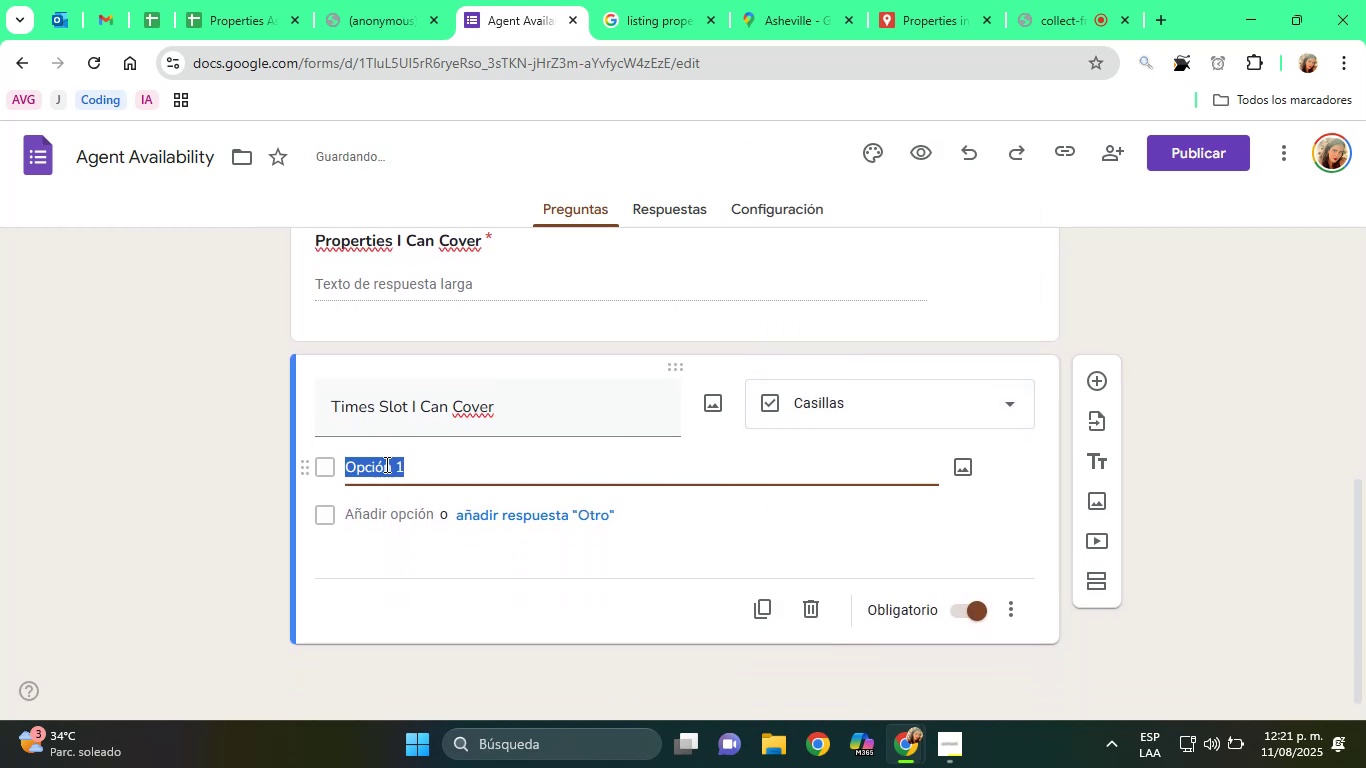 
type(09>11)
key(Backspace)
key(Backspace)
type(00 - 11>00)
 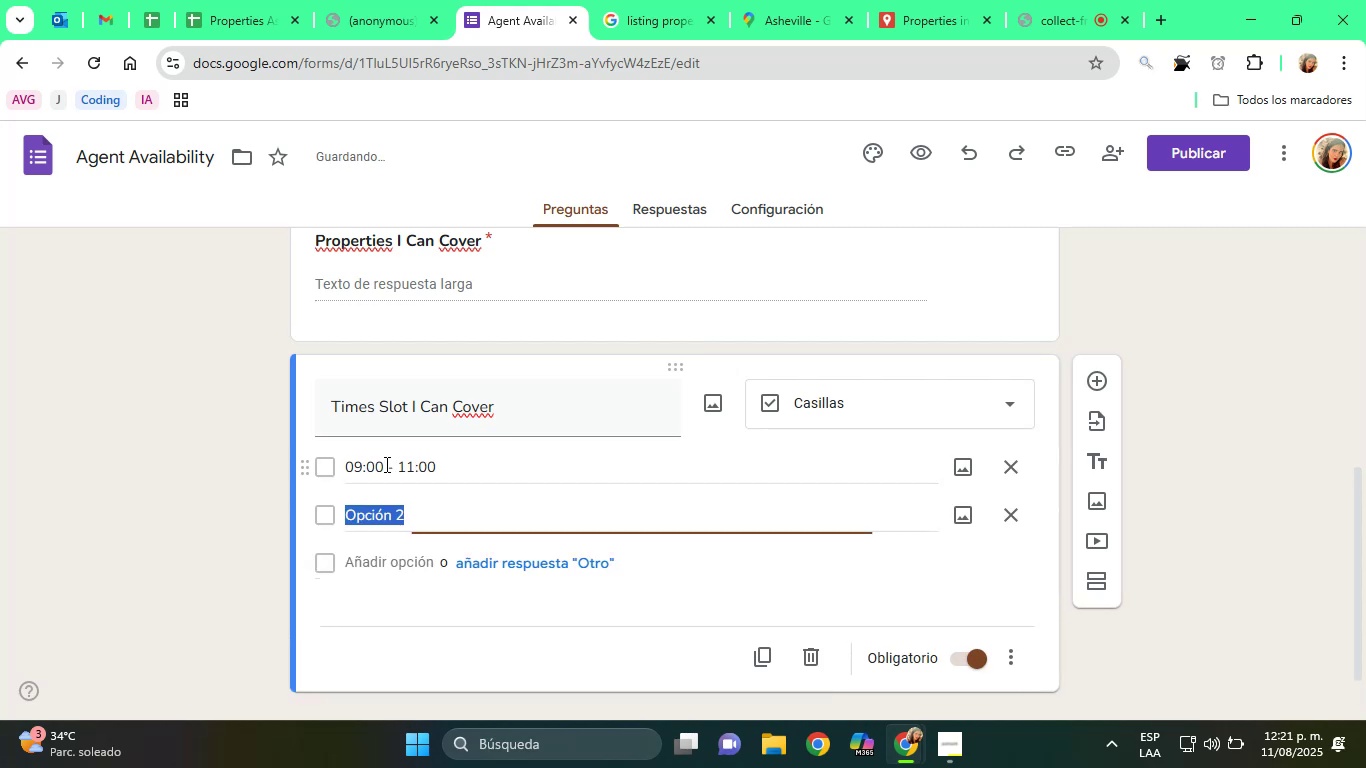 
 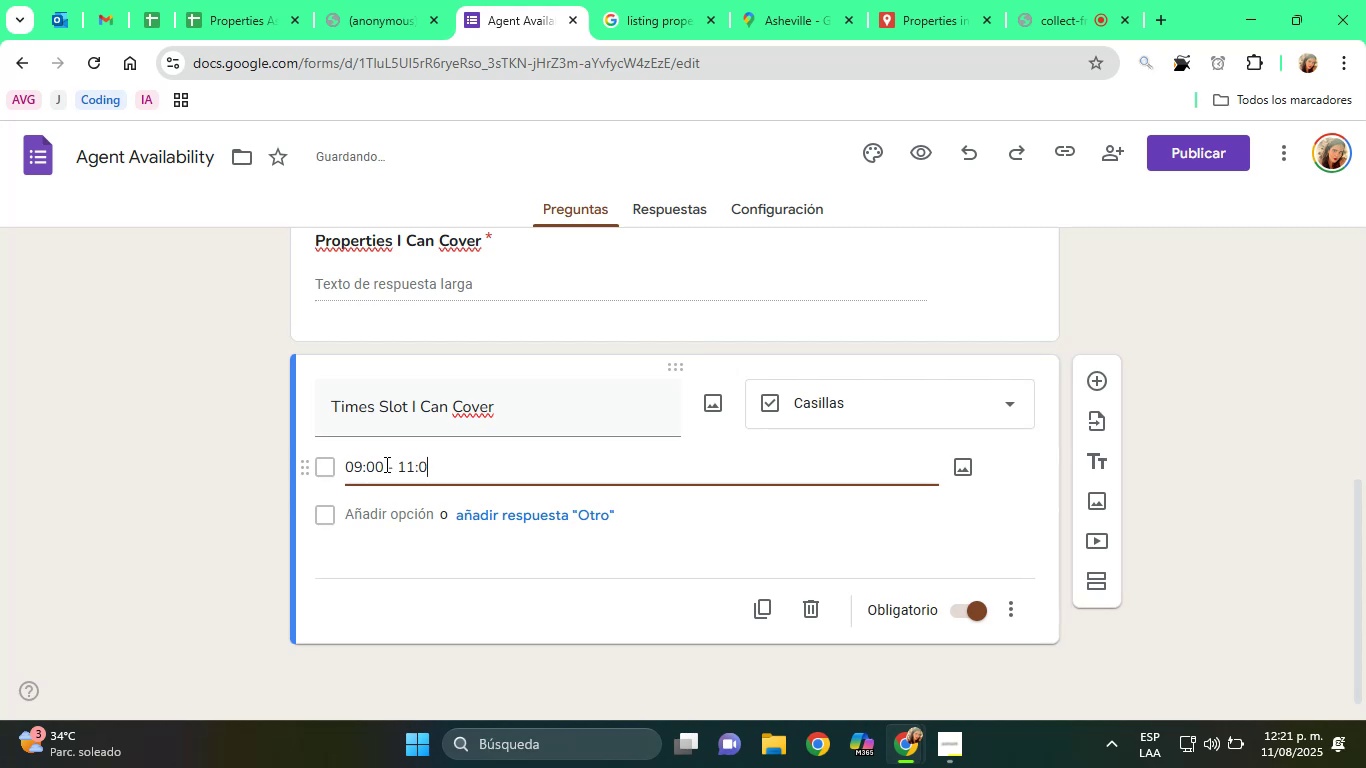 
key(Enter)
 